 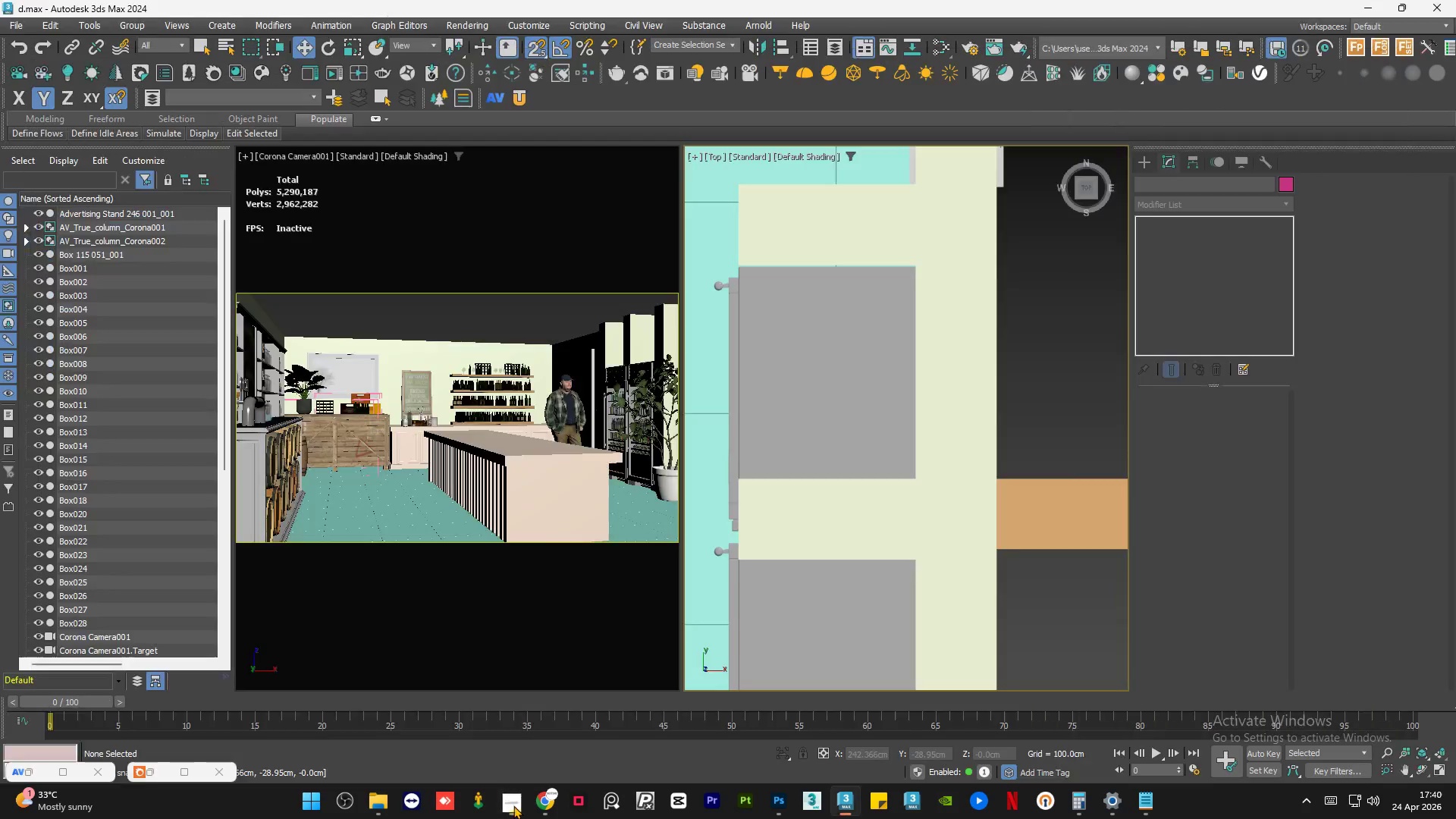 
scroll: coordinate [924, 426], scroll_direction: down, amount: 7.0
 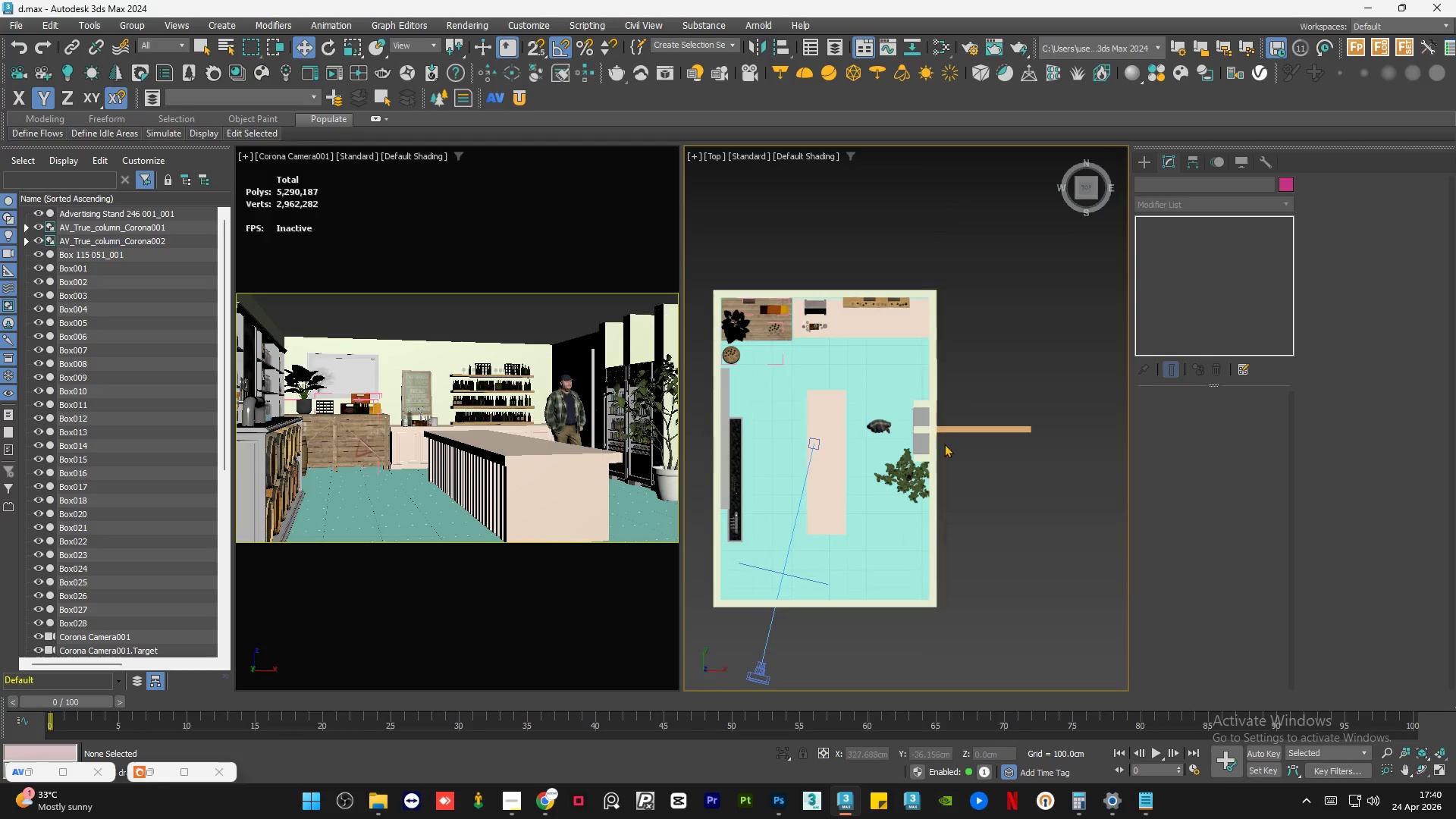 
hold_key(key=AltLeft, duration=1.09)
 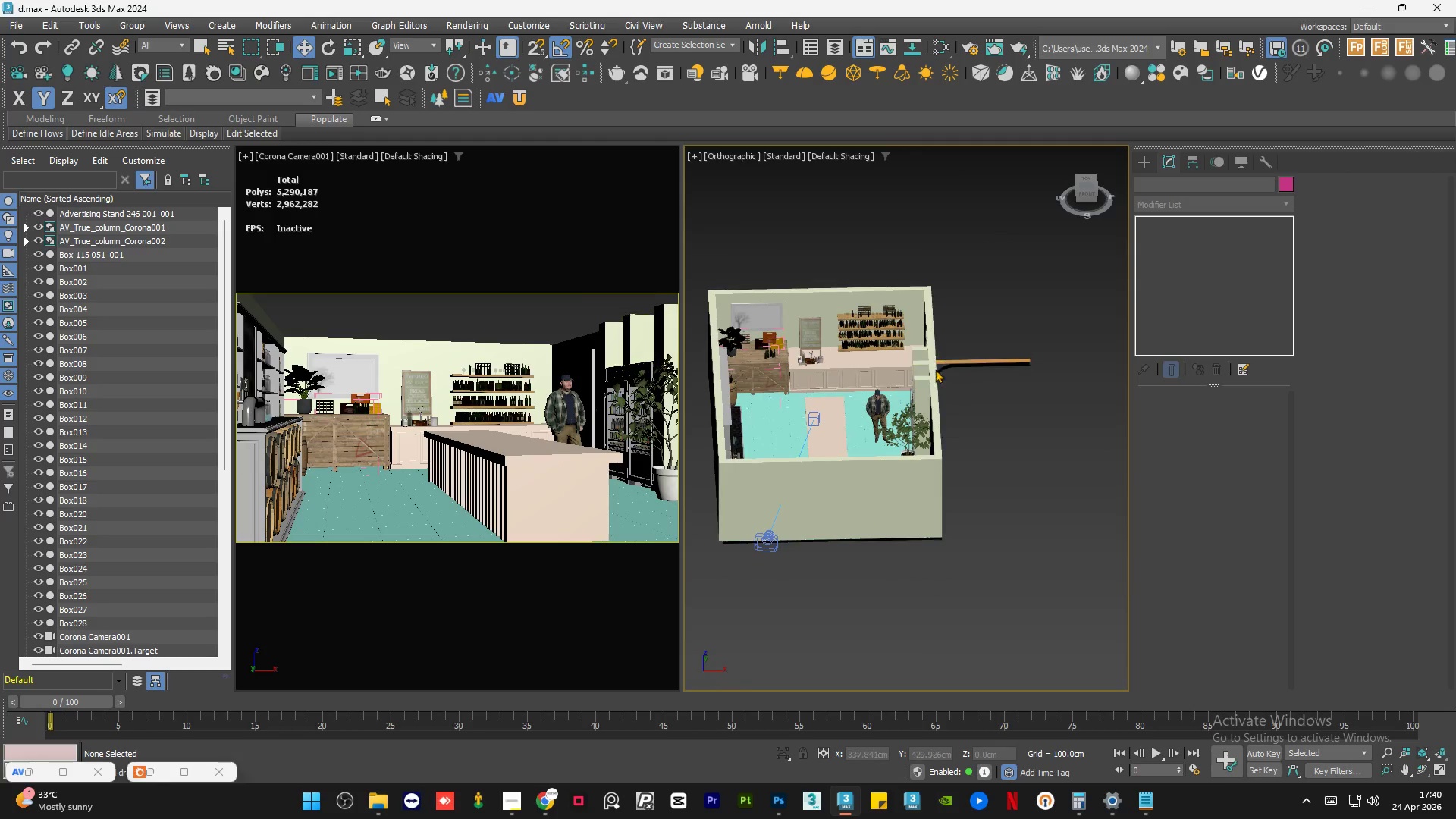 
hold_key(key=AltLeft, duration=0.5)
scroll: coordinate [969, 376], scroll_direction: up, amount: 1.0
 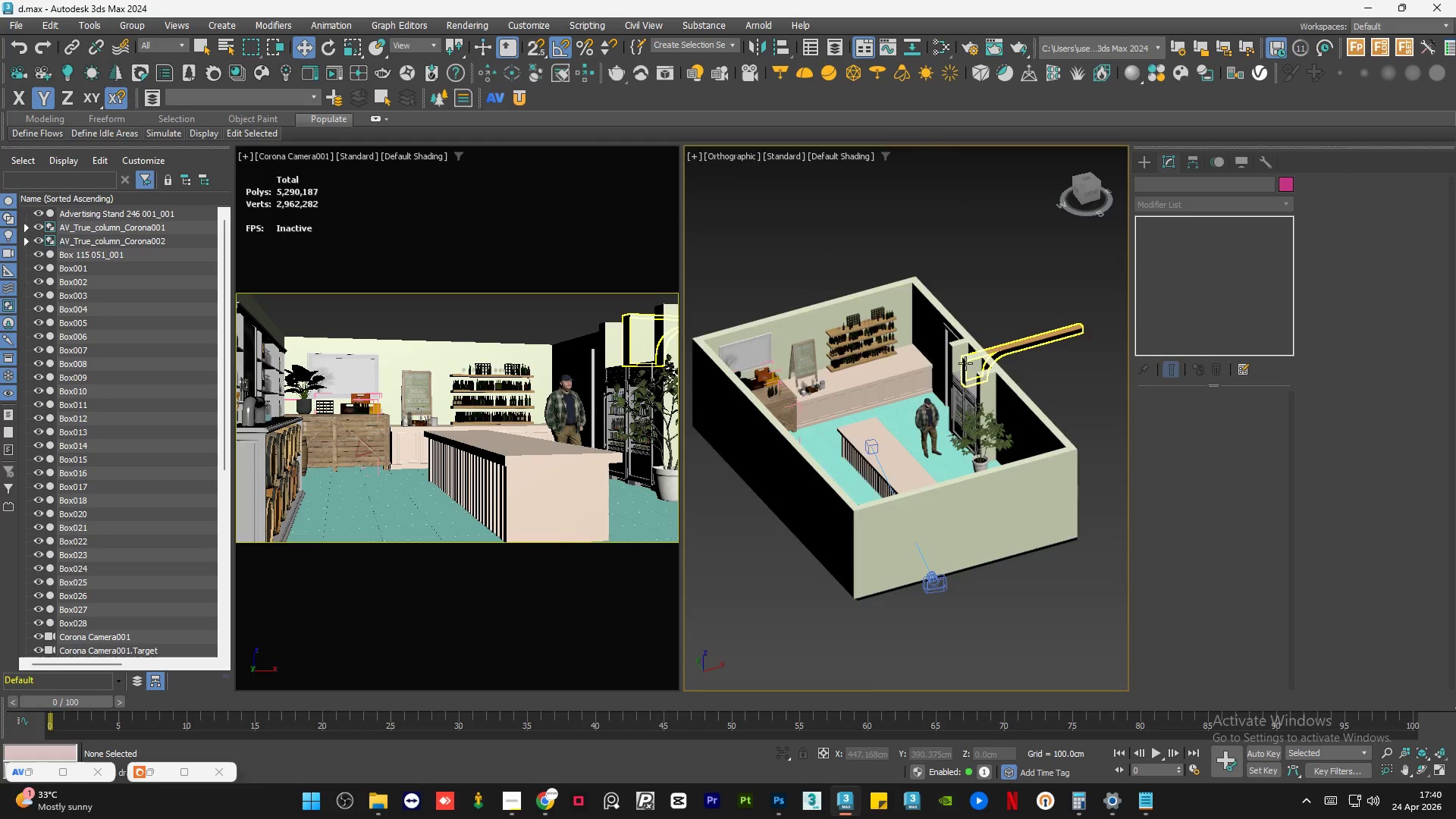 
left_click([966, 363])
 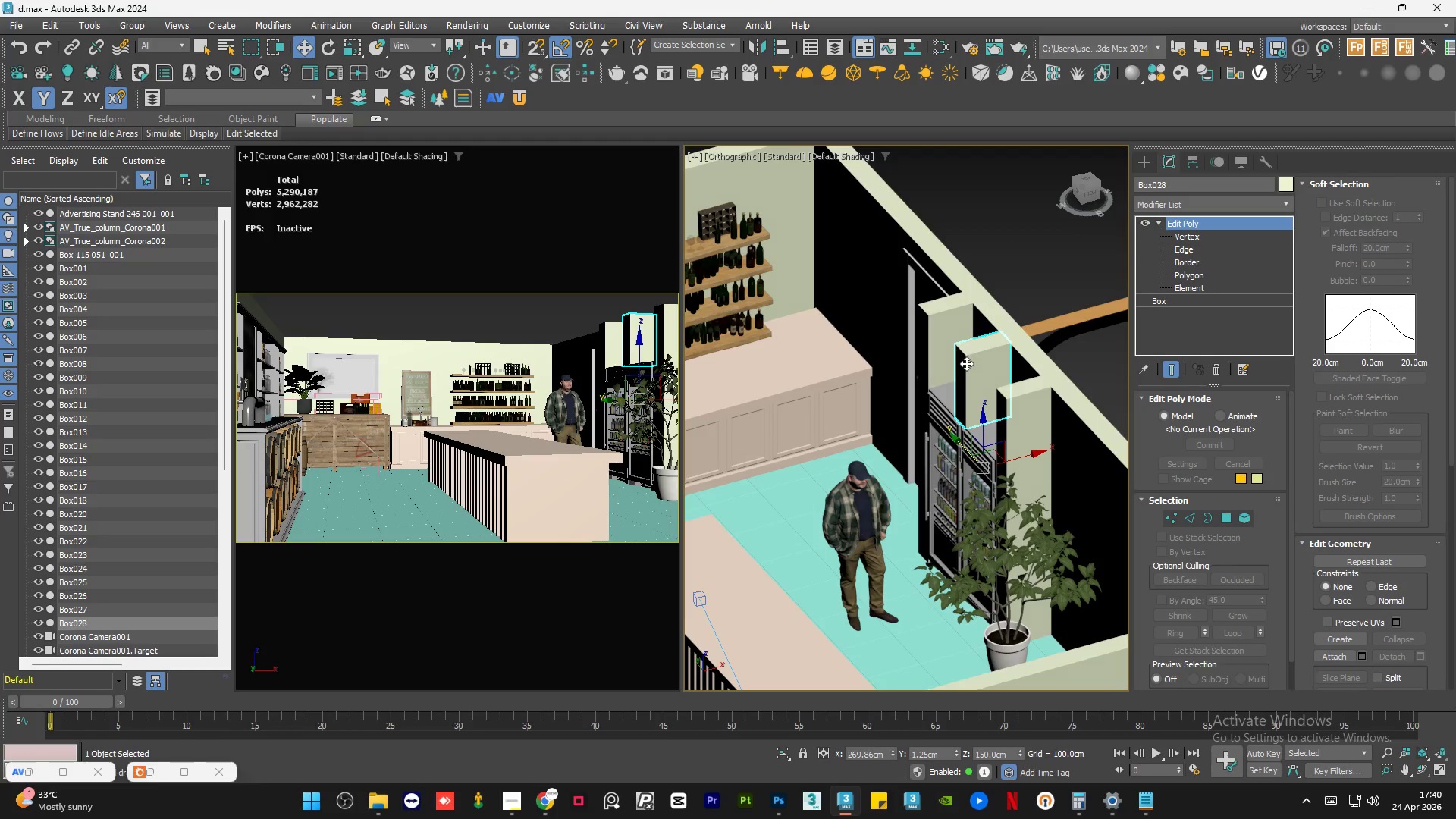 
scroll: coordinate [966, 363], scroll_direction: up, amount: 3.0
 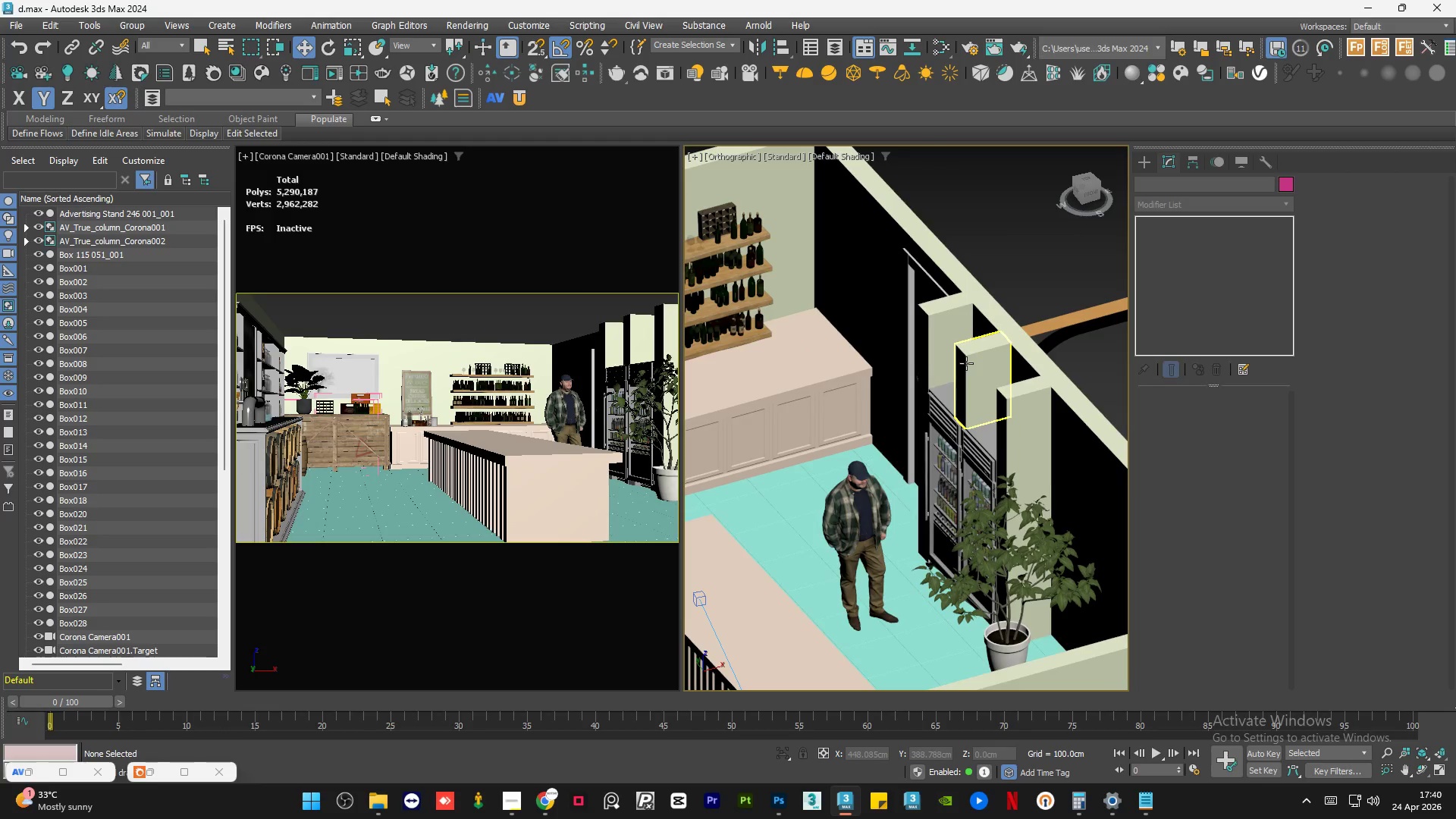 
key(Delete)
 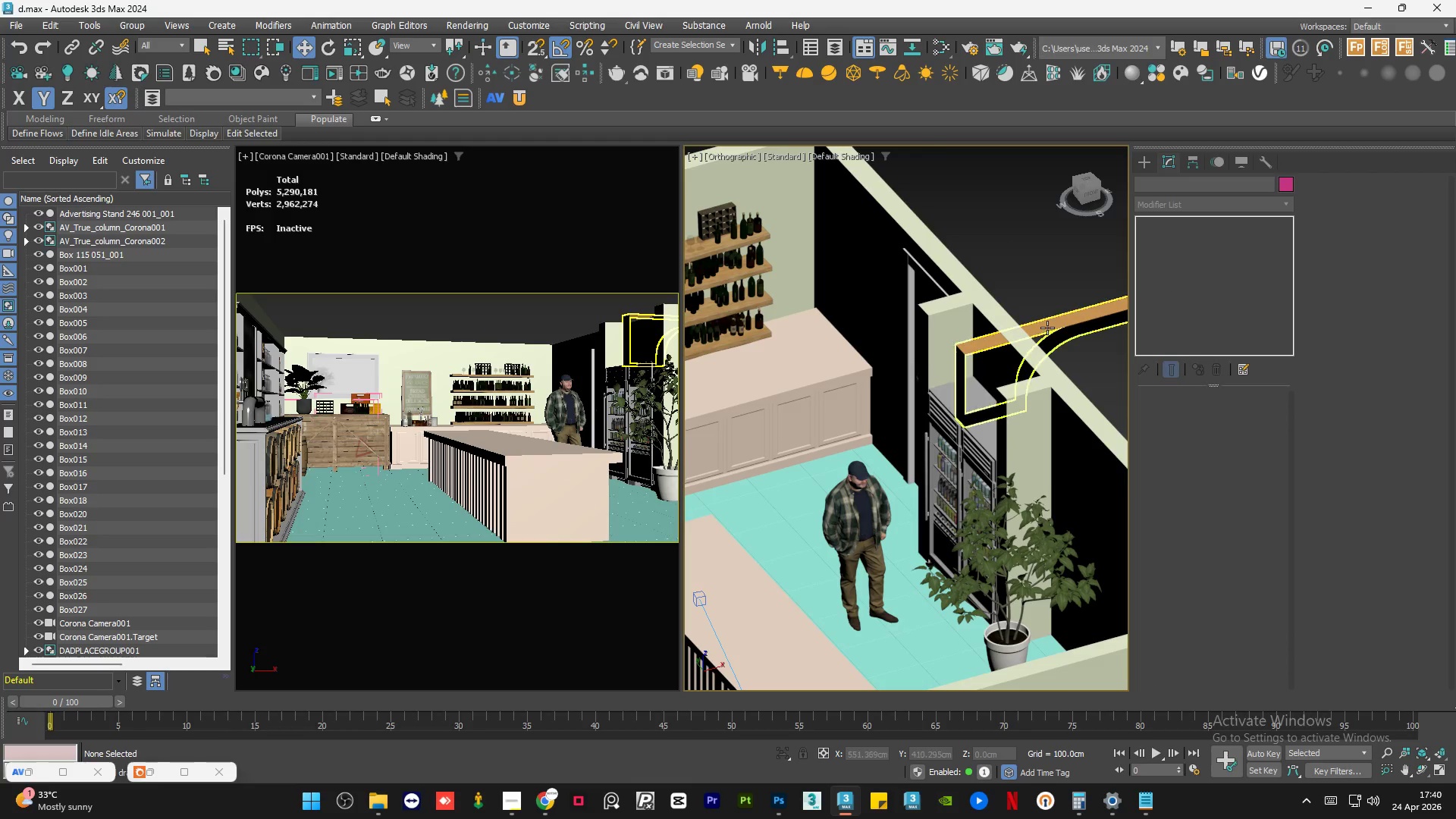 
left_click([1047, 328])
 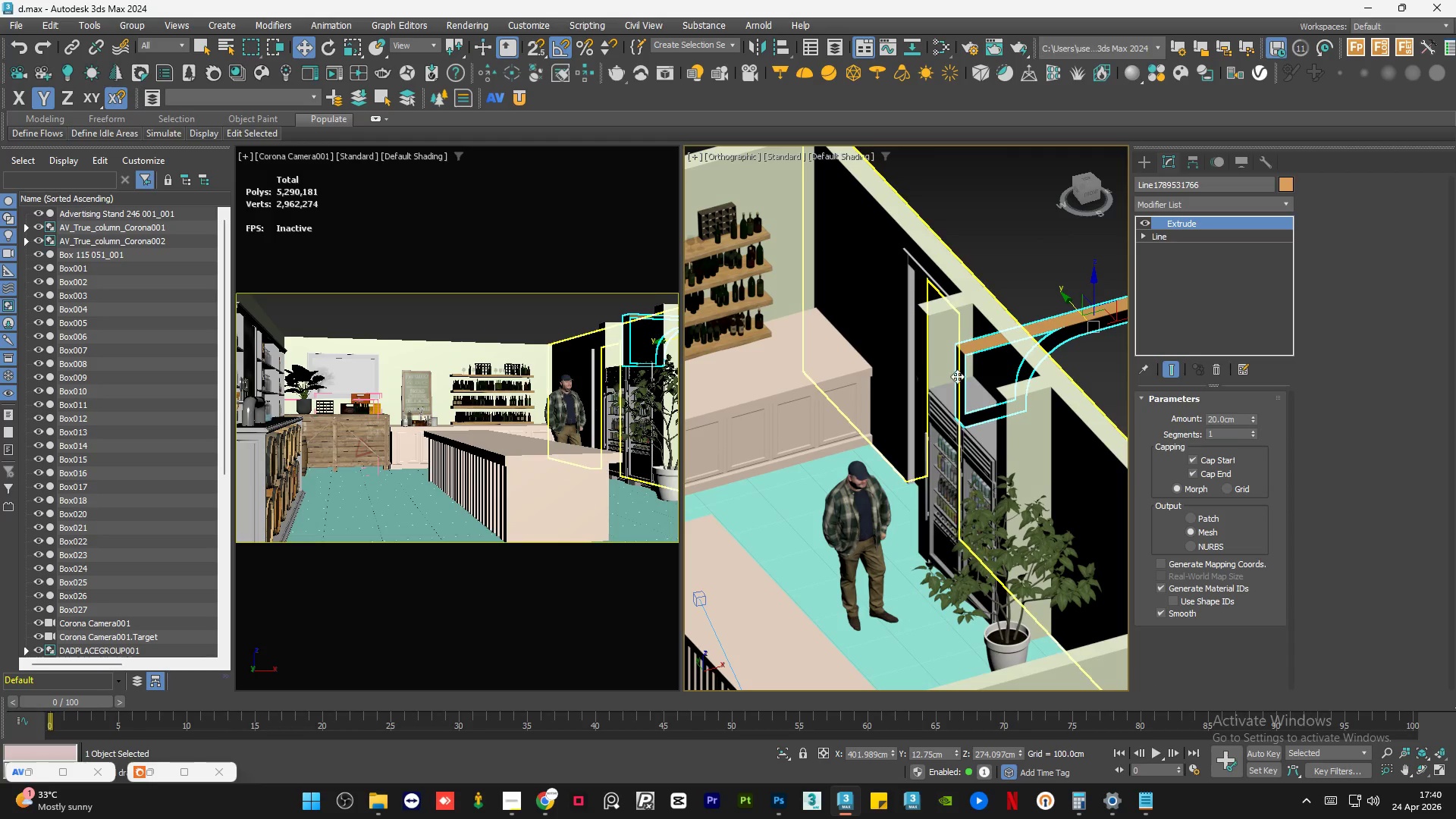 
key(Alt+AltLeft)
 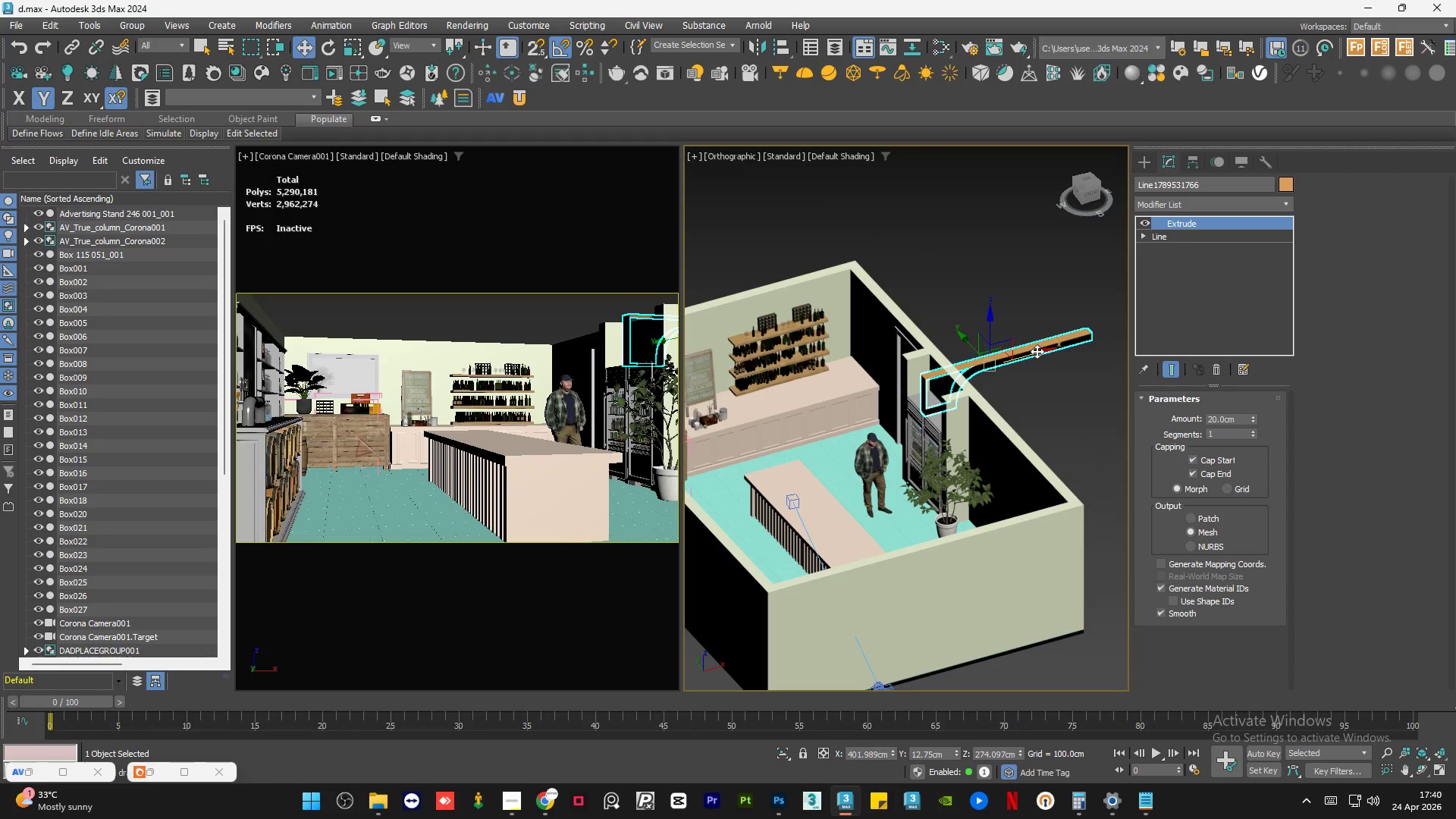 
scroll: coordinate [886, 404], scroll_direction: down, amount: 2.0
 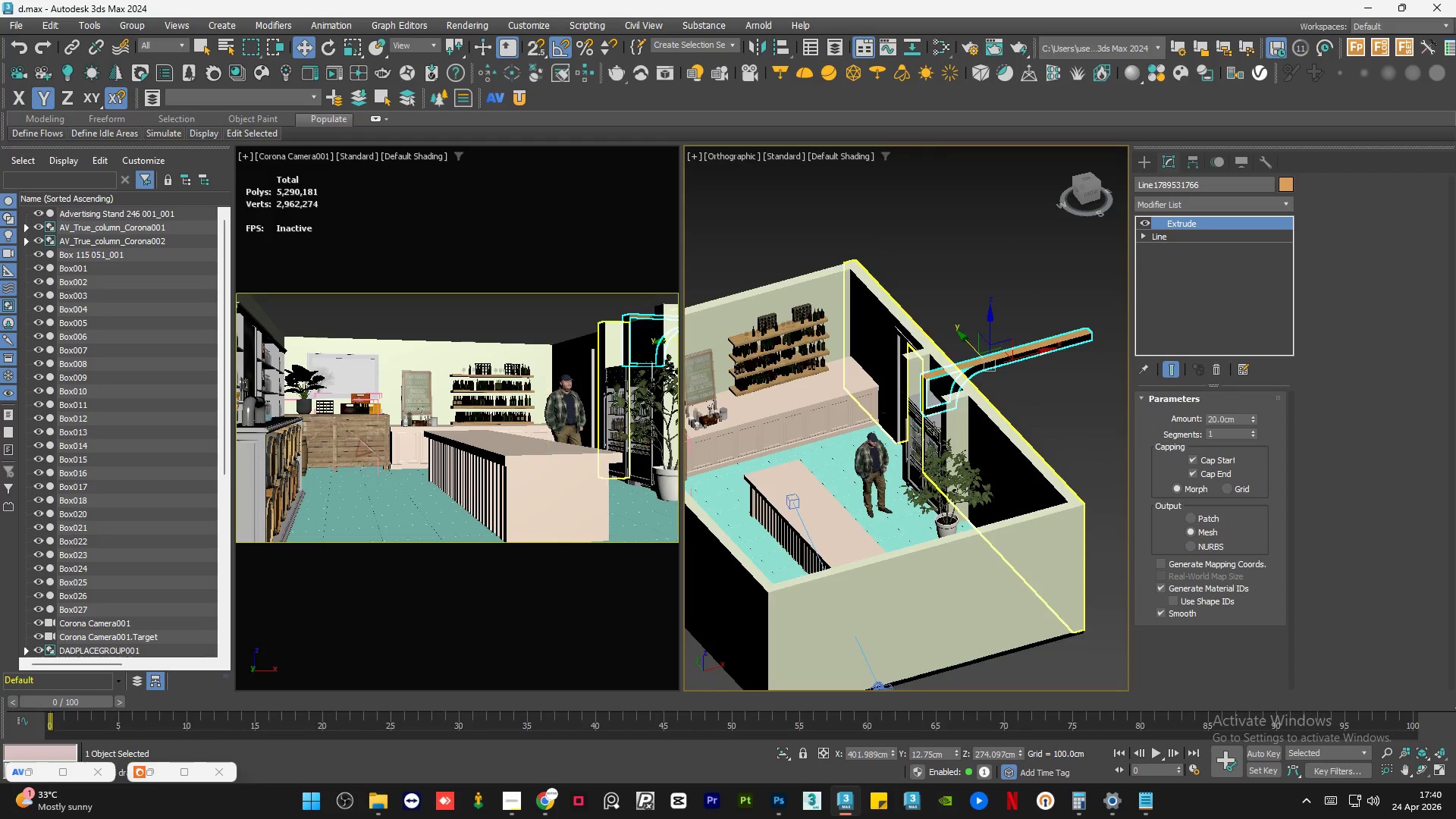 
left_click_drag(start_coordinate=[1035, 353], to_coordinate=[1097, 328])
 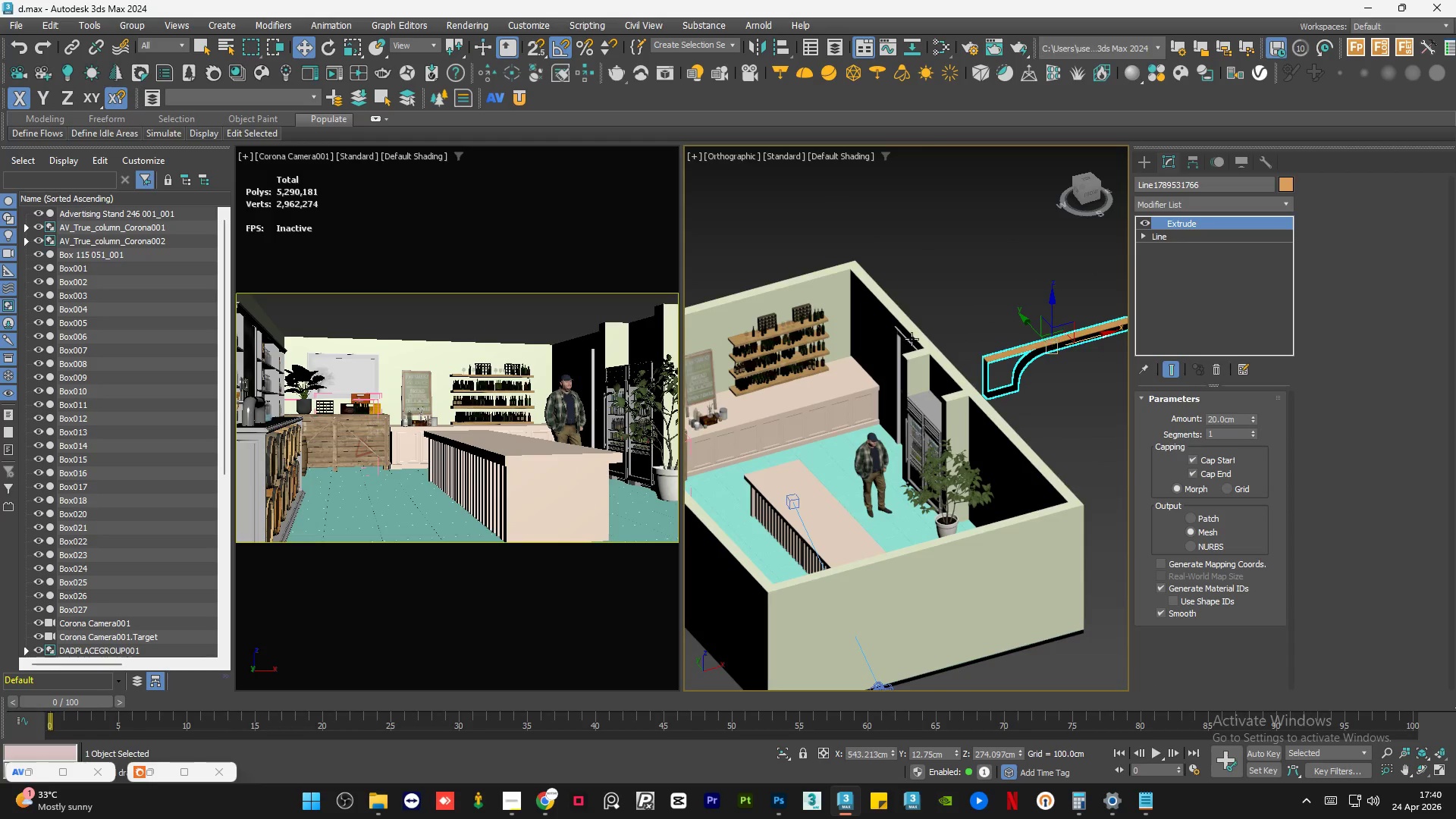 
scroll: coordinate [941, 353], scroll_direction: up, amount: 2.0
 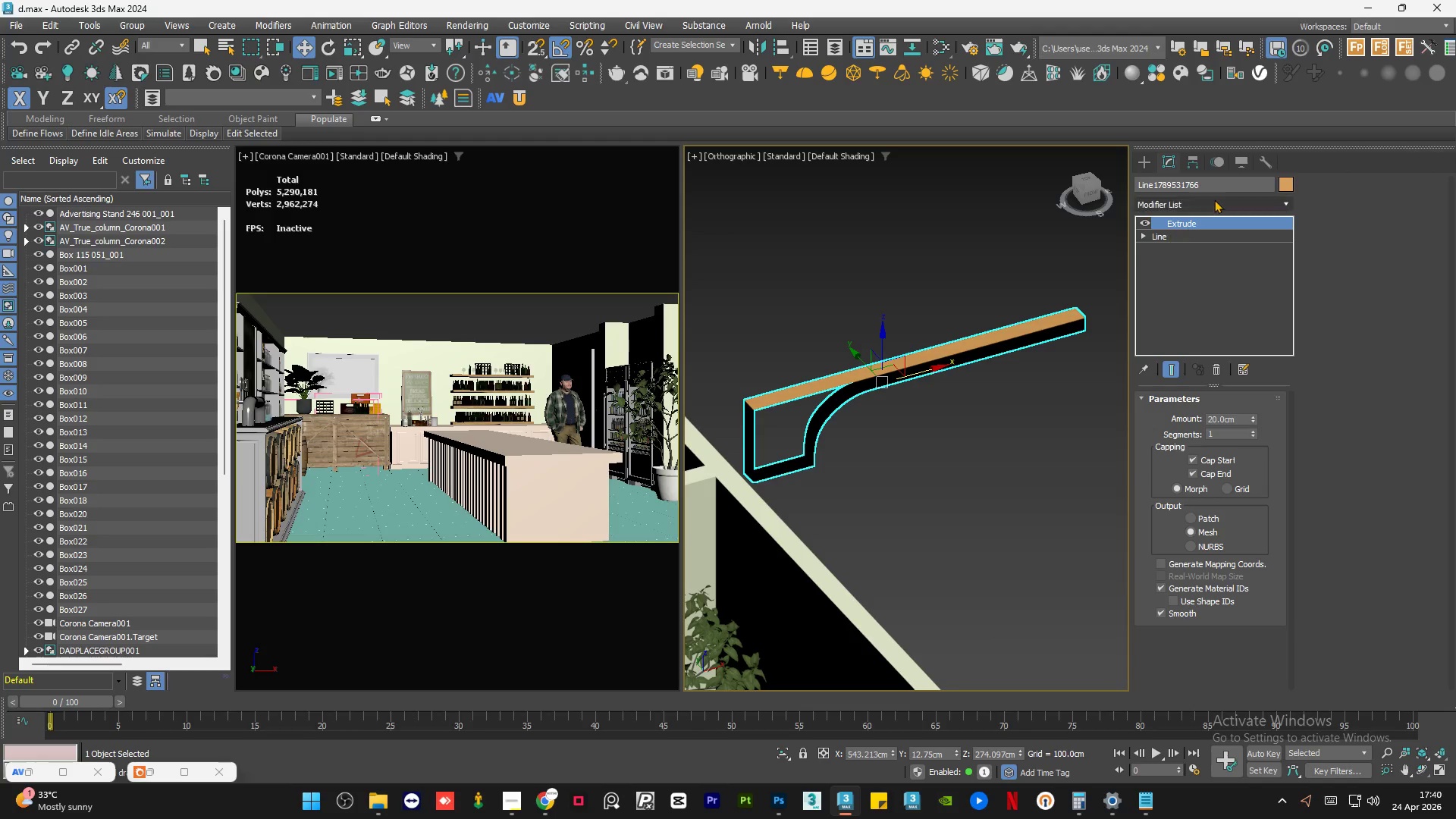 
left_click([1201, 207])
 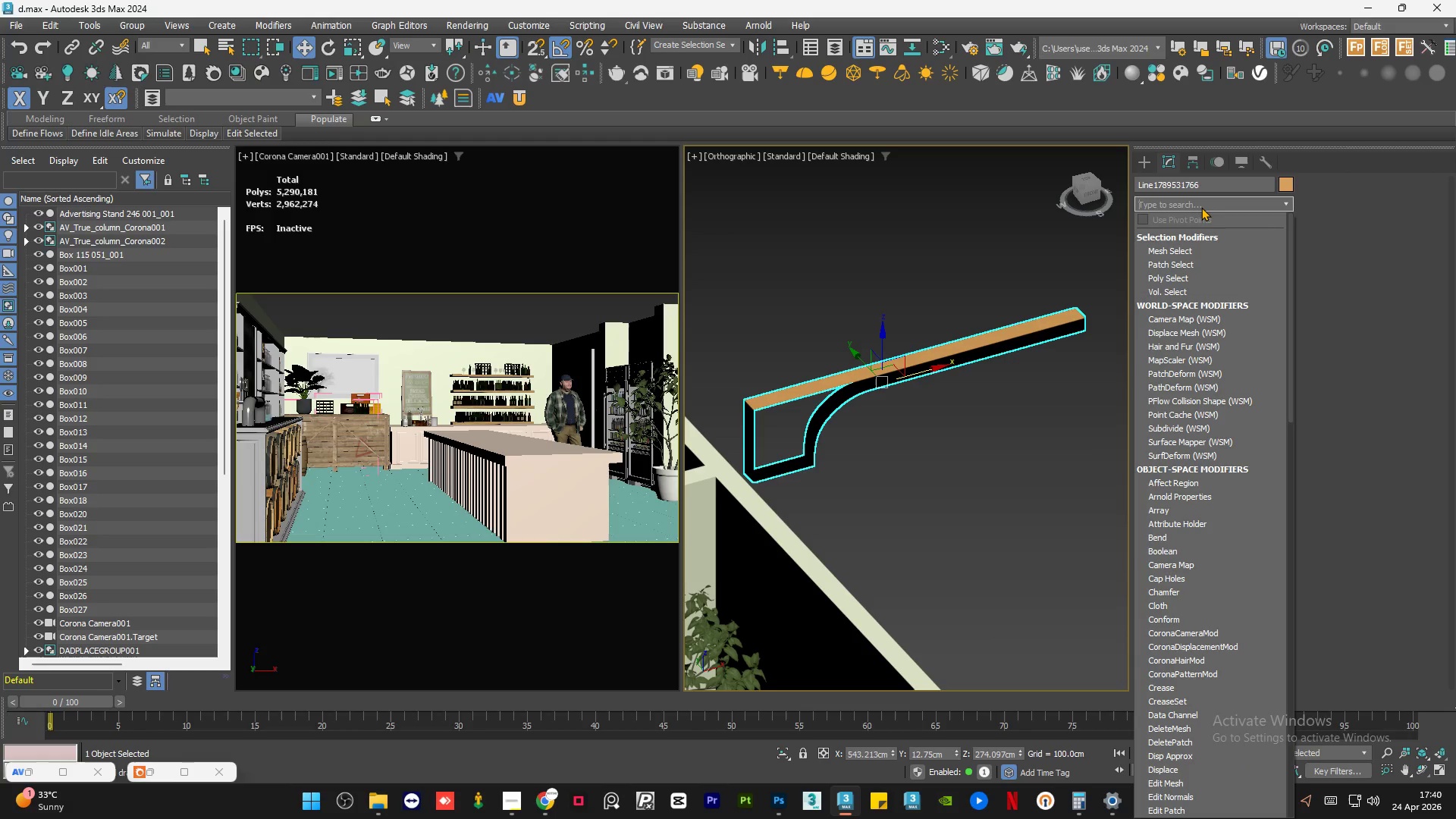 
type(ed)
 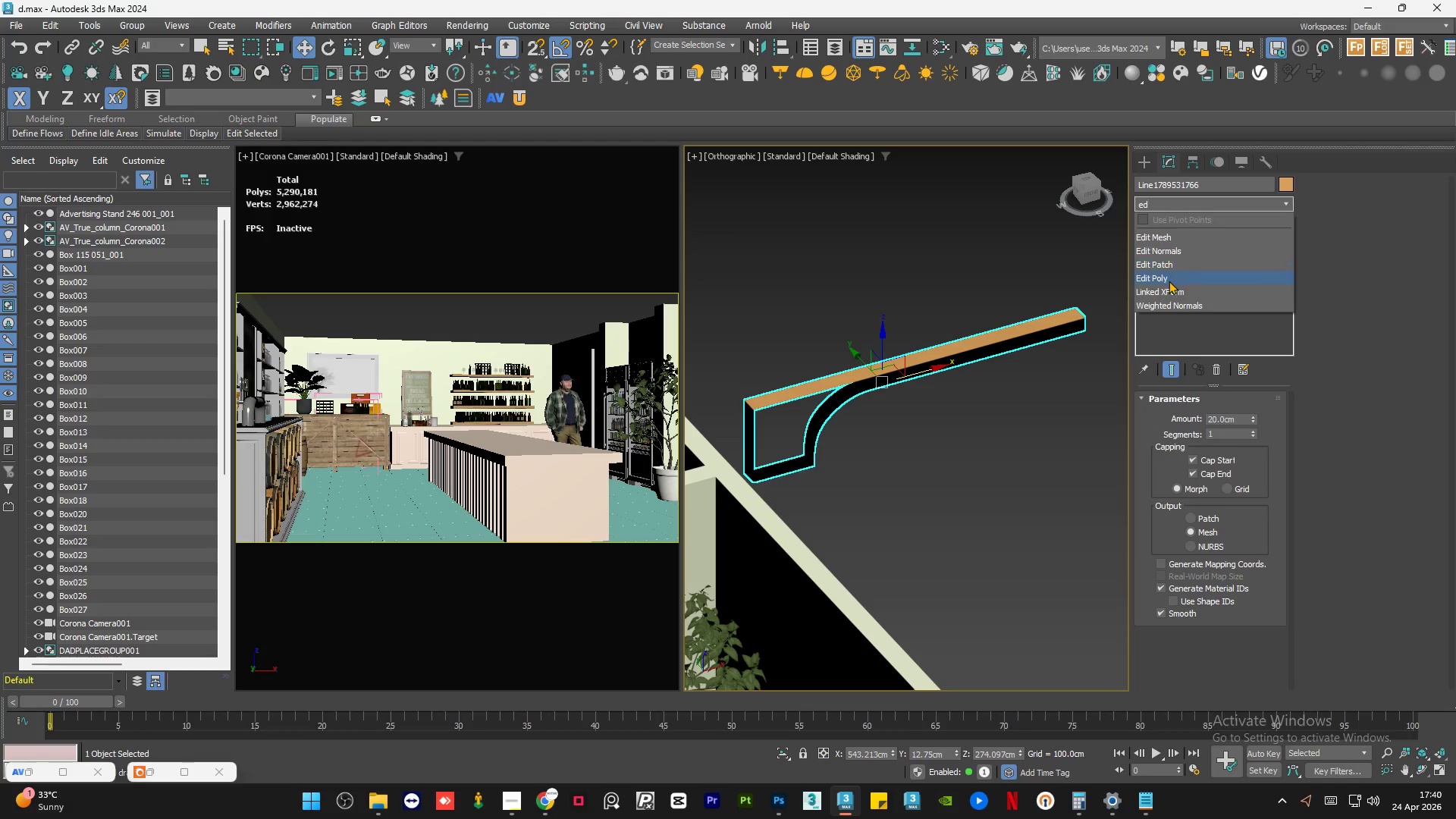 
left_click([1169, 281])
 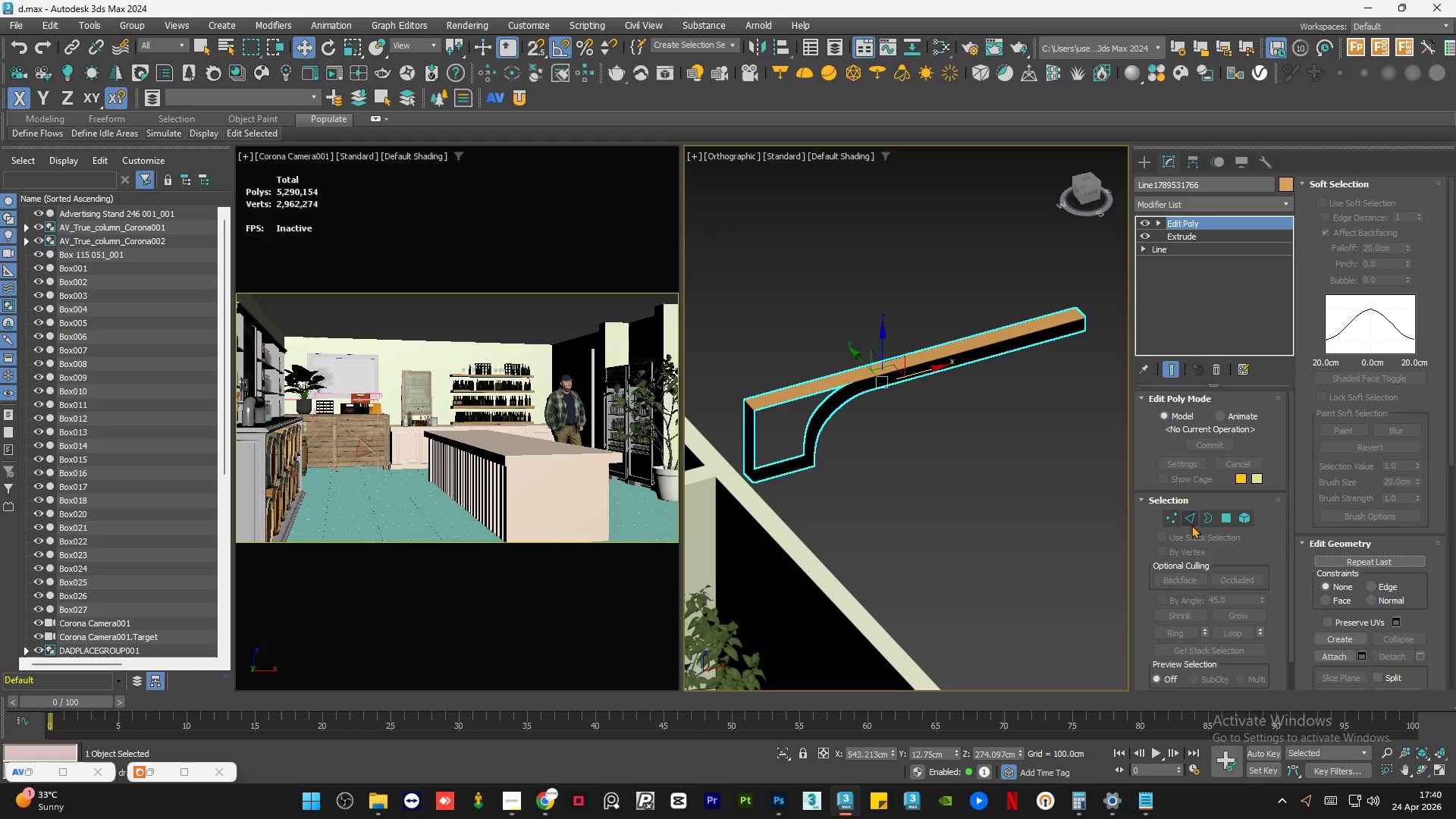 
left_click([1208, 516])
 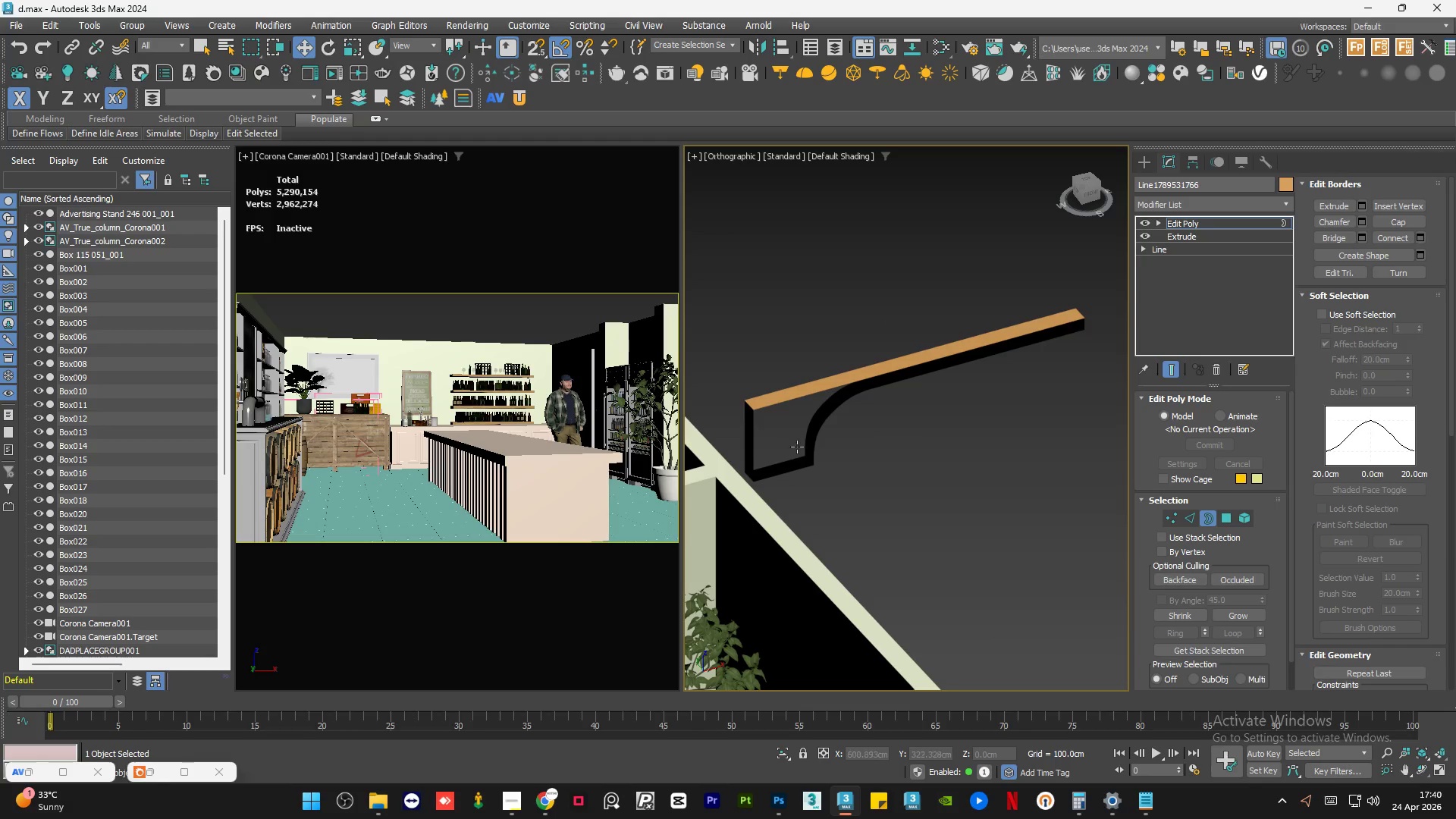 
left_click([805, 439])
 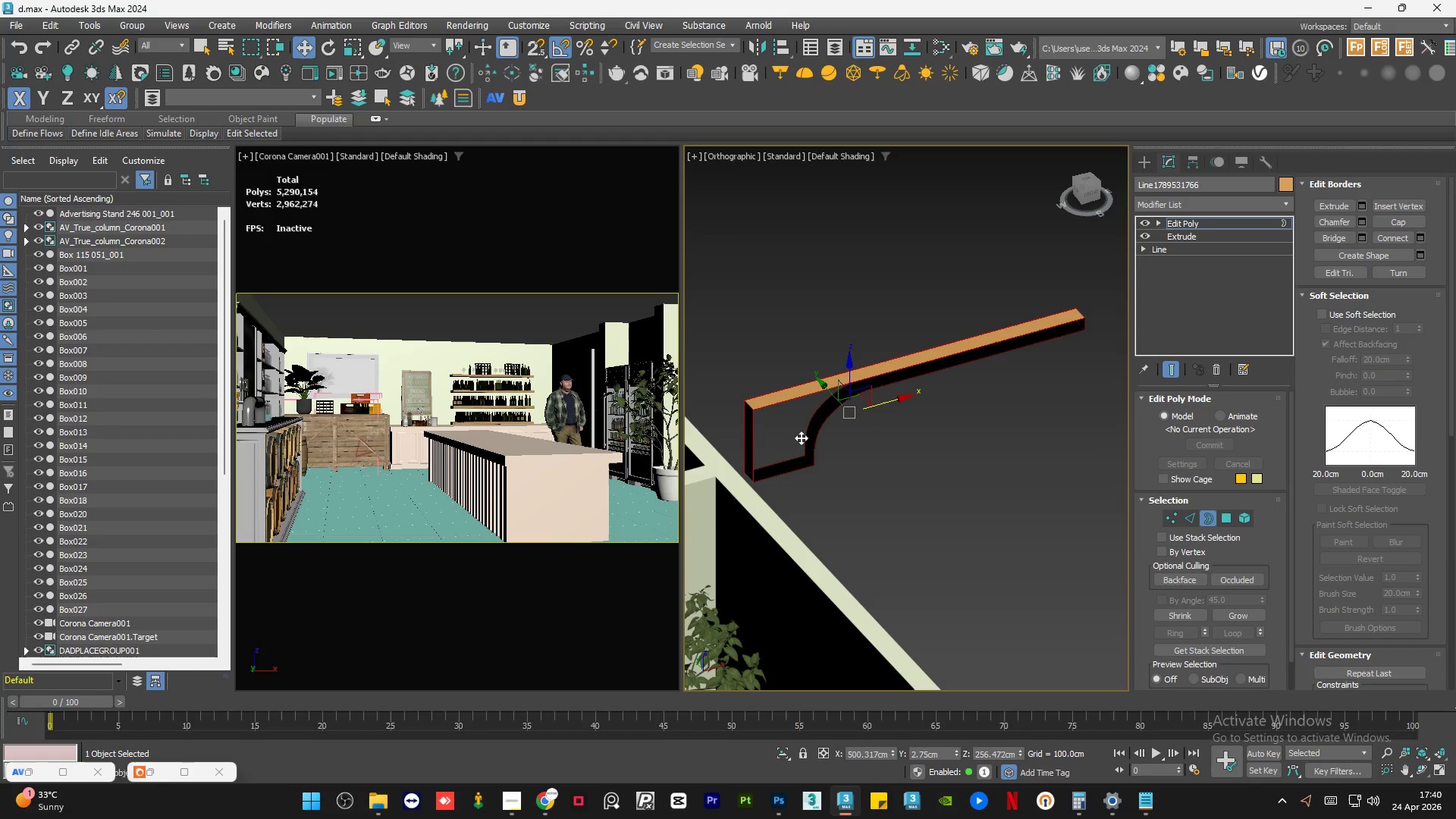 
scroll: coordinate [732, 413], scroll_direction: up, amount: 2.0
 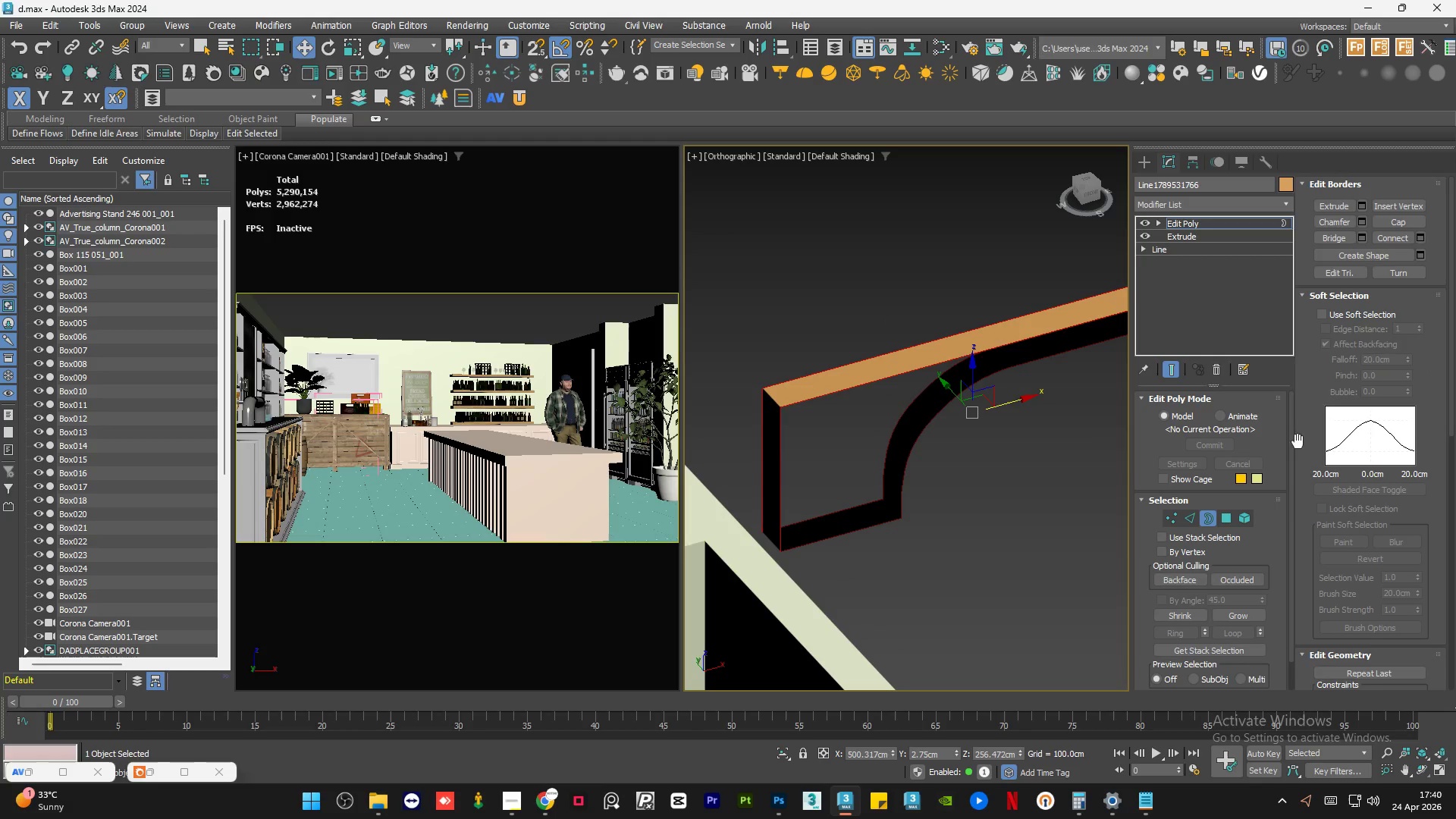 
left_click([1391, 223])
 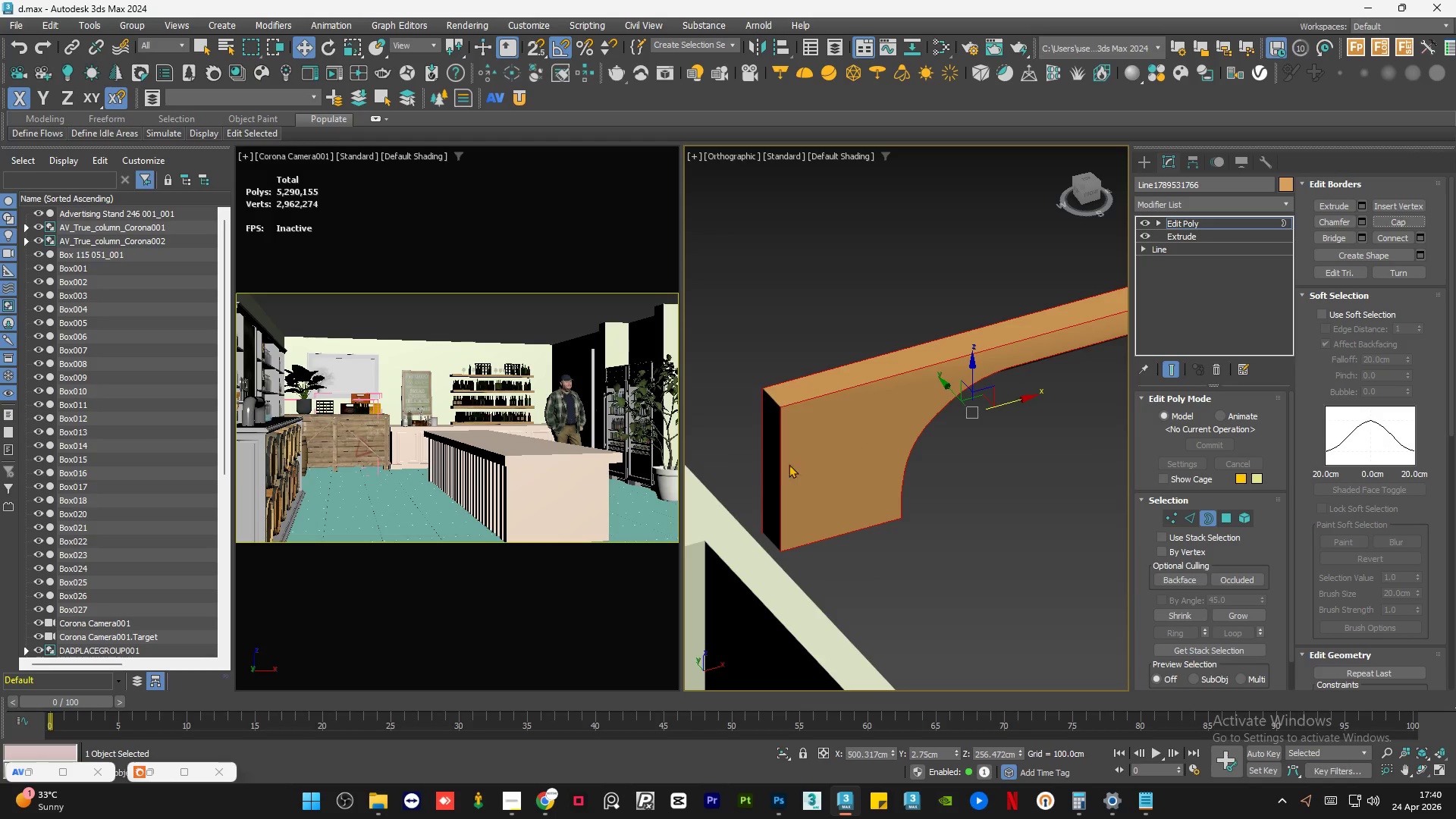 
hold_key(key=AltLeft, duration=1.95)
 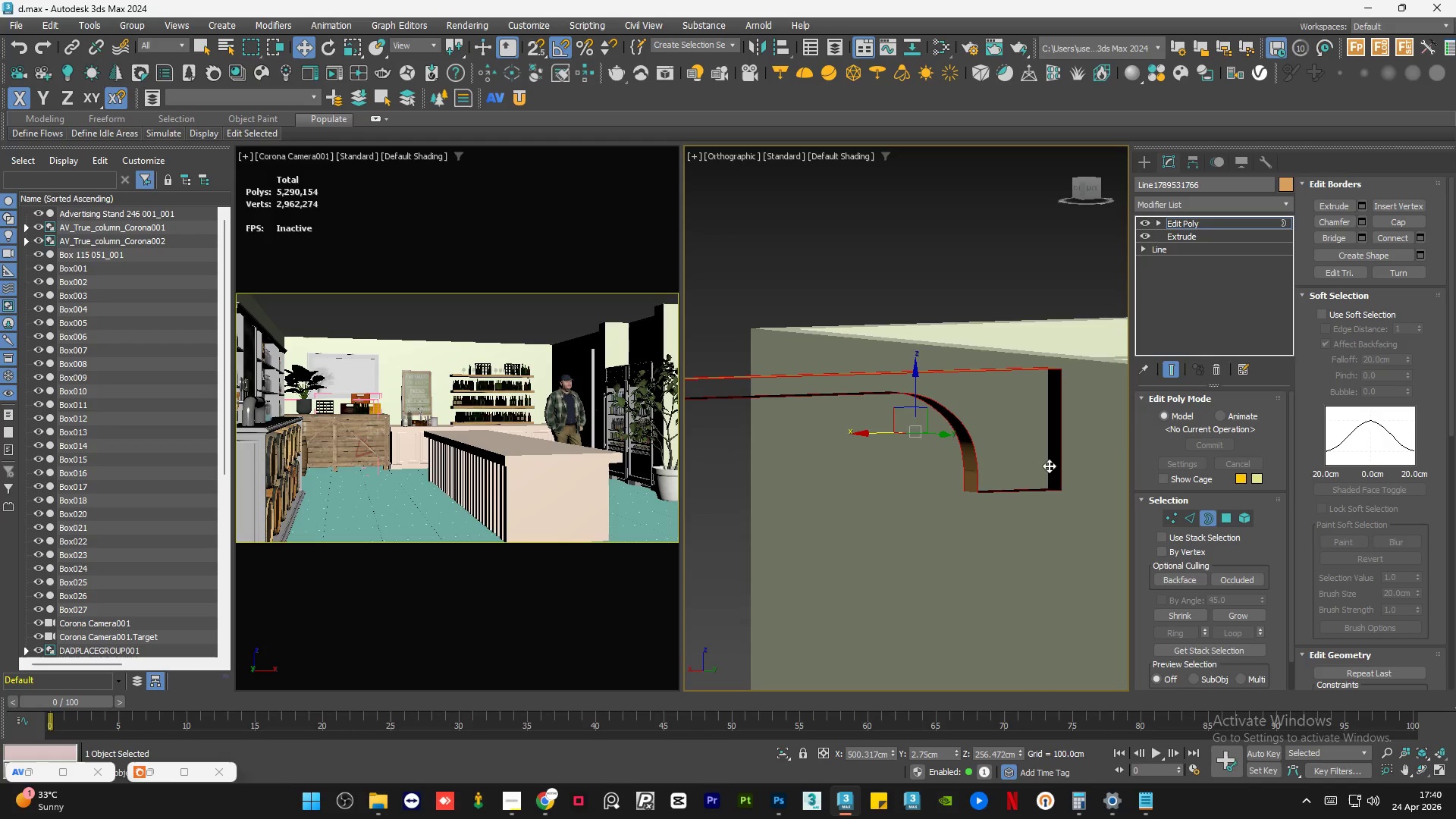 
scroll: coordinate [778, 476], scroll_direction: down, amount: 1.0
 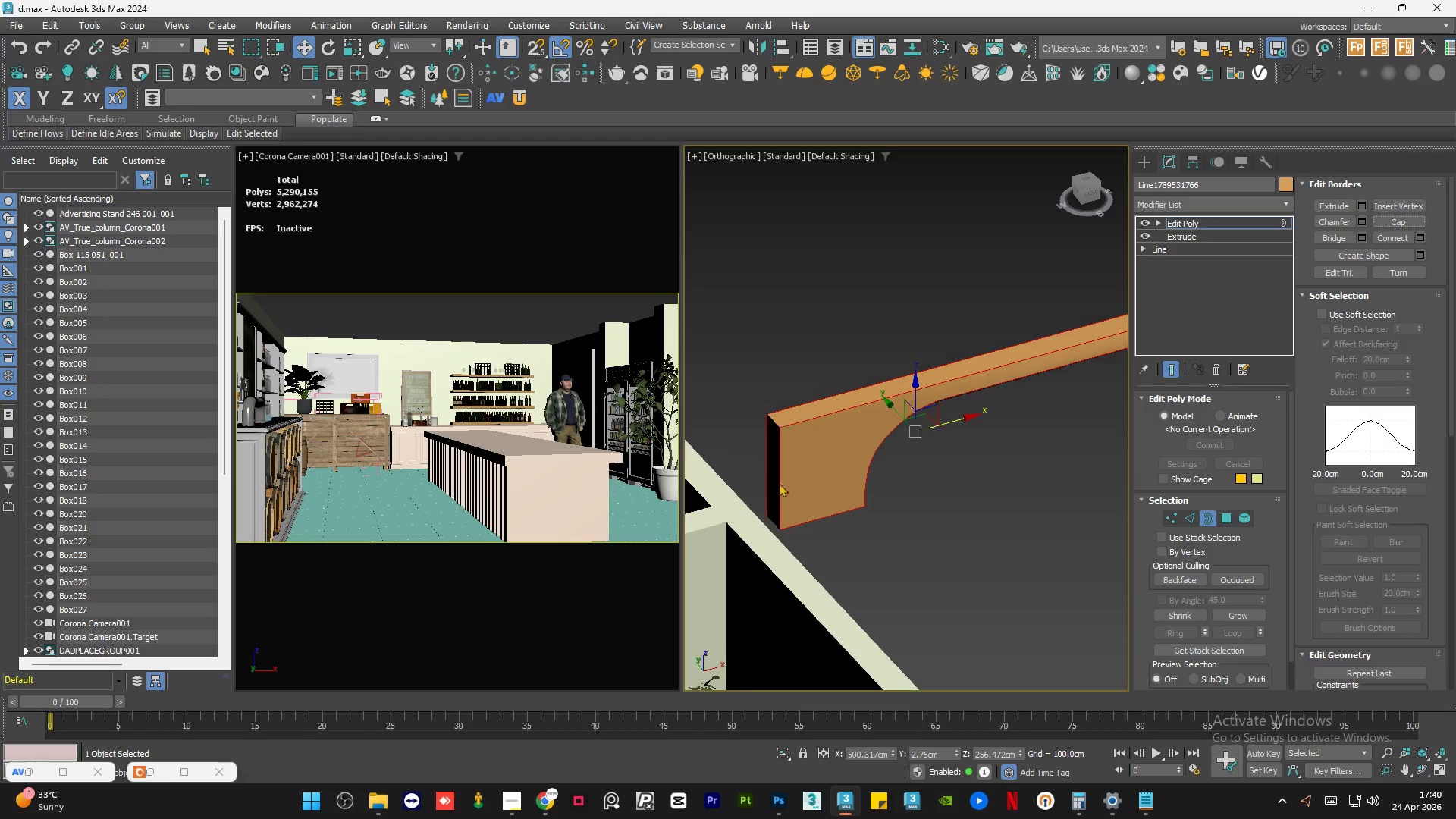 
middle_click([1059, 463])
 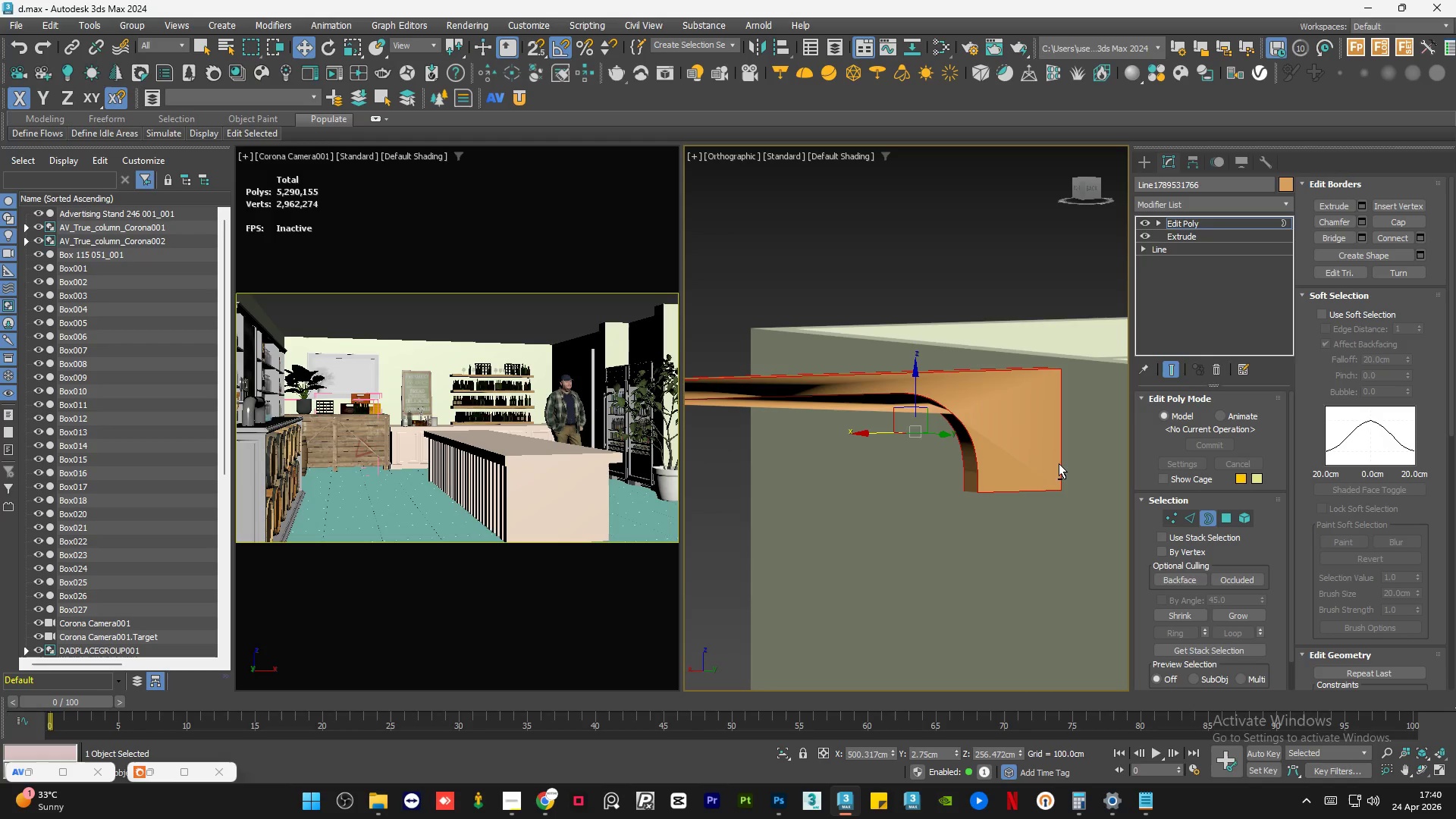 
key(Control+Z)
 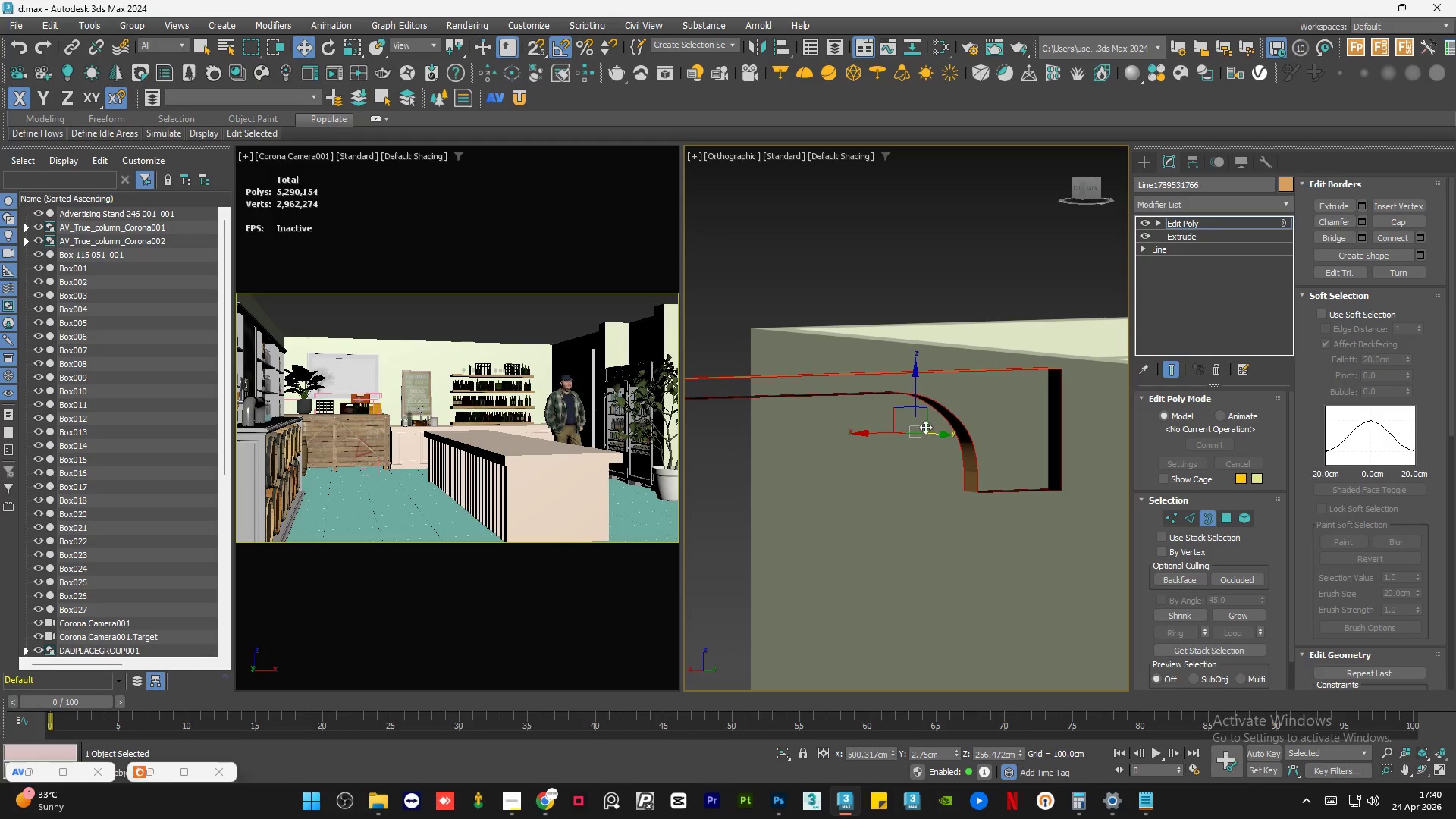 
key(Control+Z)
 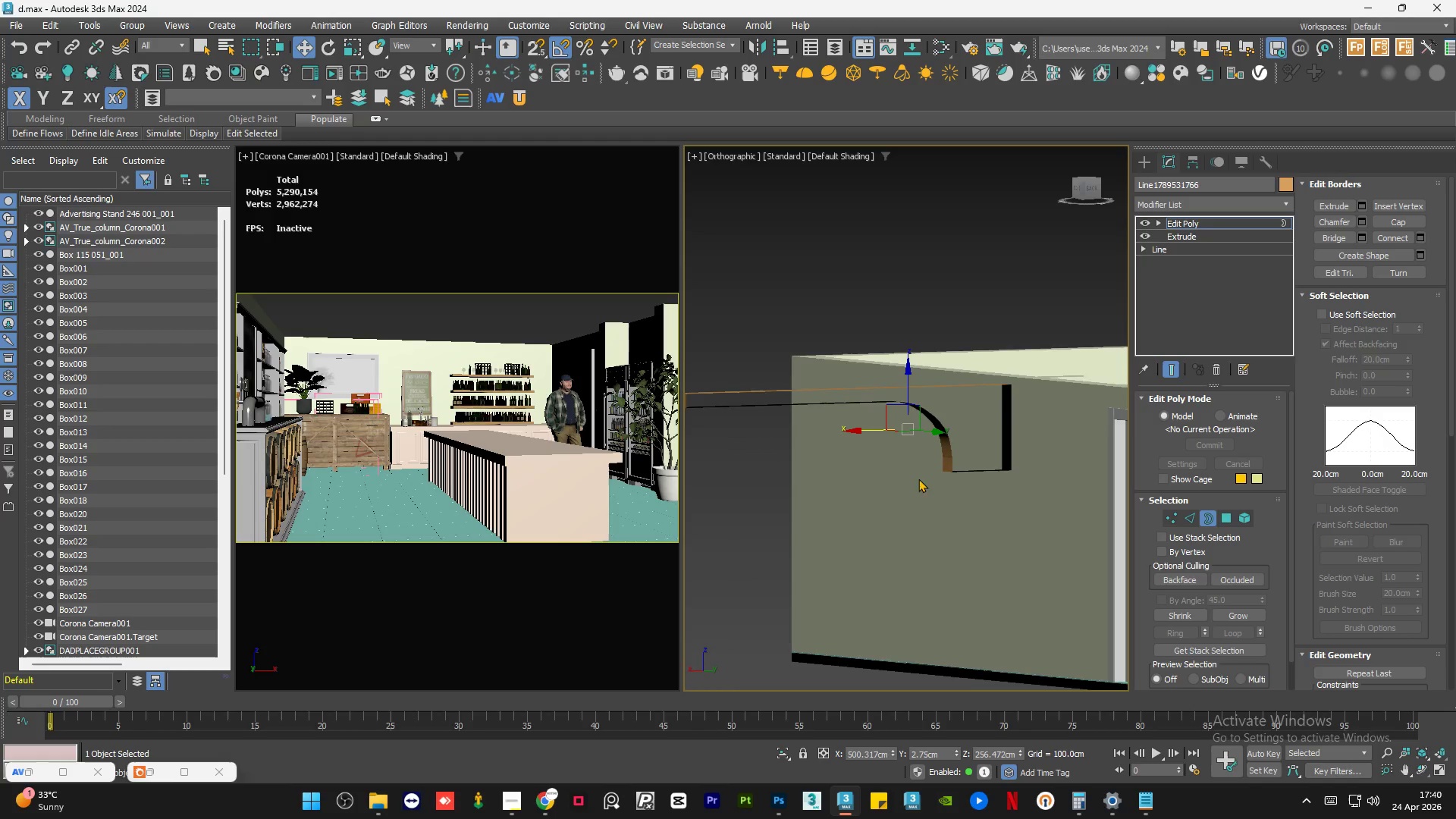 
scroll: coordinate [896, 410], scroll_direction: down, amount: 1.0
 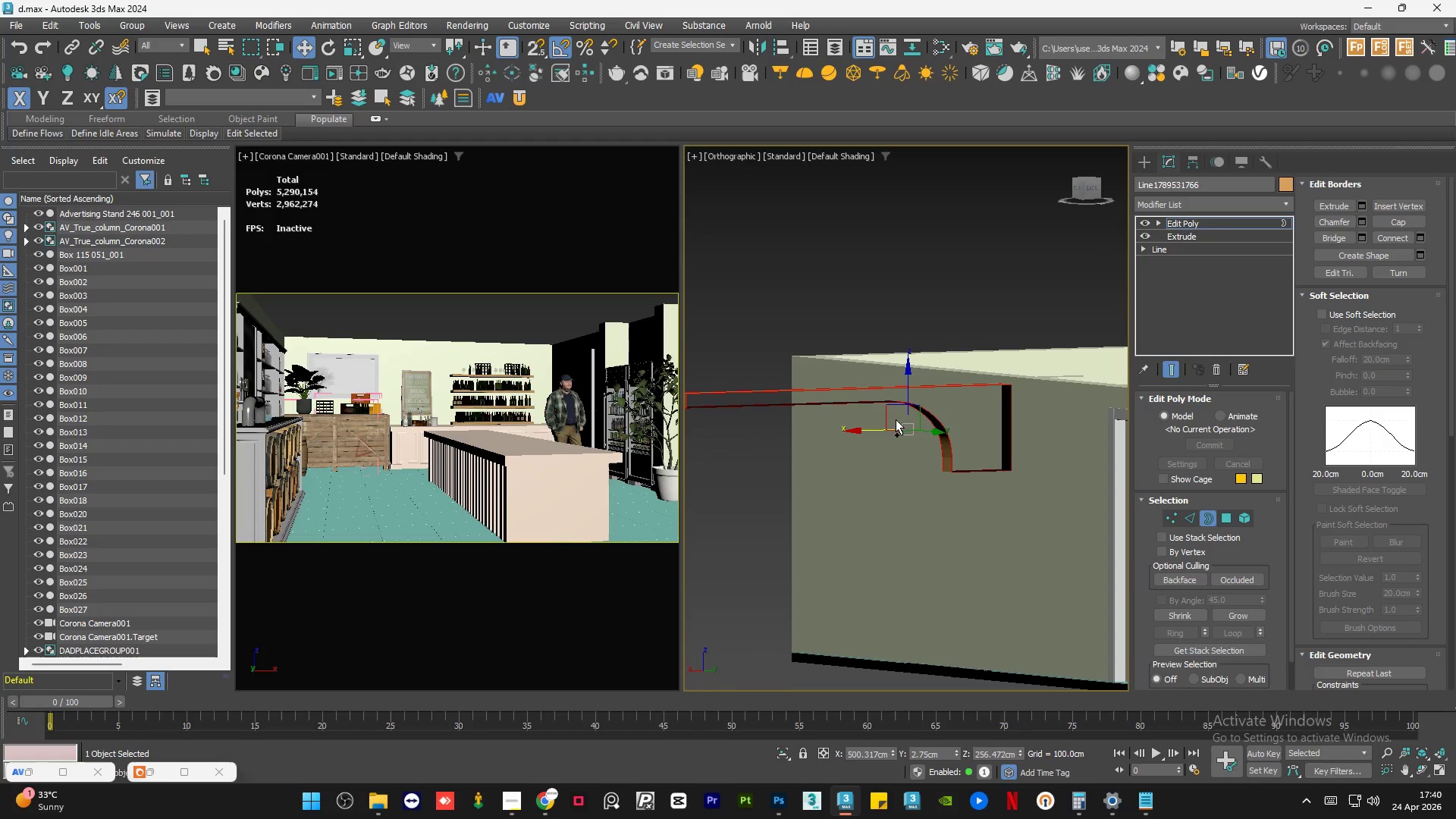 
hold_key(key=AltLeft, duration=0.92)
 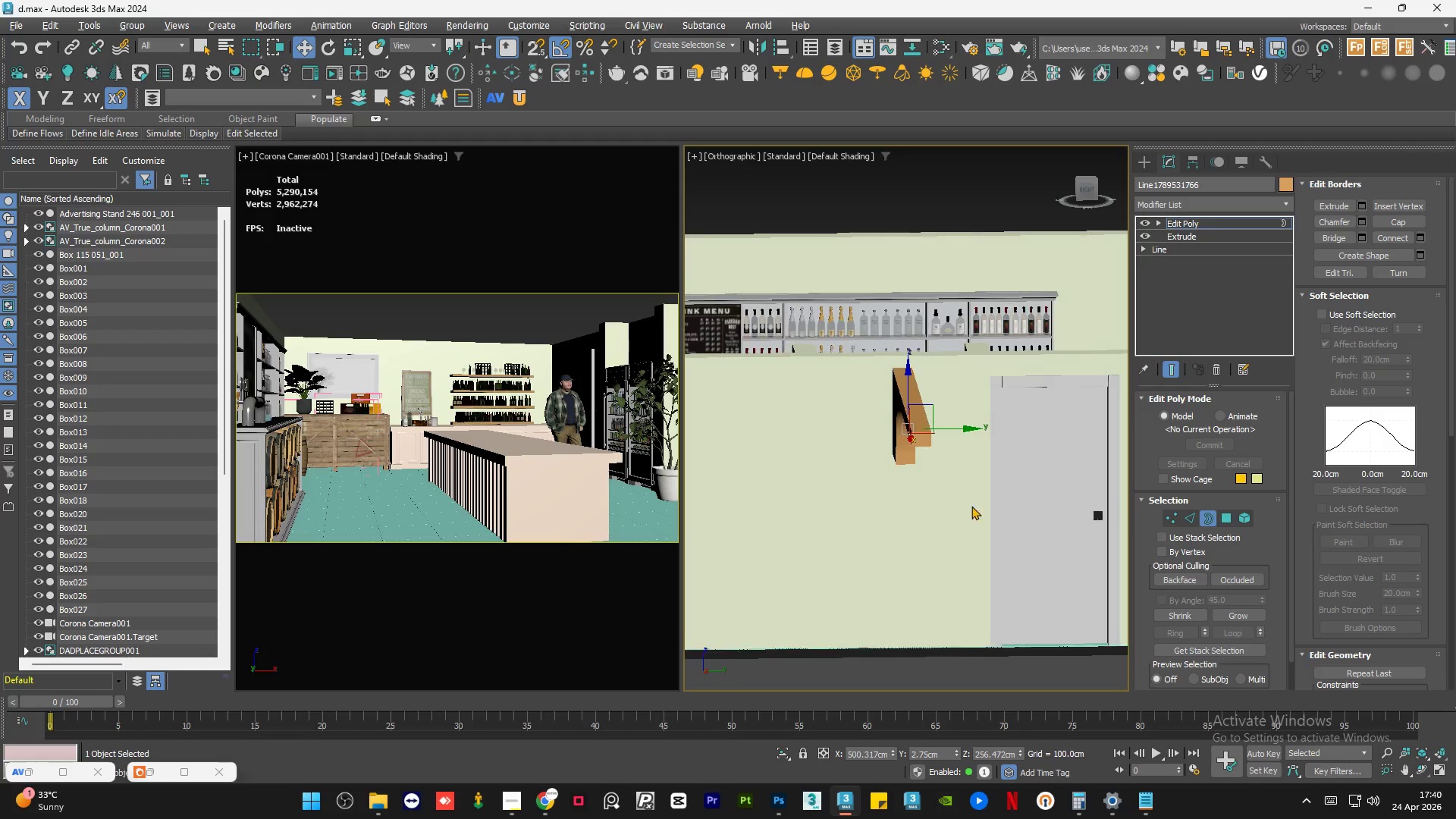 
hold_key(key=AltLeft, duration=1.11)
 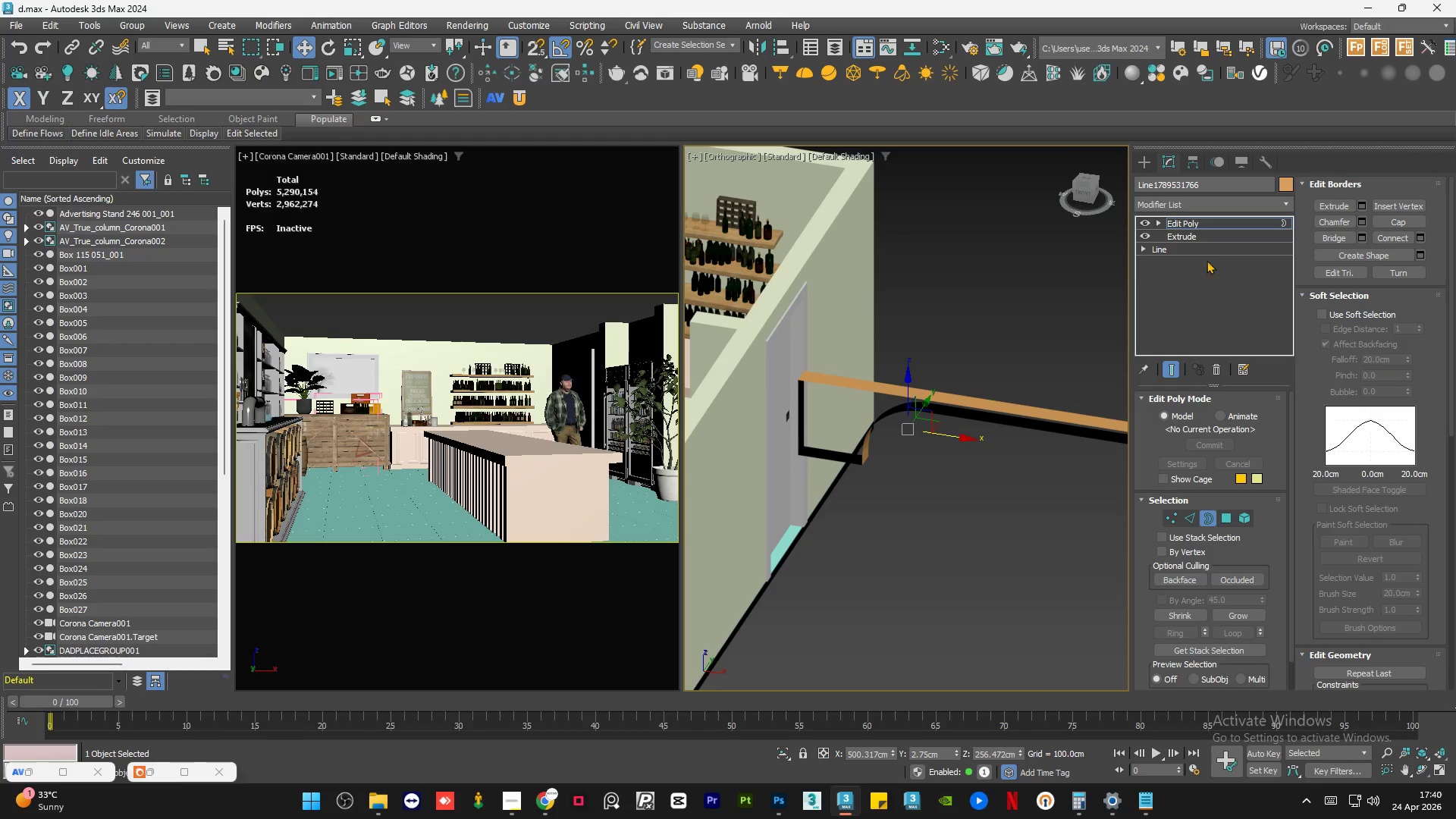 
left_click([1196, 225])
 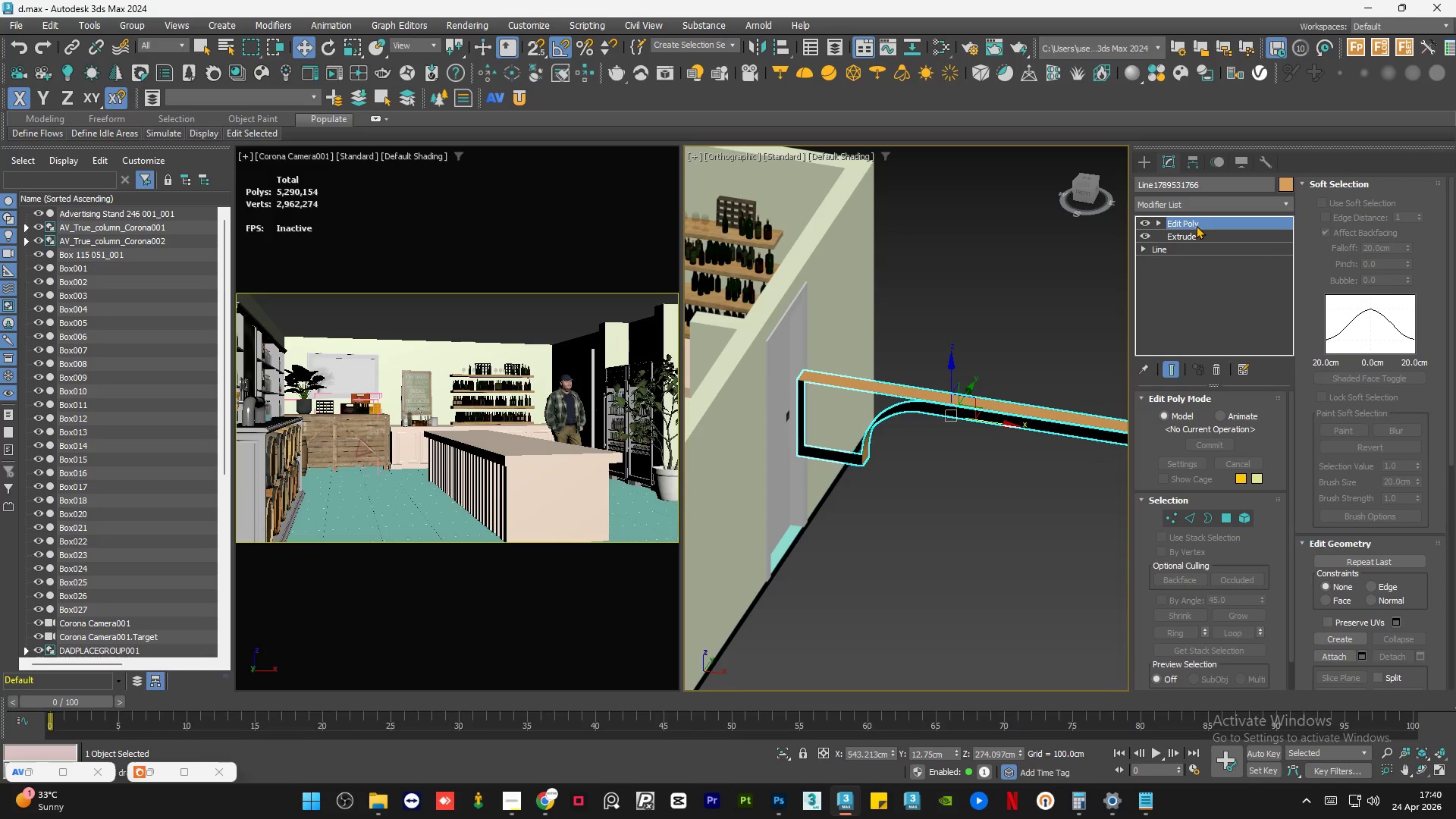 
right_click([1196, 225])
 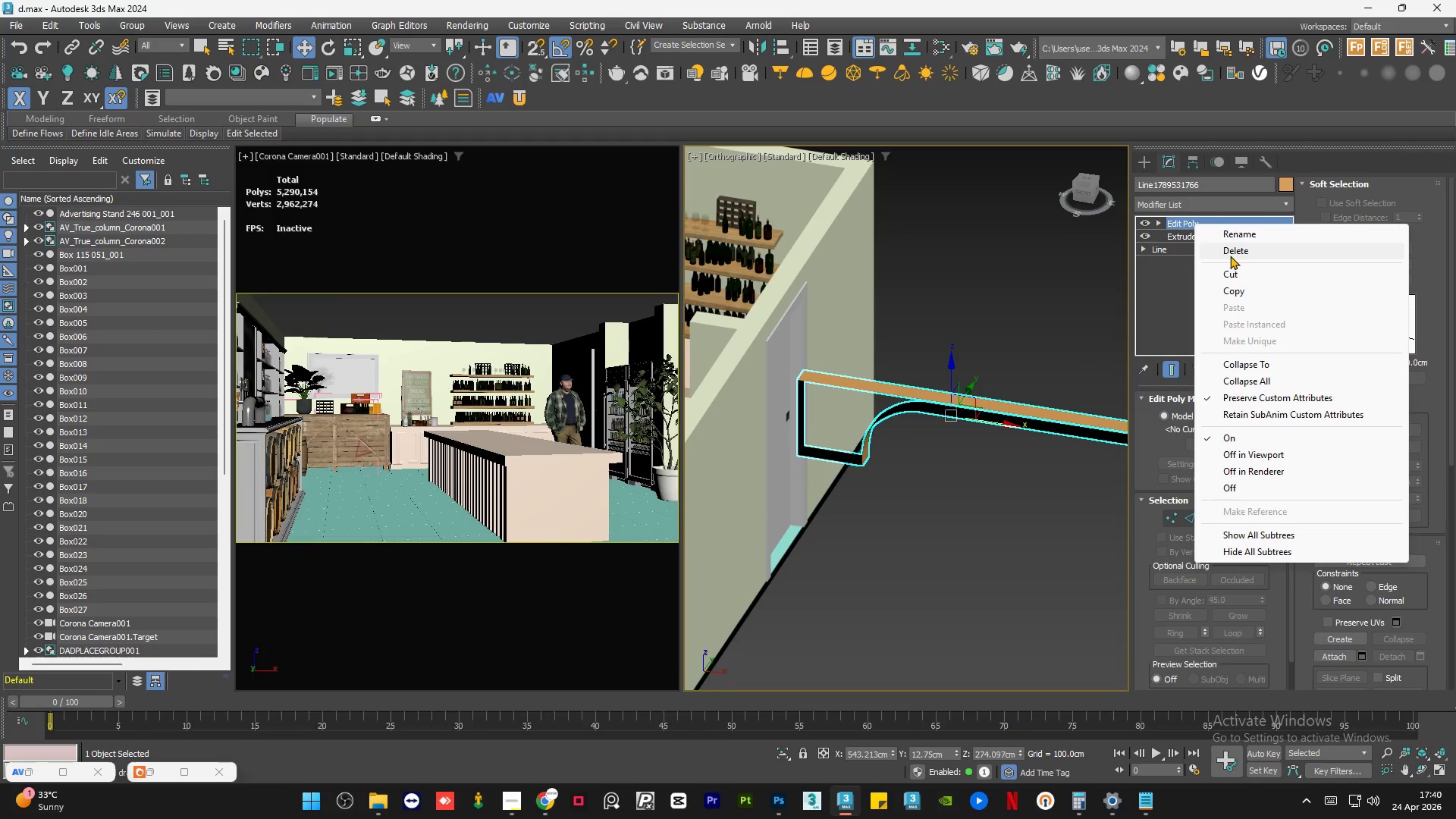 
left_click([1240, 250])
 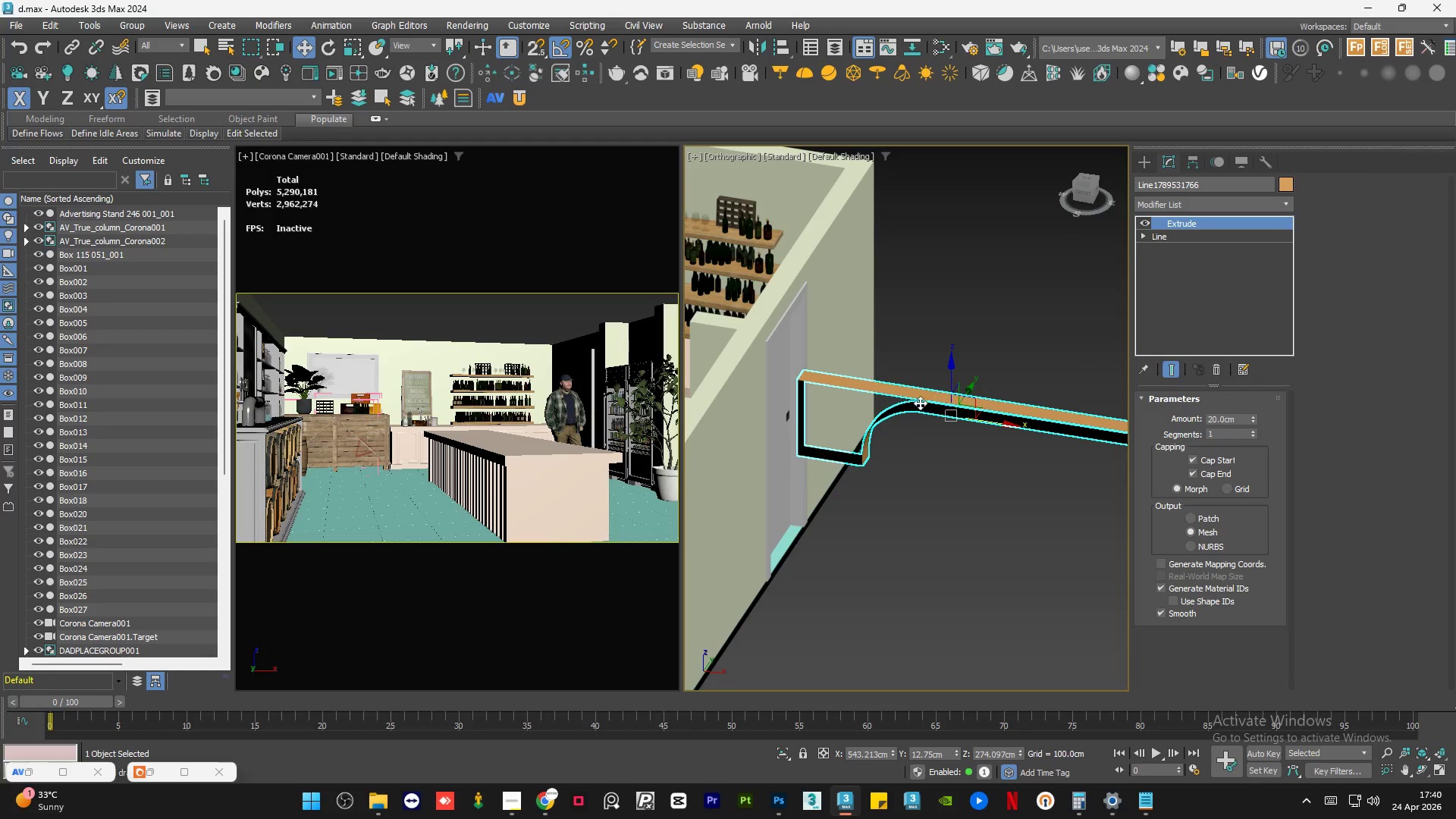 
hold_key(key=AltLeft, duration=1.38)
 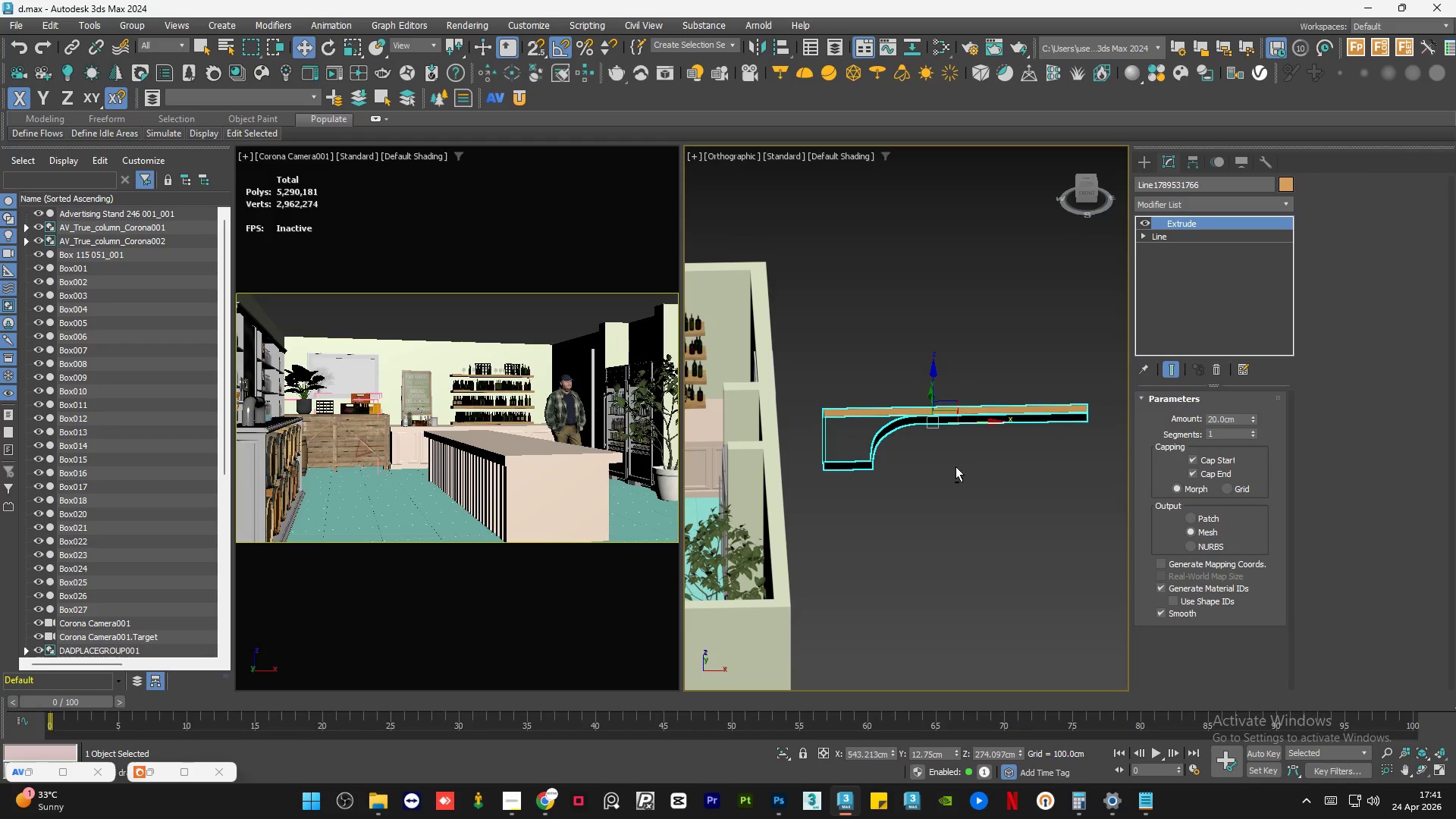 
scroll: coordinate [902, 428], scroll_direction: down, amount: 1.0
 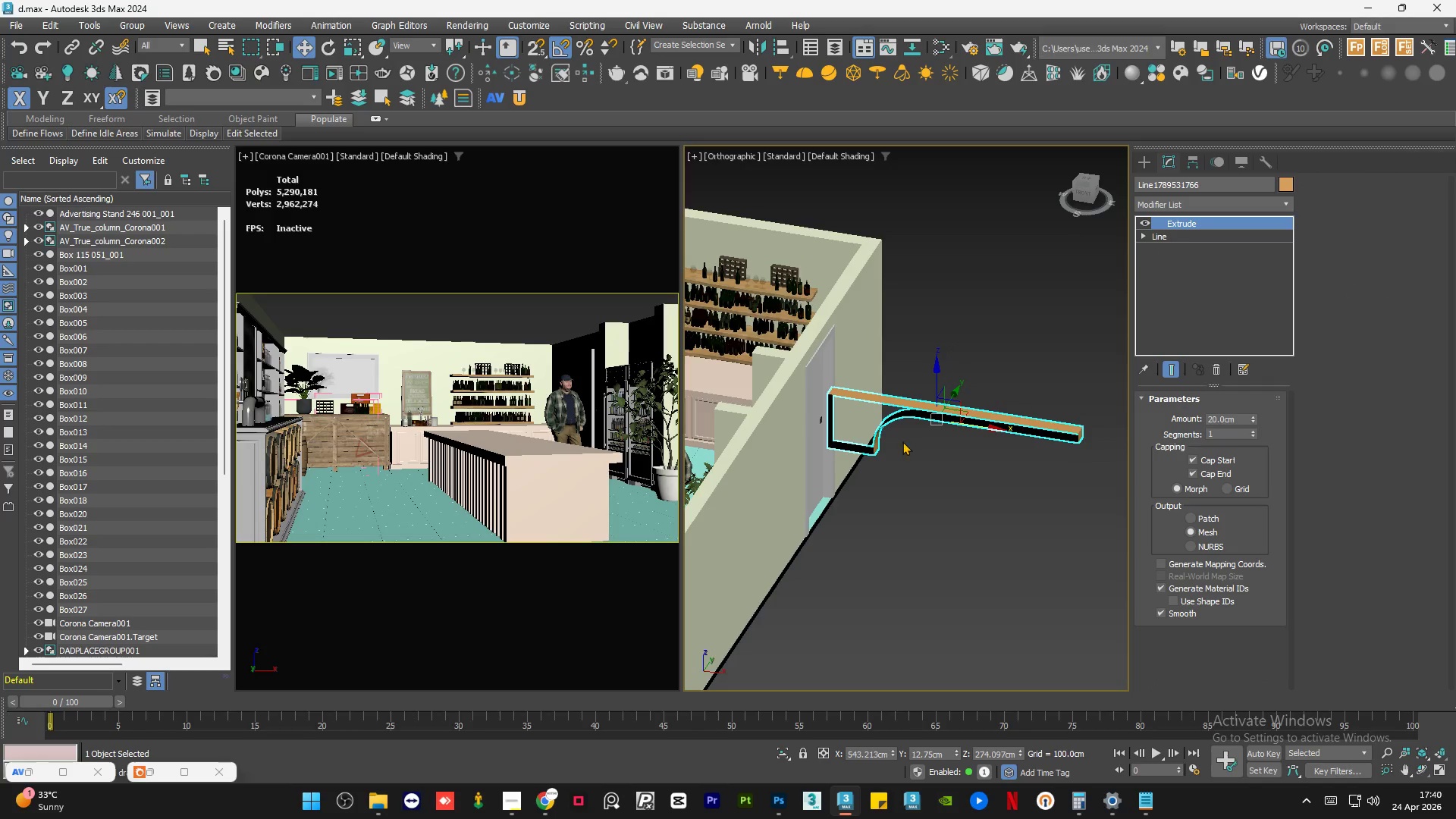 
wait(10.41)
 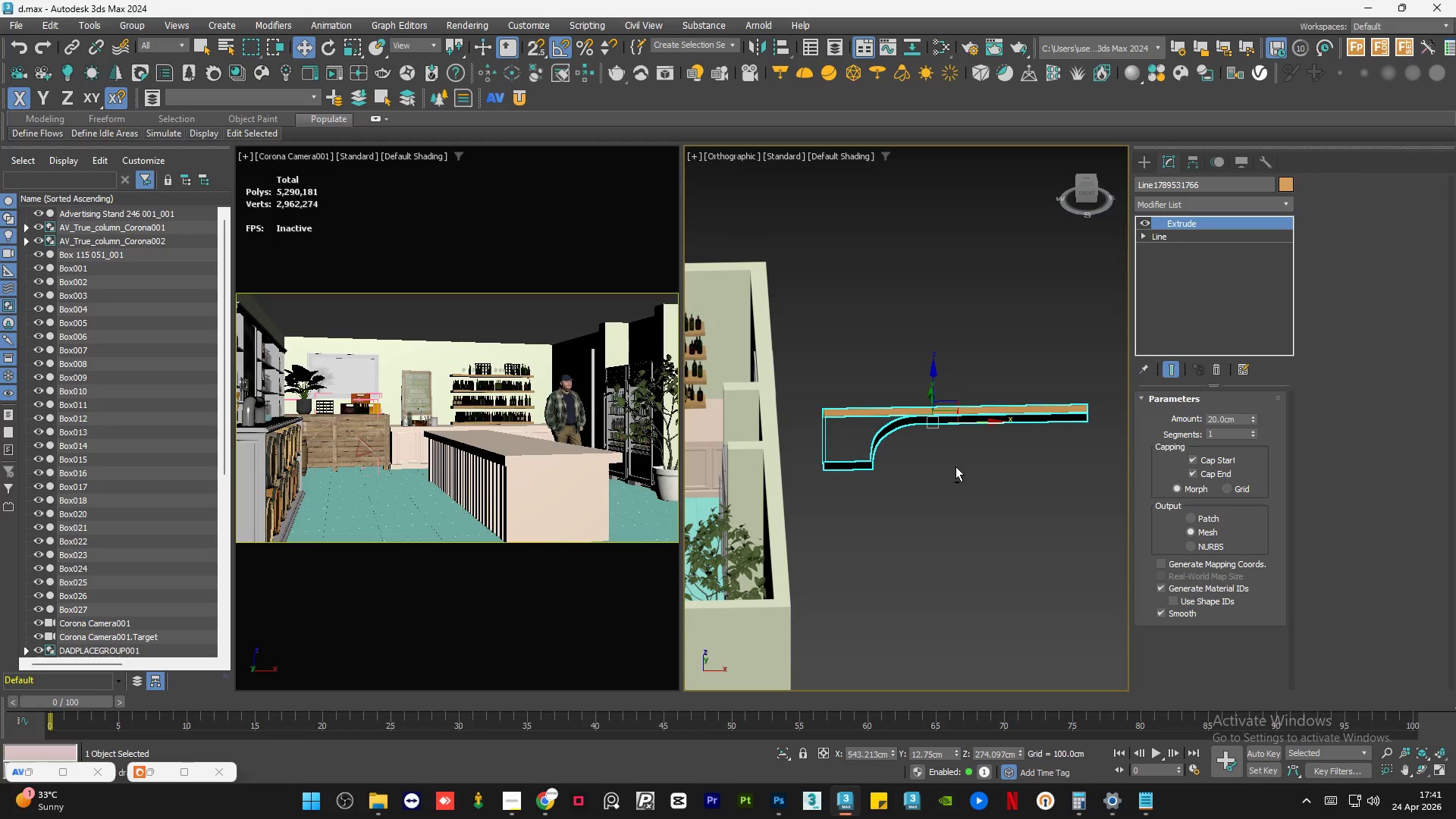 
right_click([1222, 222])
 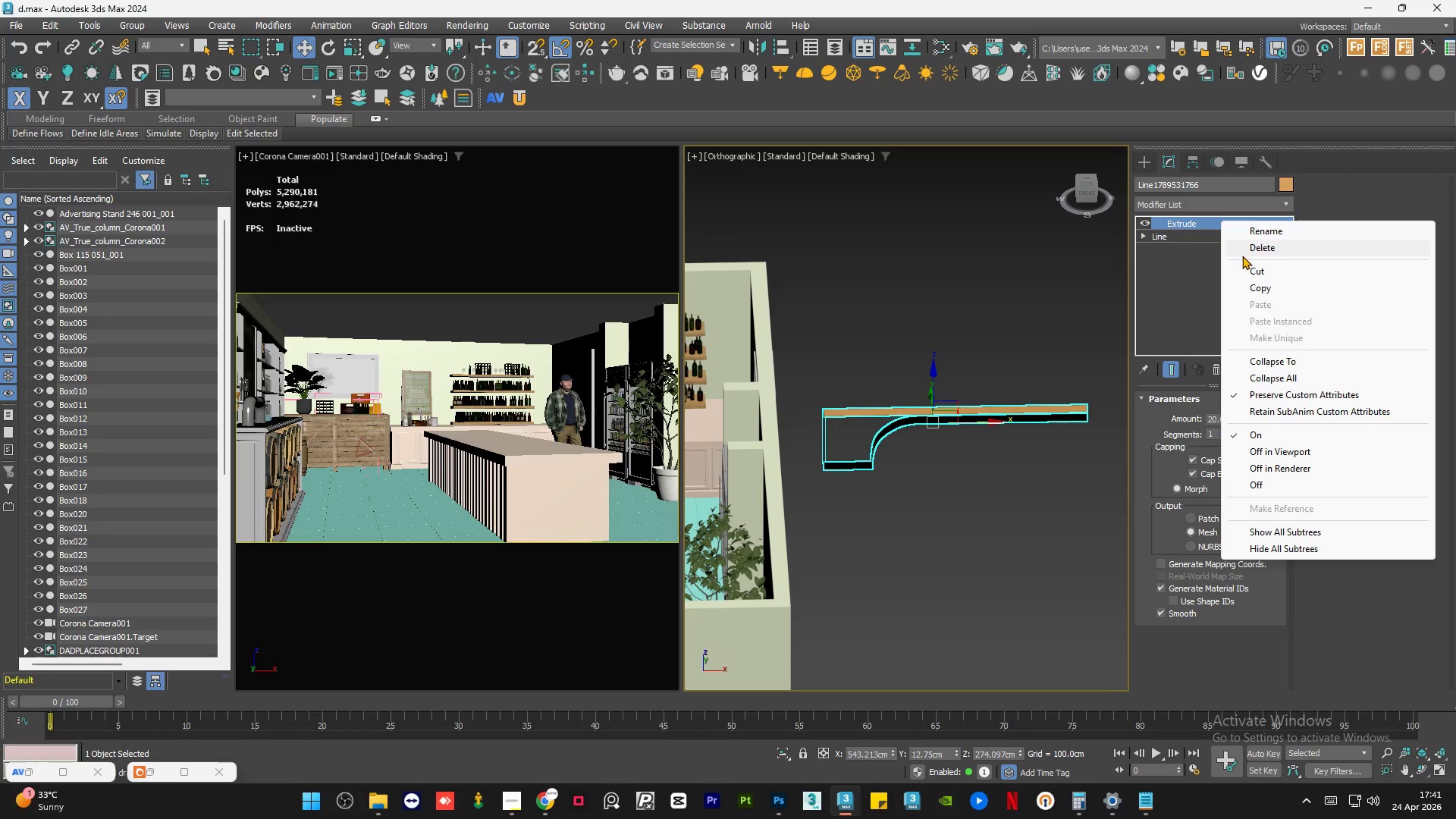 
left_click([1247, 253])
 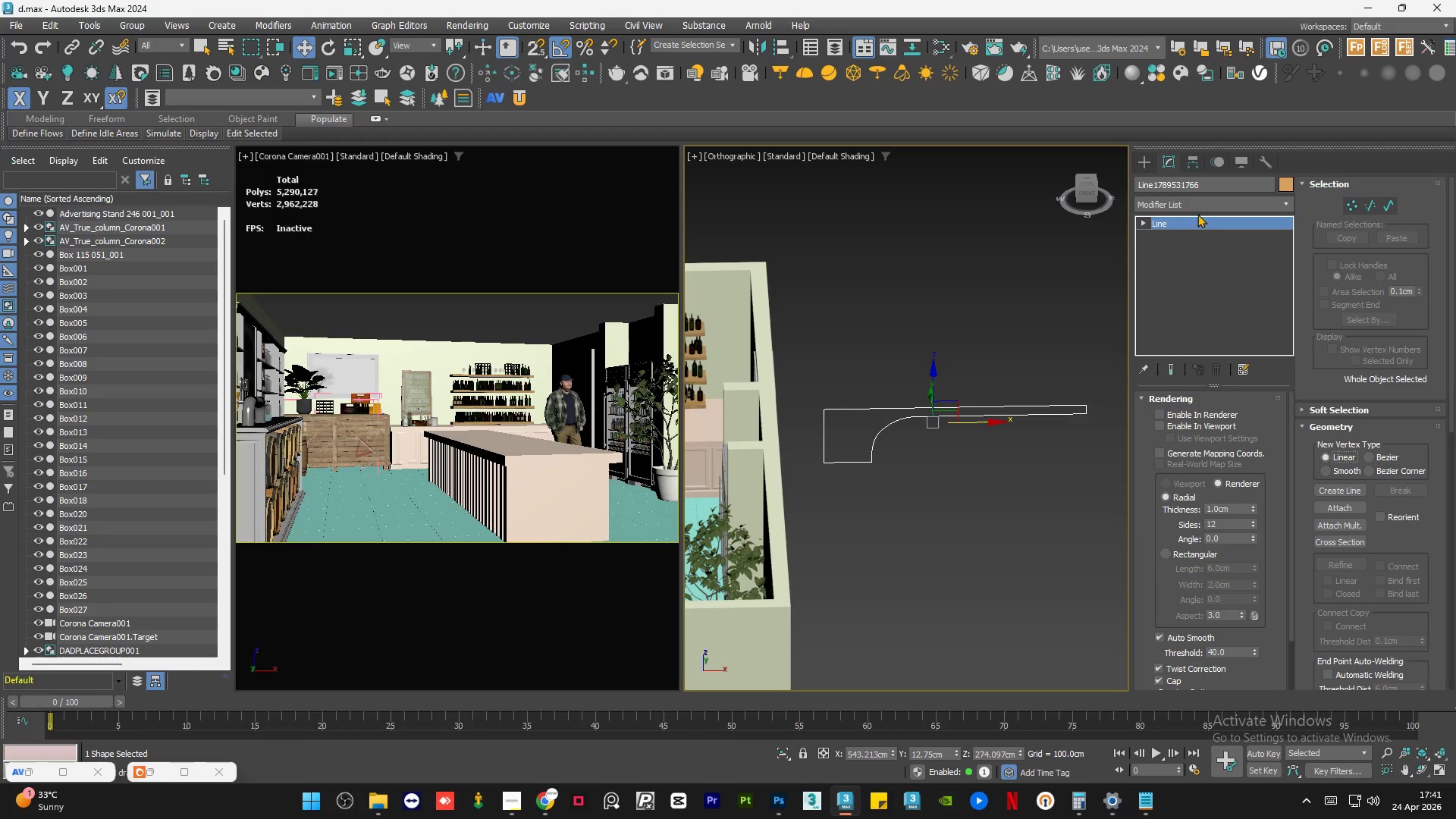 
left_click([1188, 206])
 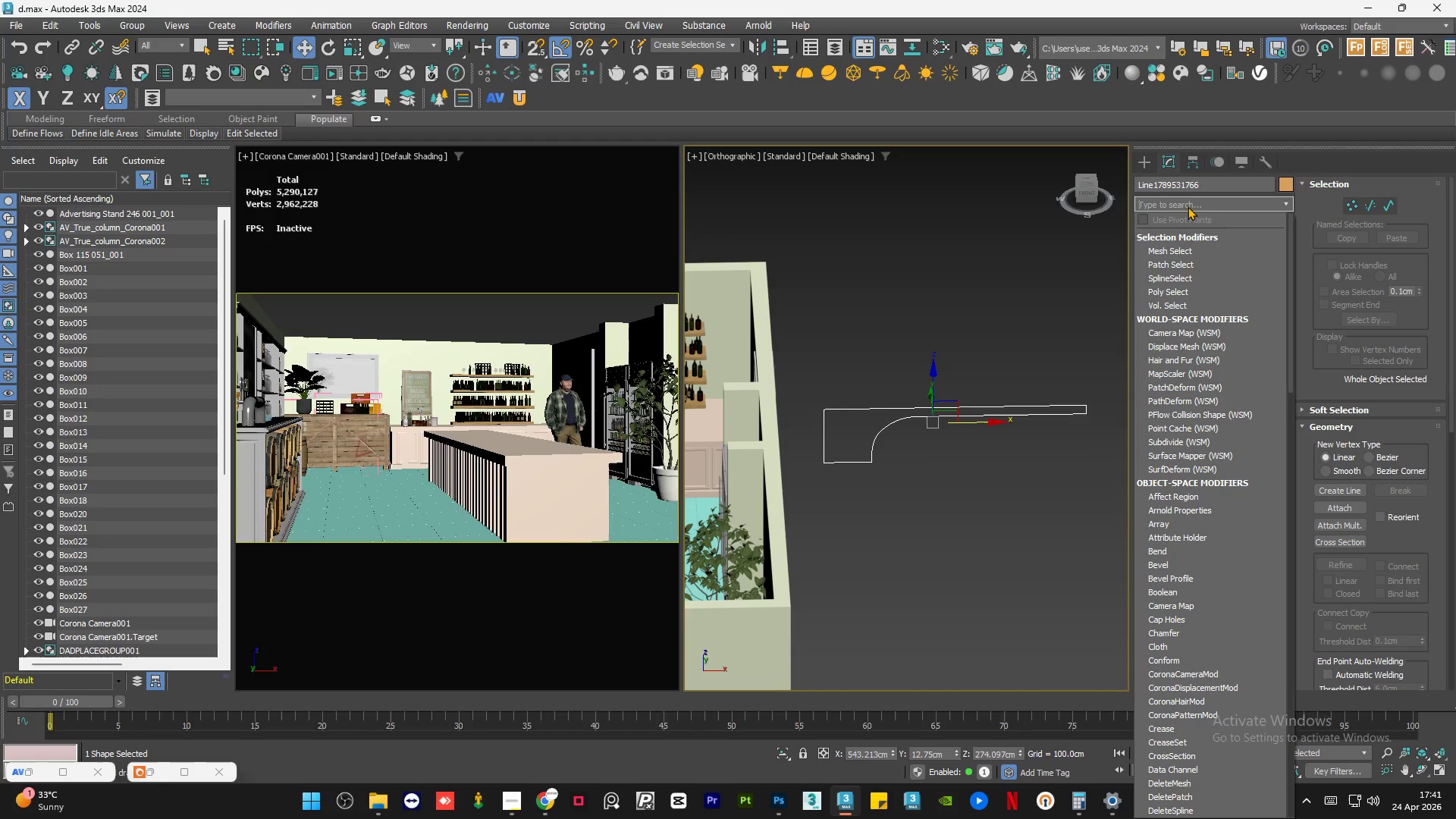 
type(ed)
 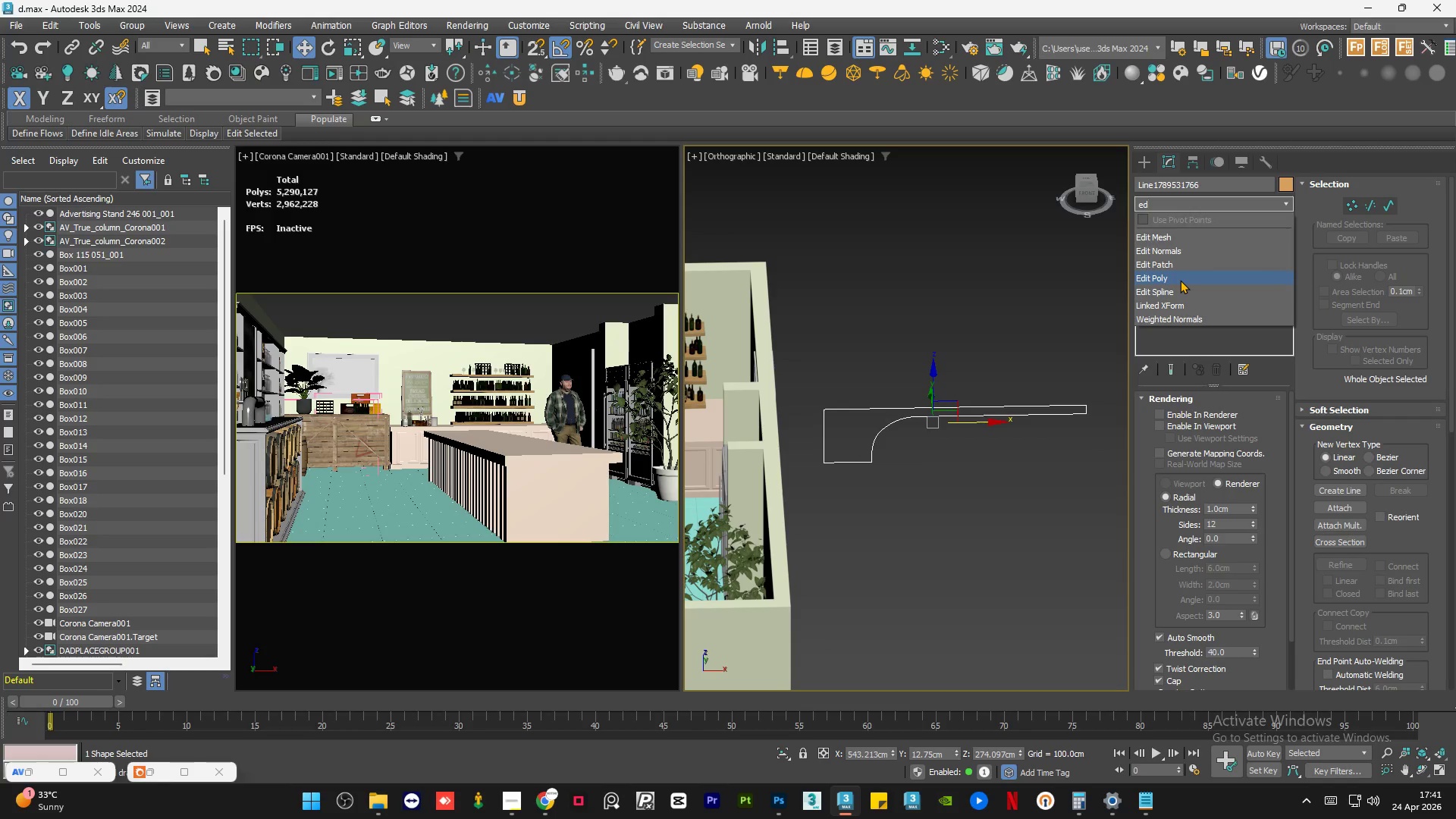 
left_click([1180, 280])
 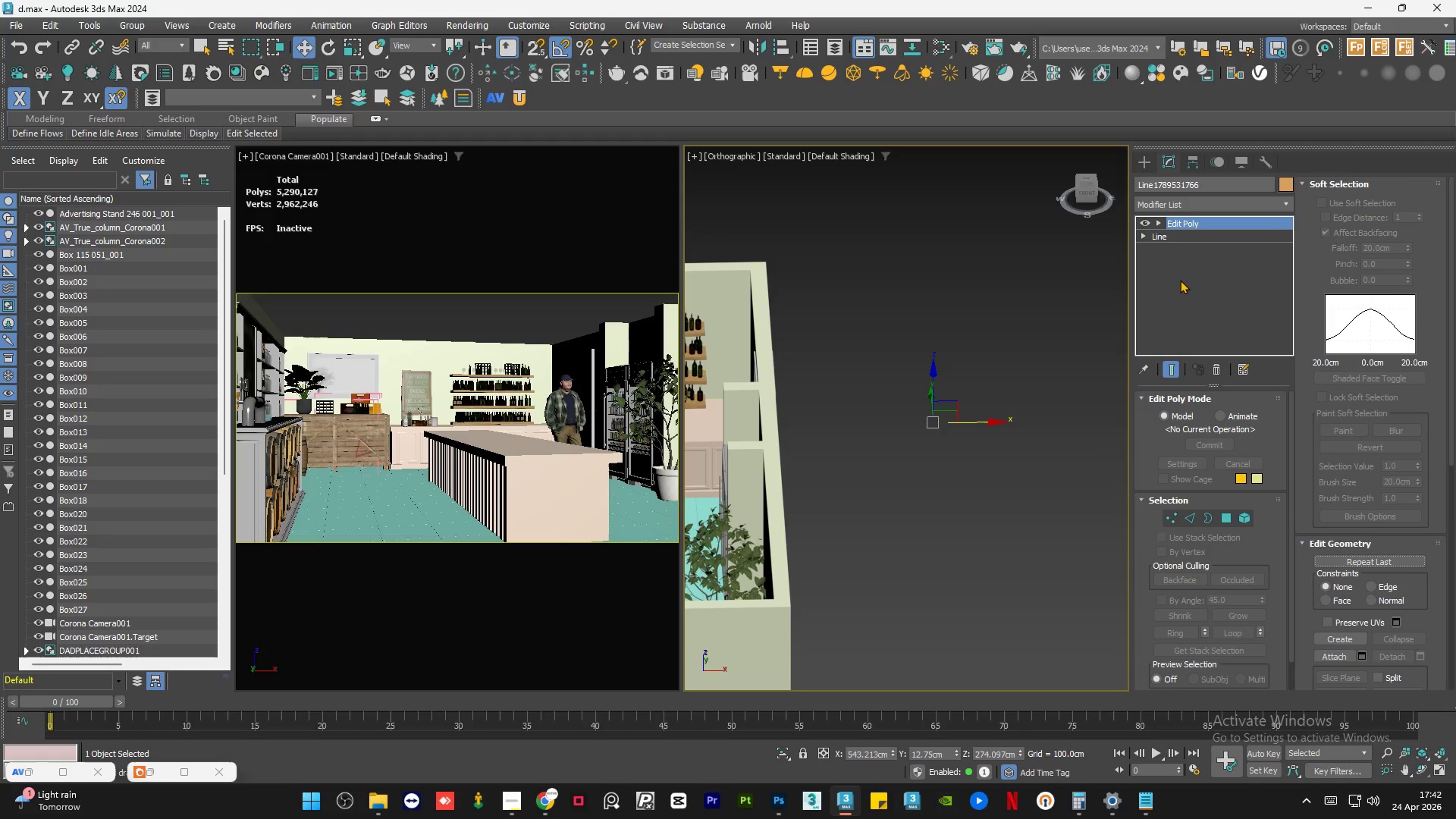 
wait(57.0)
 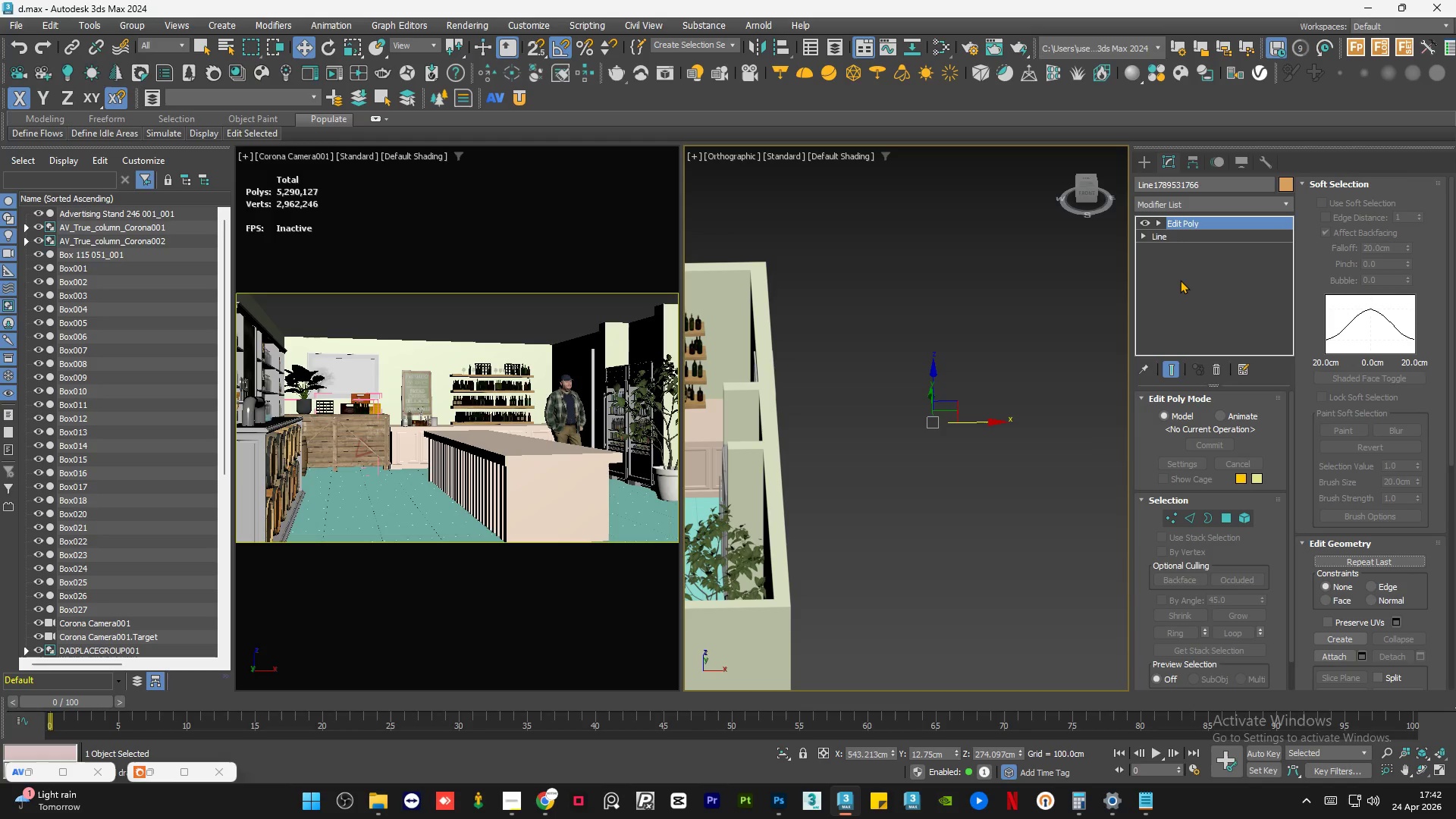 
right_click([1205, 224])
 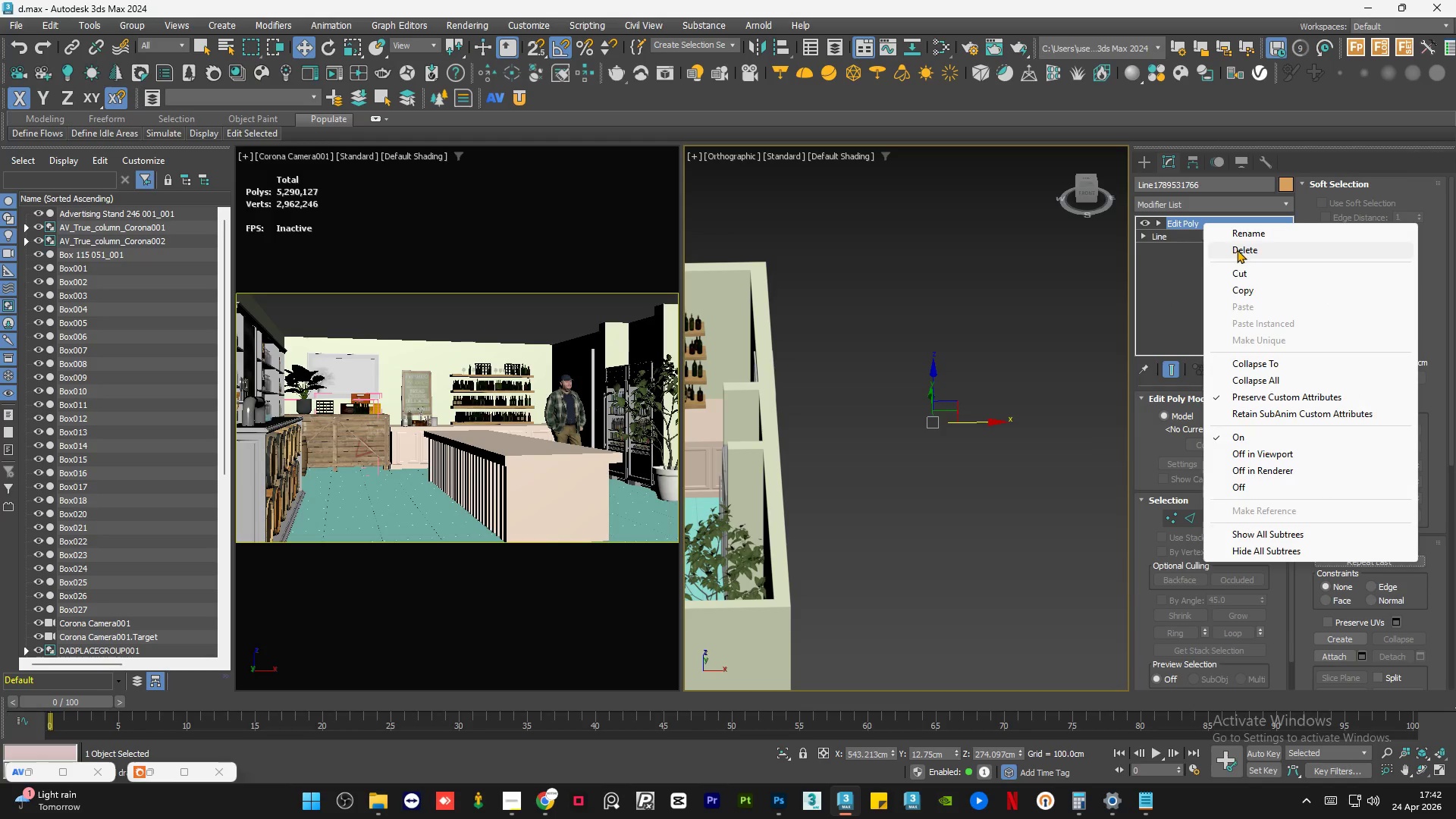 
left_click([1237, 249])
 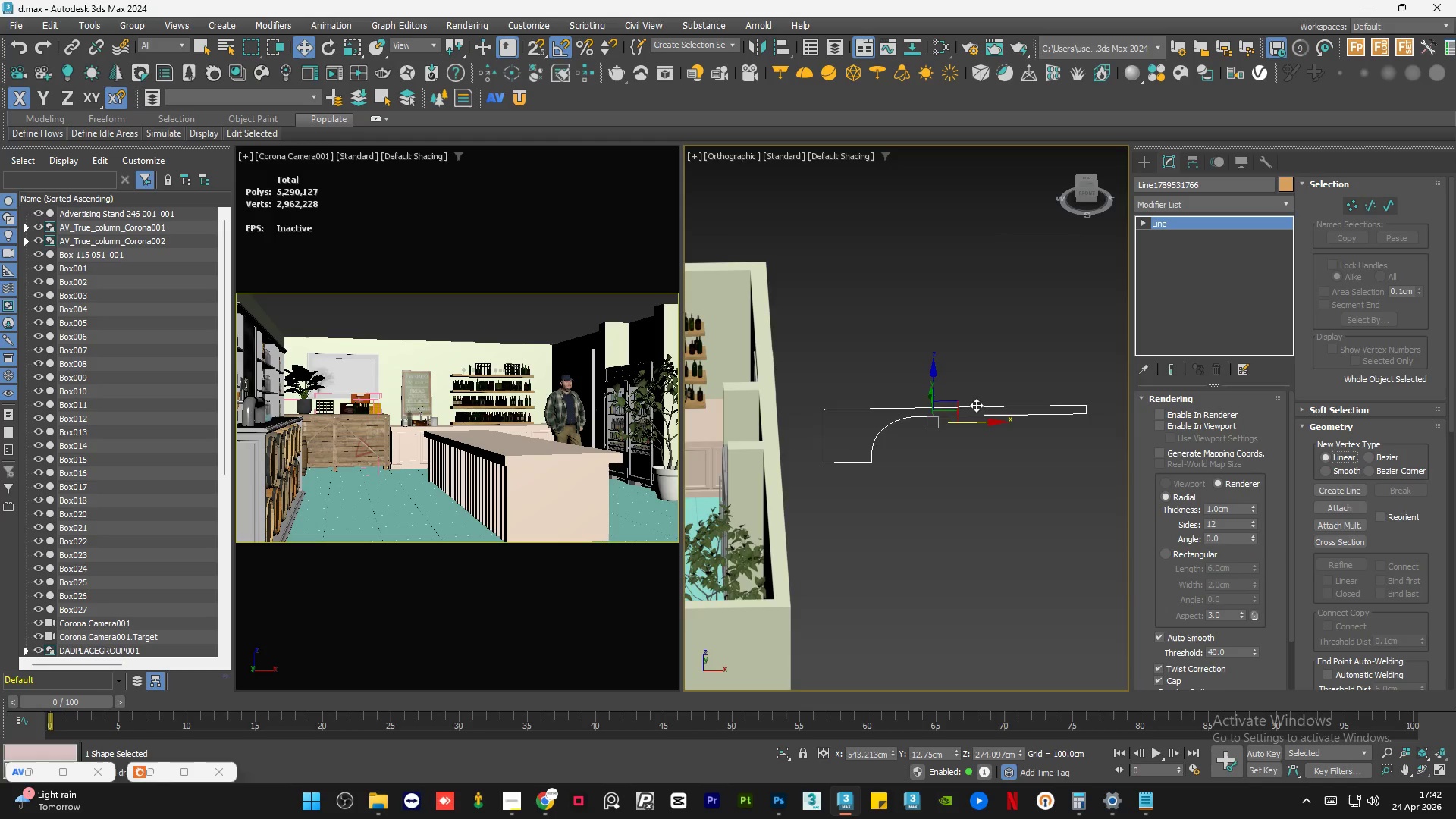 
scroll: coordinate [942, 409], scroll_direction: up, amount: 1.0
 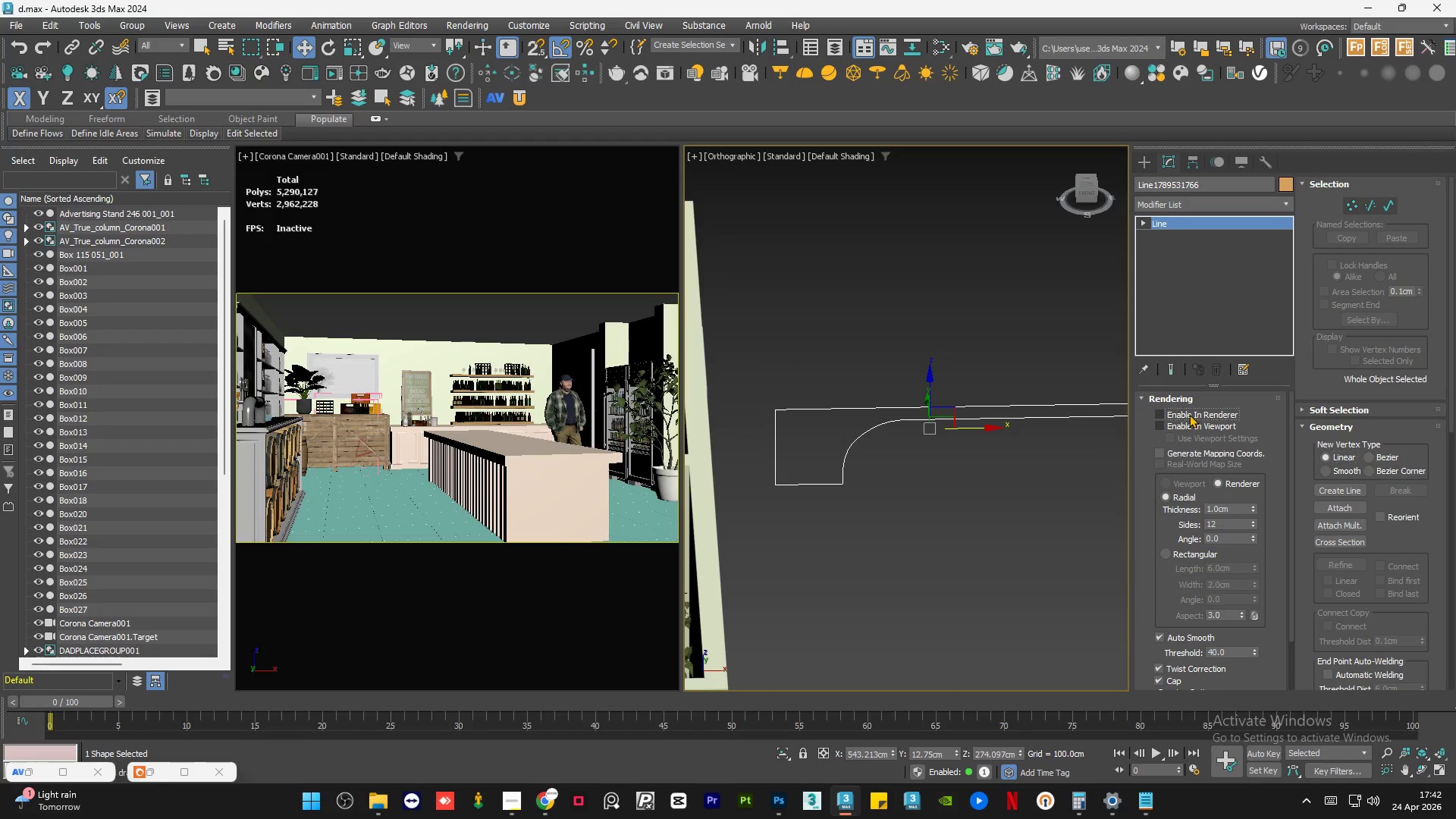 
double_click([1178, 425])
 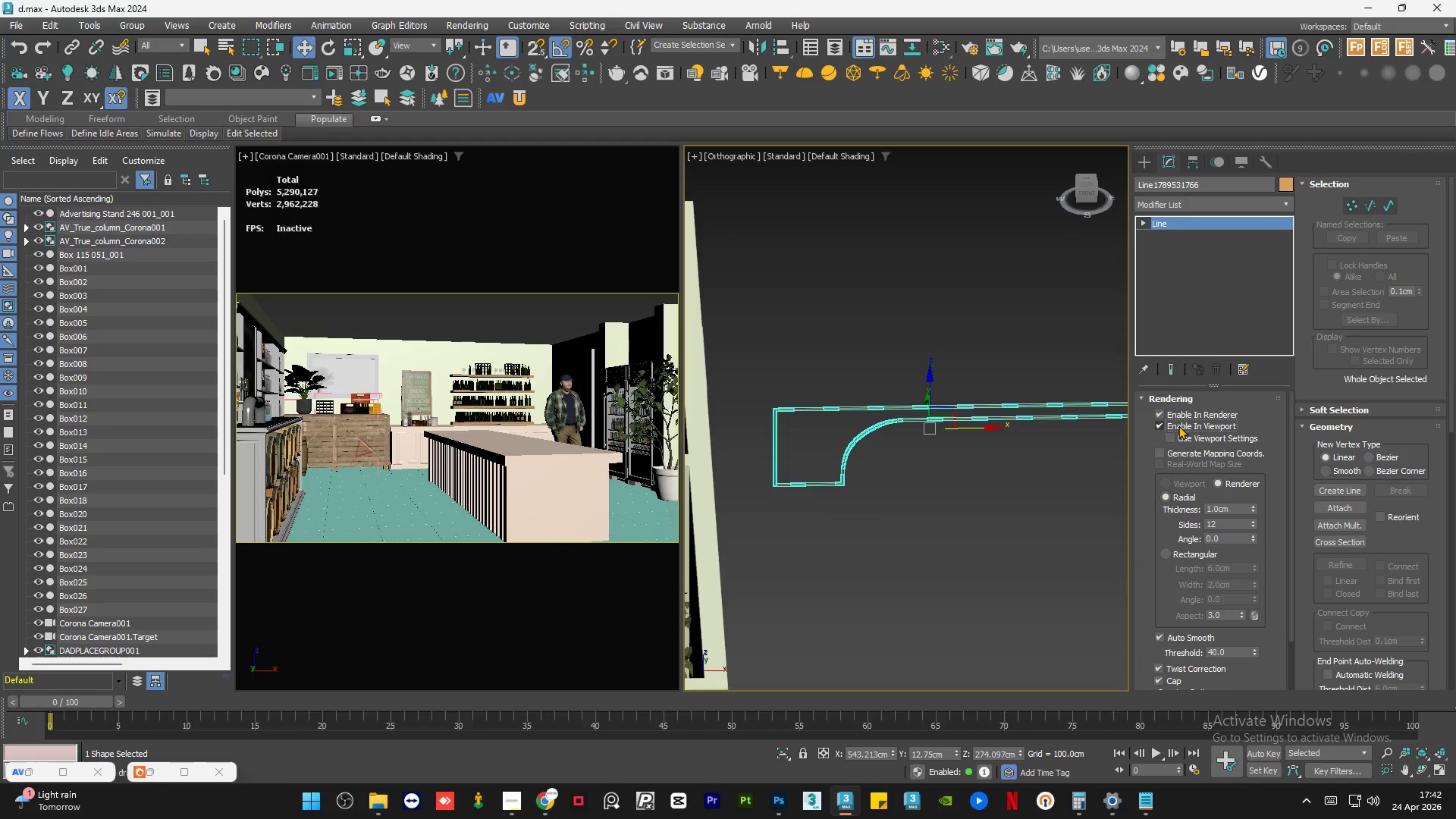 
left_click([1178, 425])
 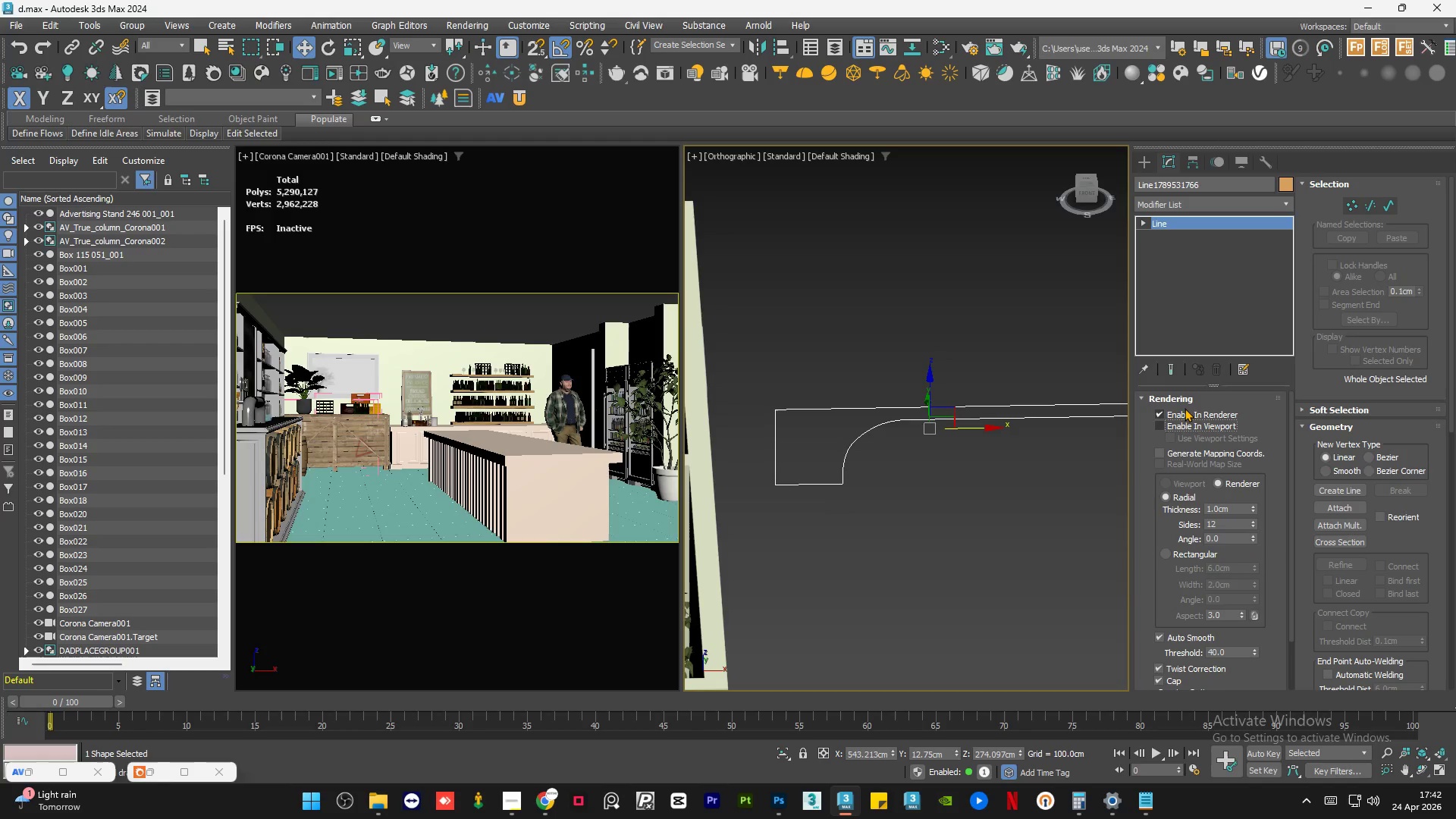 
left_click([1185, 408])
 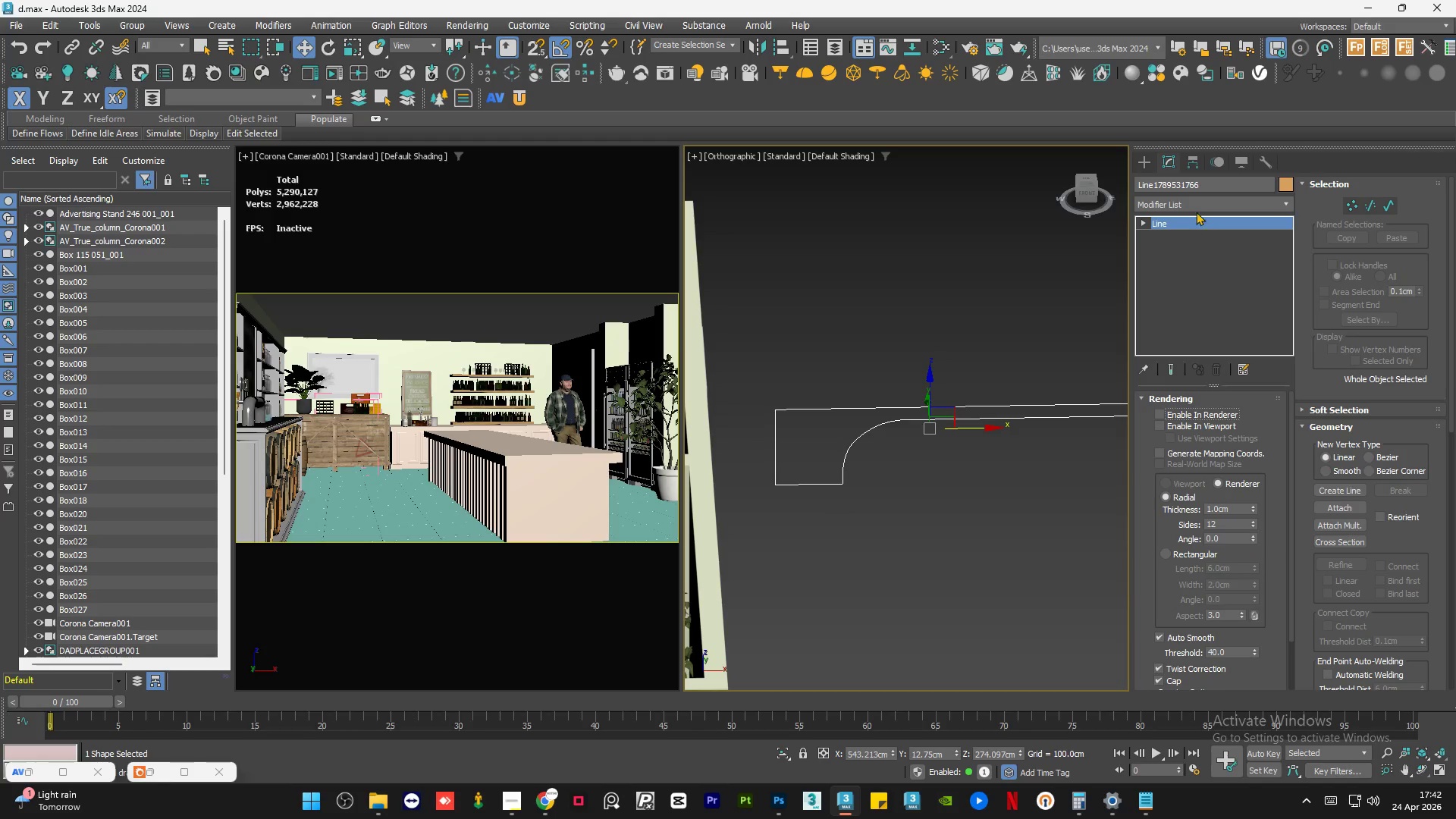 
left_click([1197, 206])
 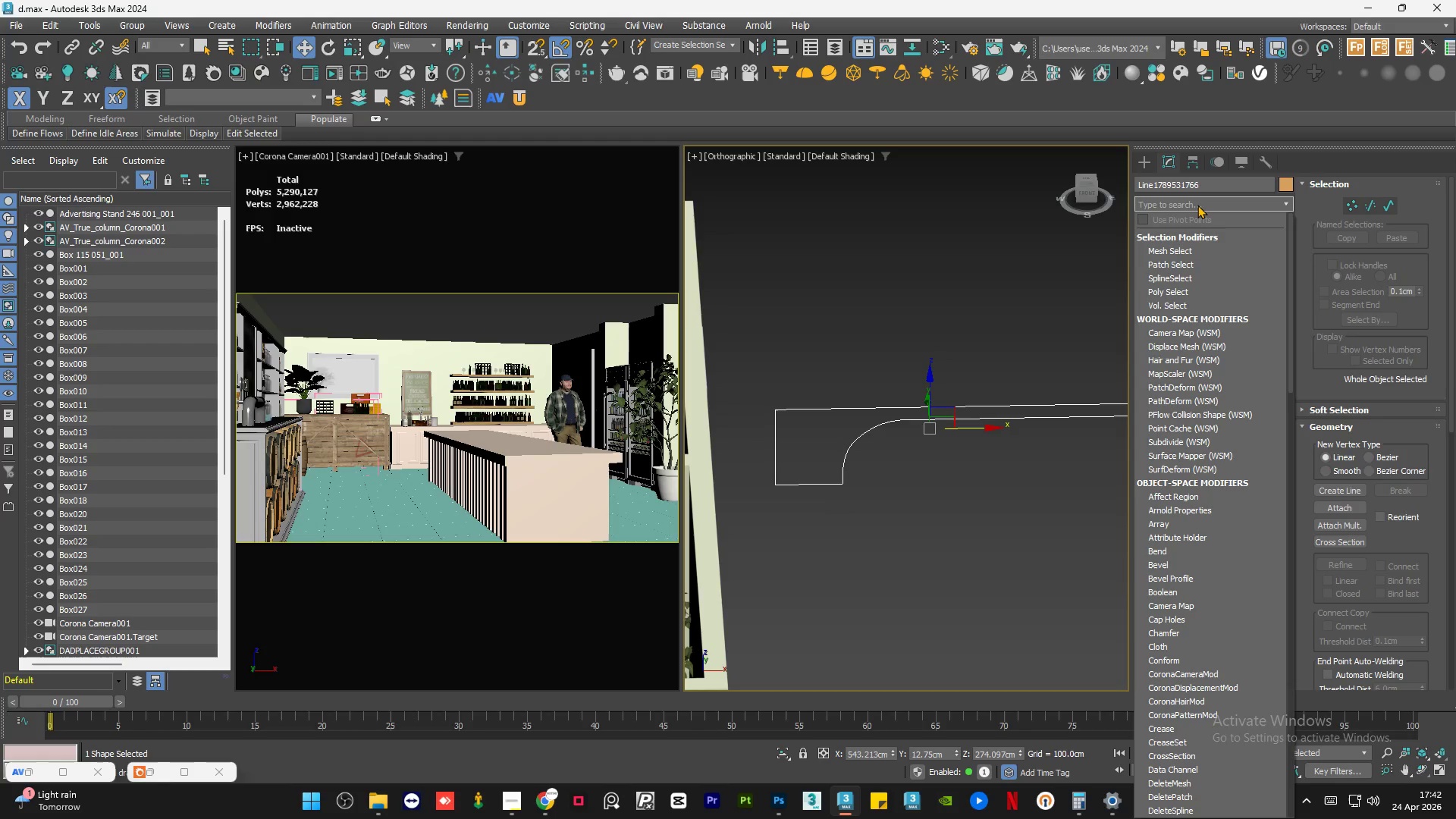 
type(extr)
 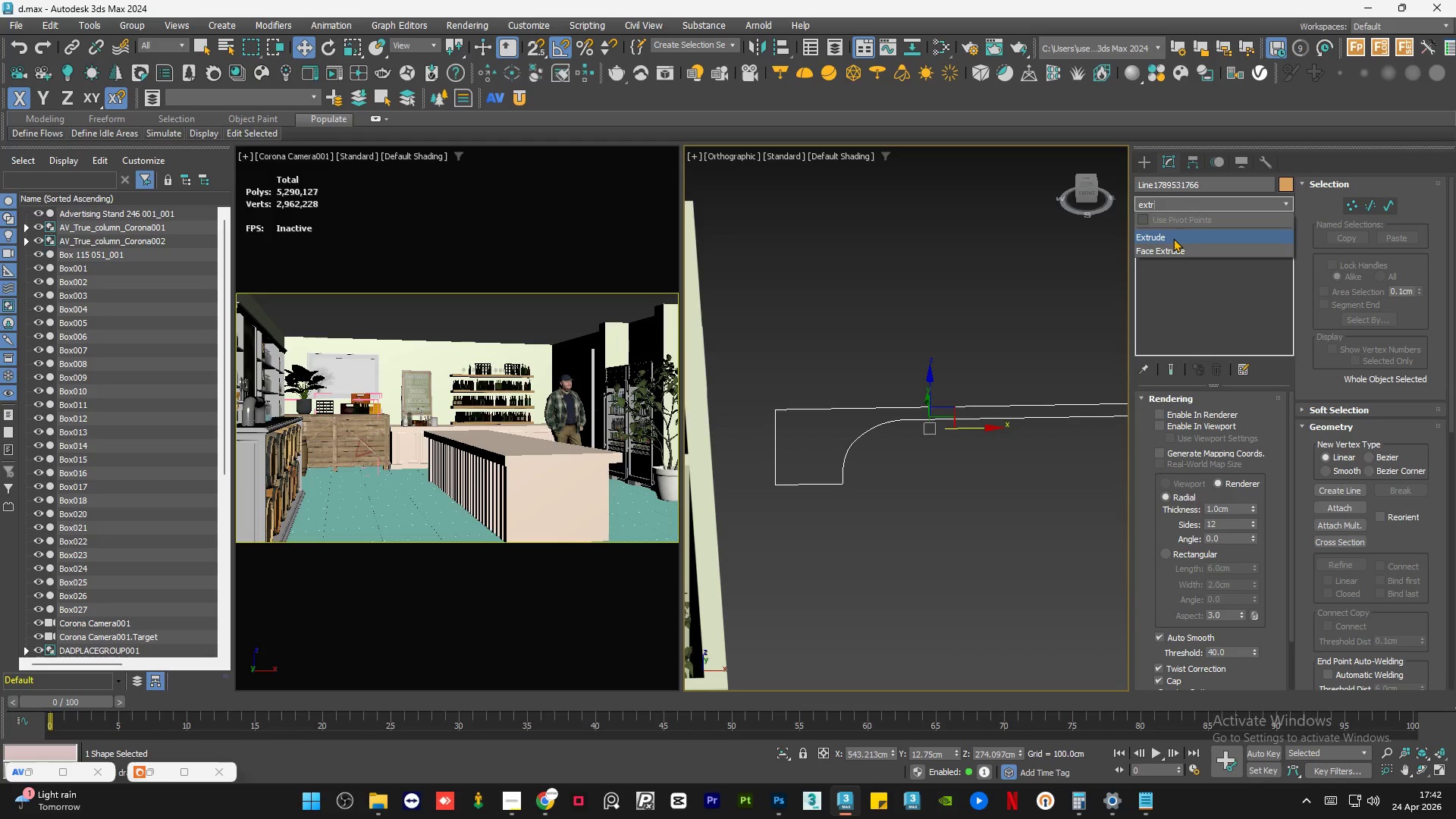 
left_click([1172, 238])
 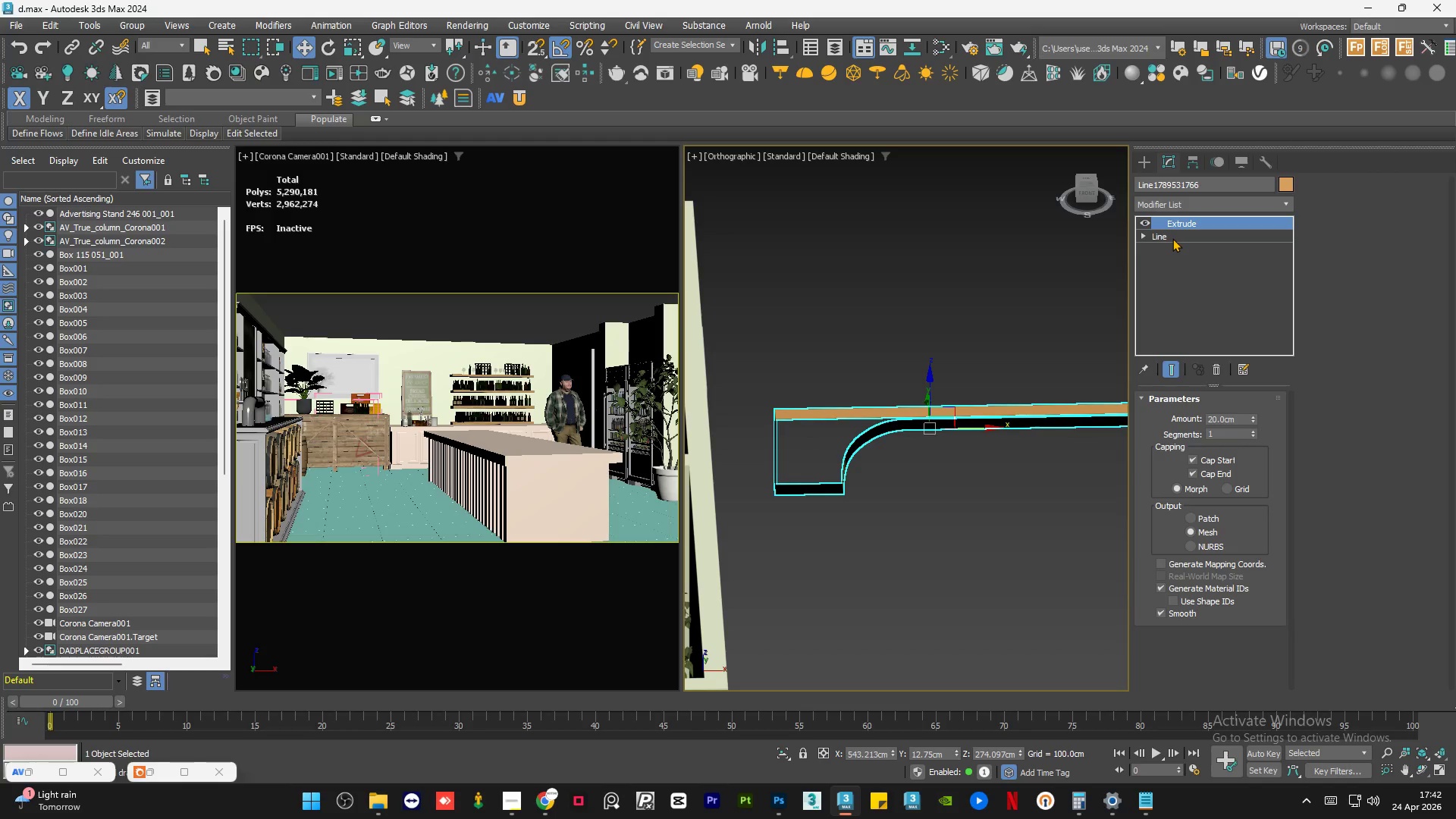 
left_click([1227, 489])
 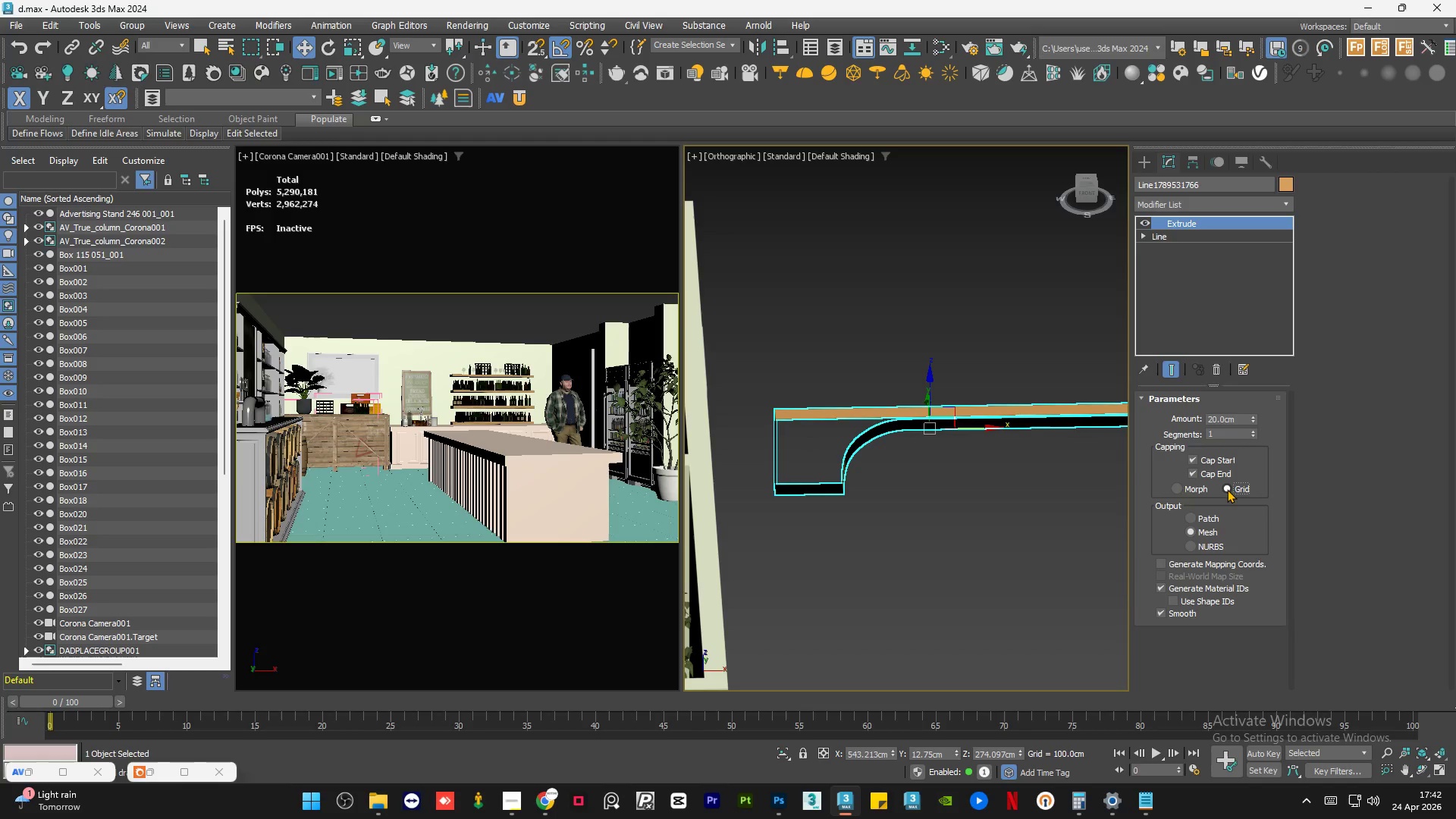 
left_click([1227, 489])
 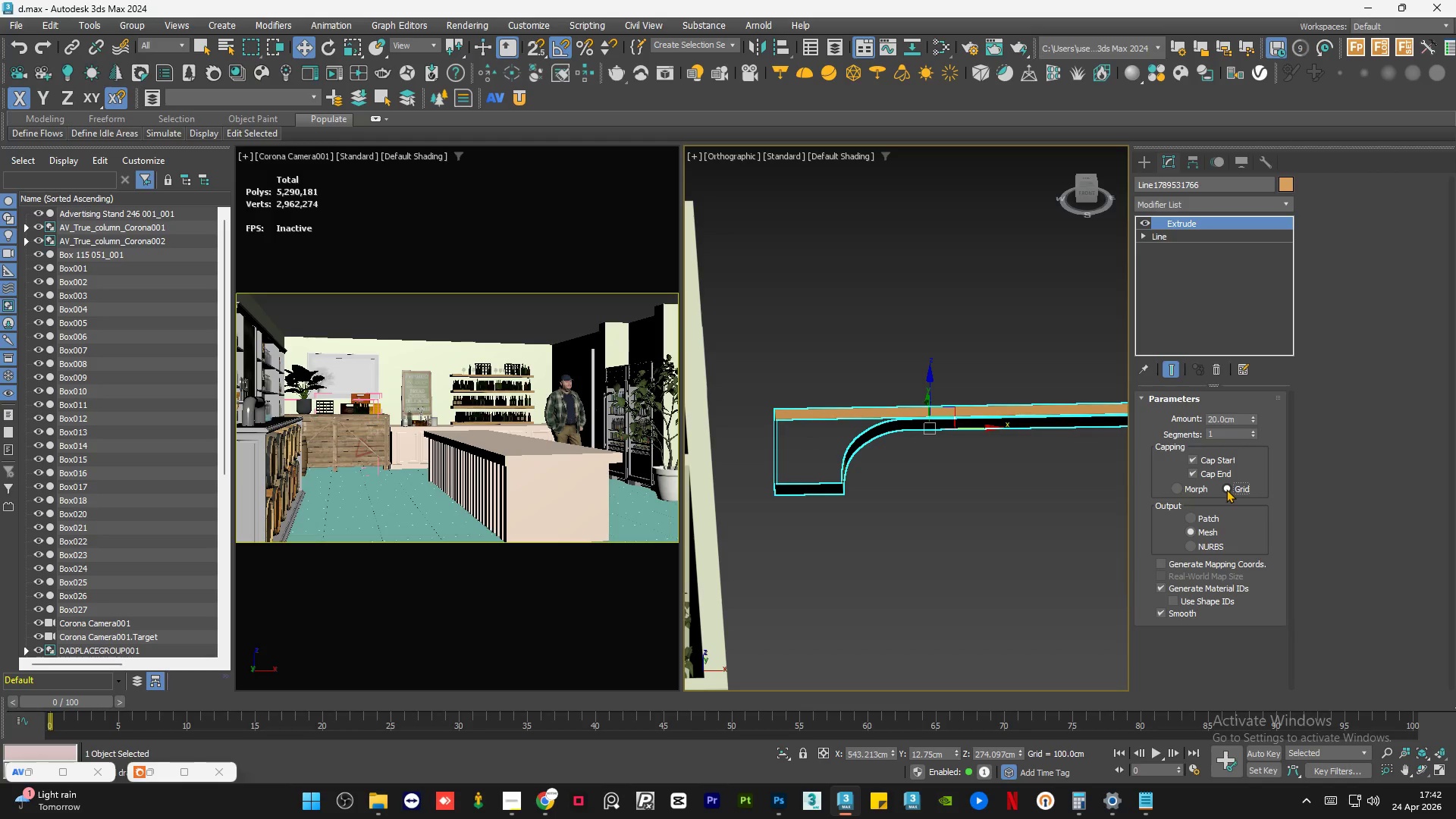 
left_click([1226, 489])
 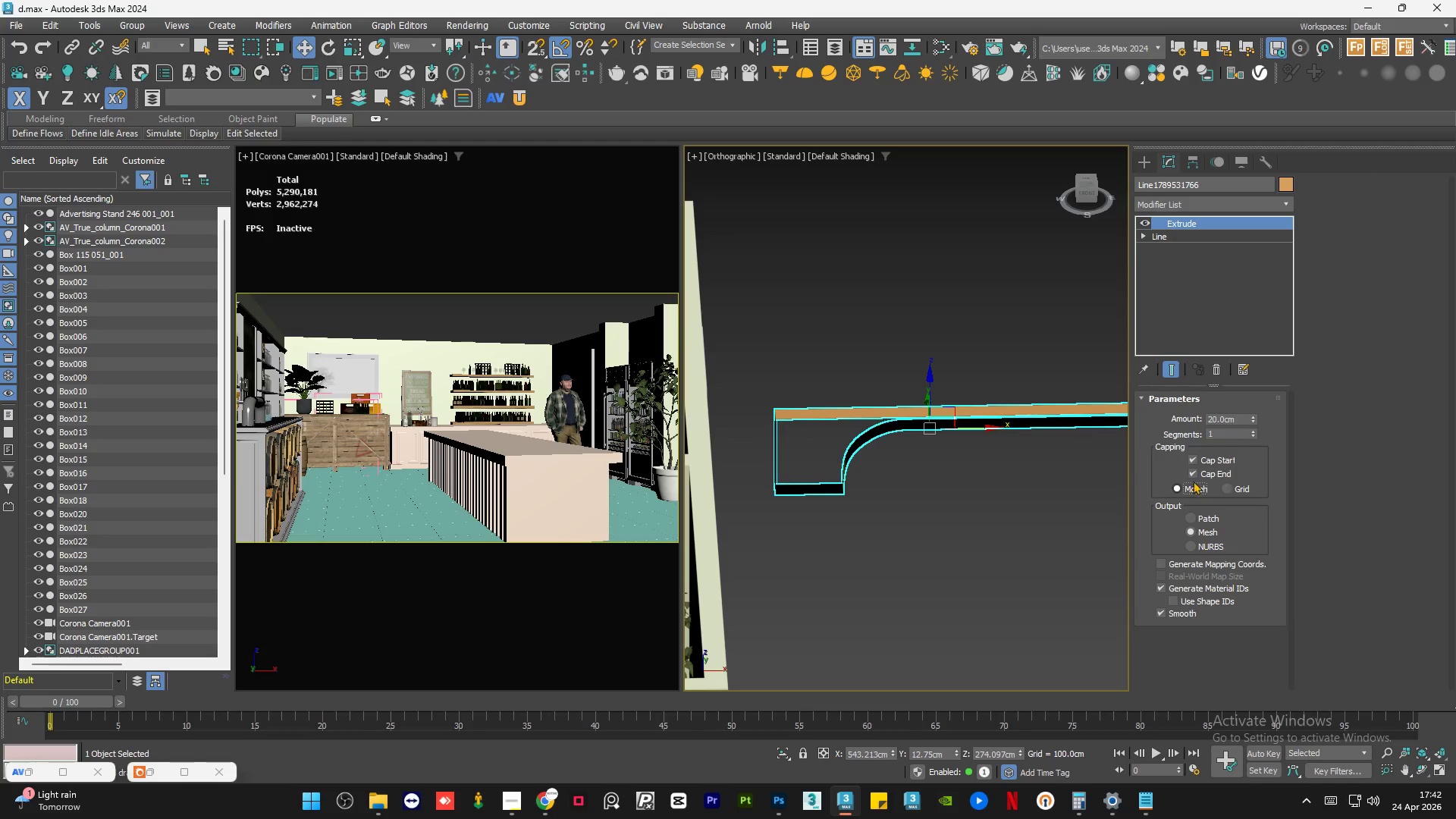 
double_click([1194, 475])
 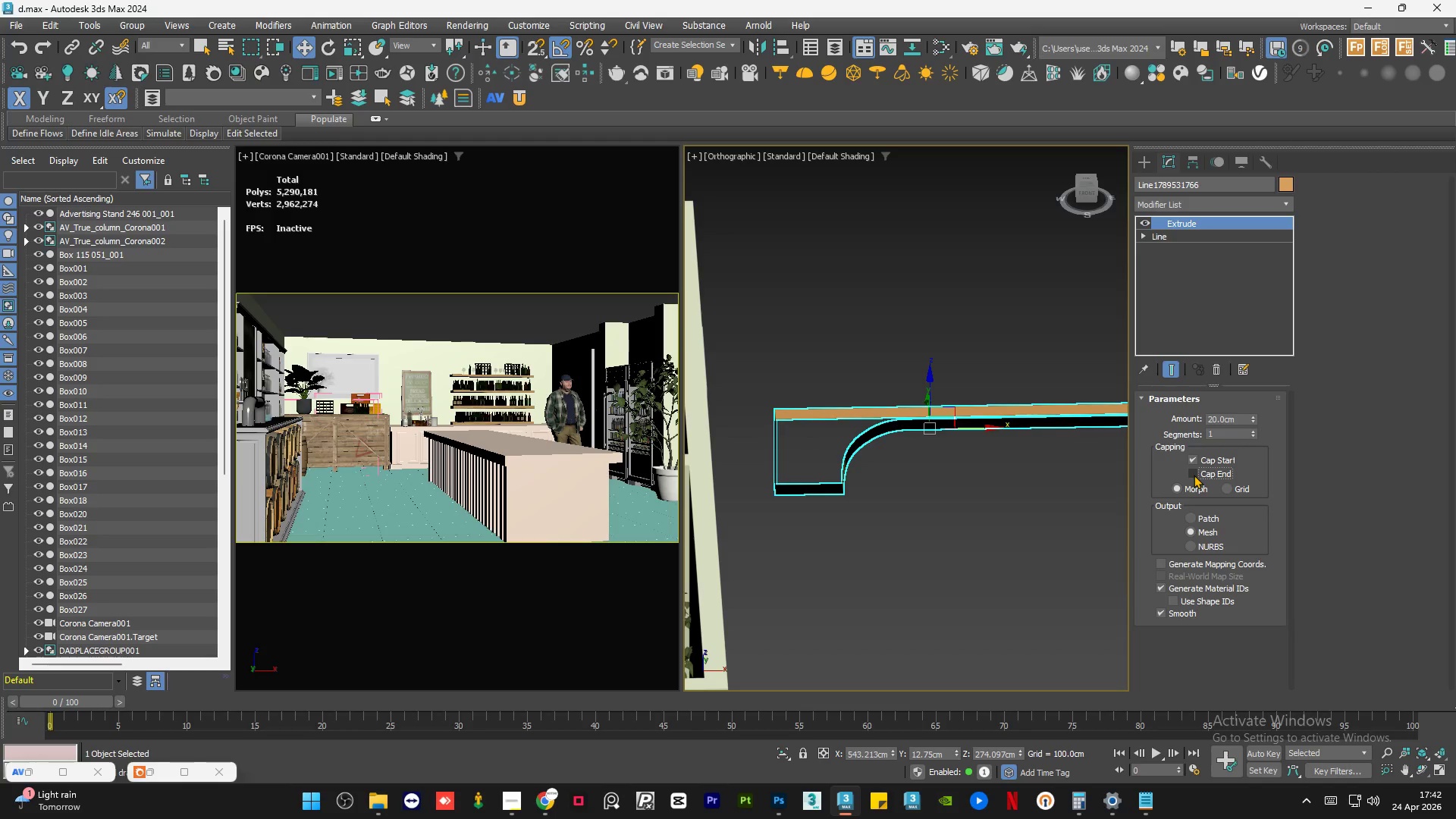 
triple_click([1194, 475])
 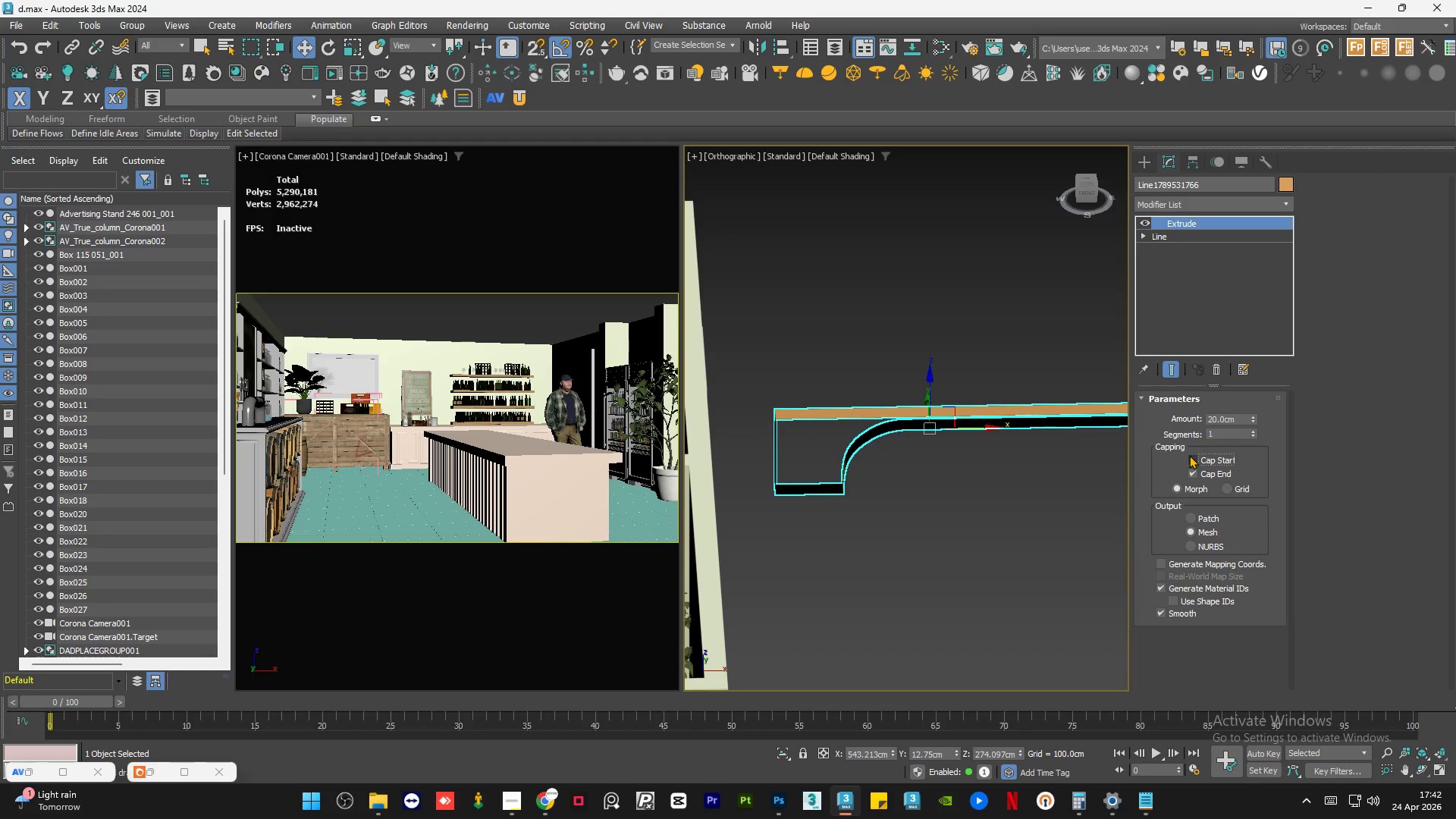 
double_click([1191, 456])
 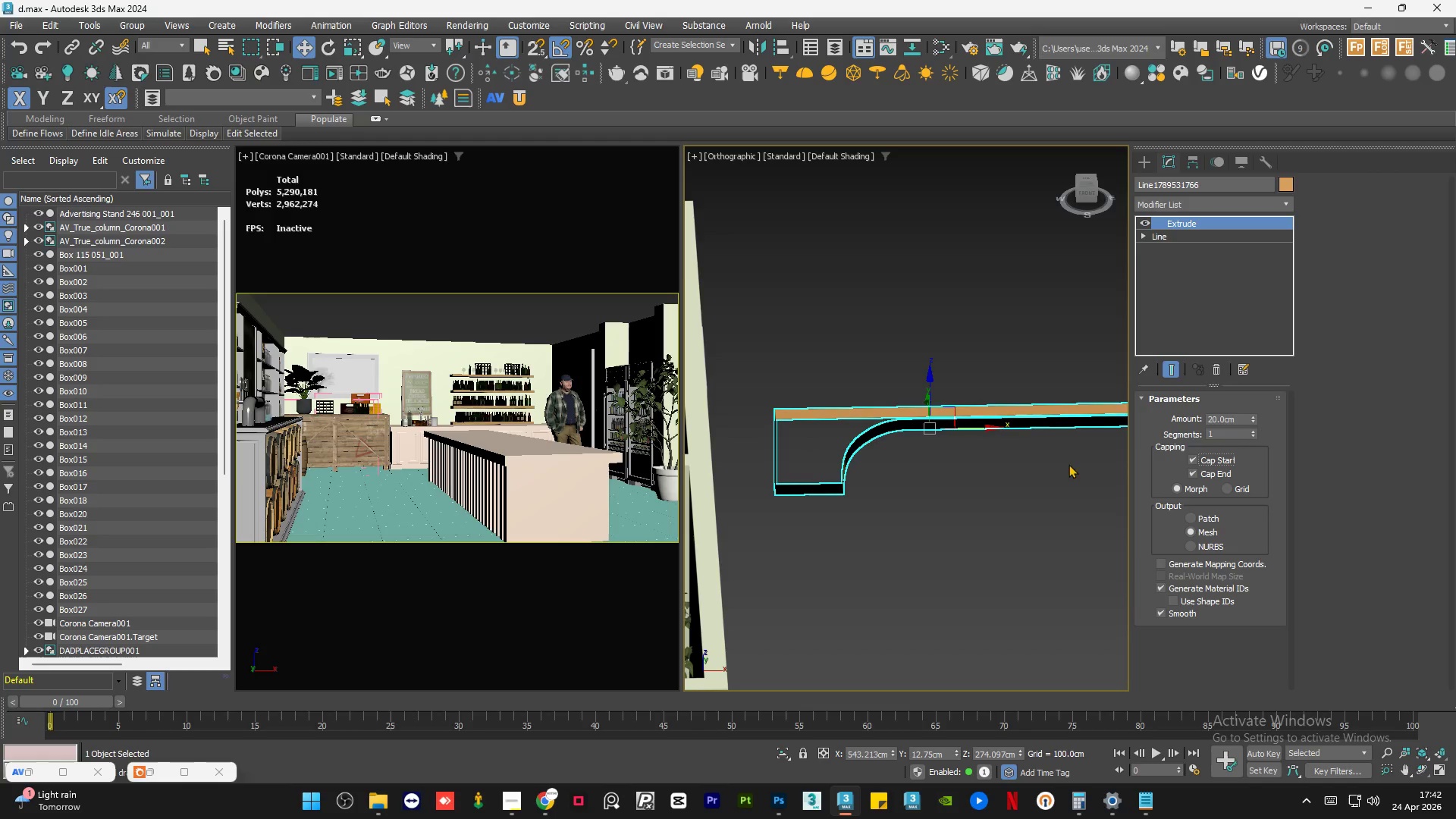 
scroll: coordinate [940, 485], scroll_direction: down, amount: 4.0
 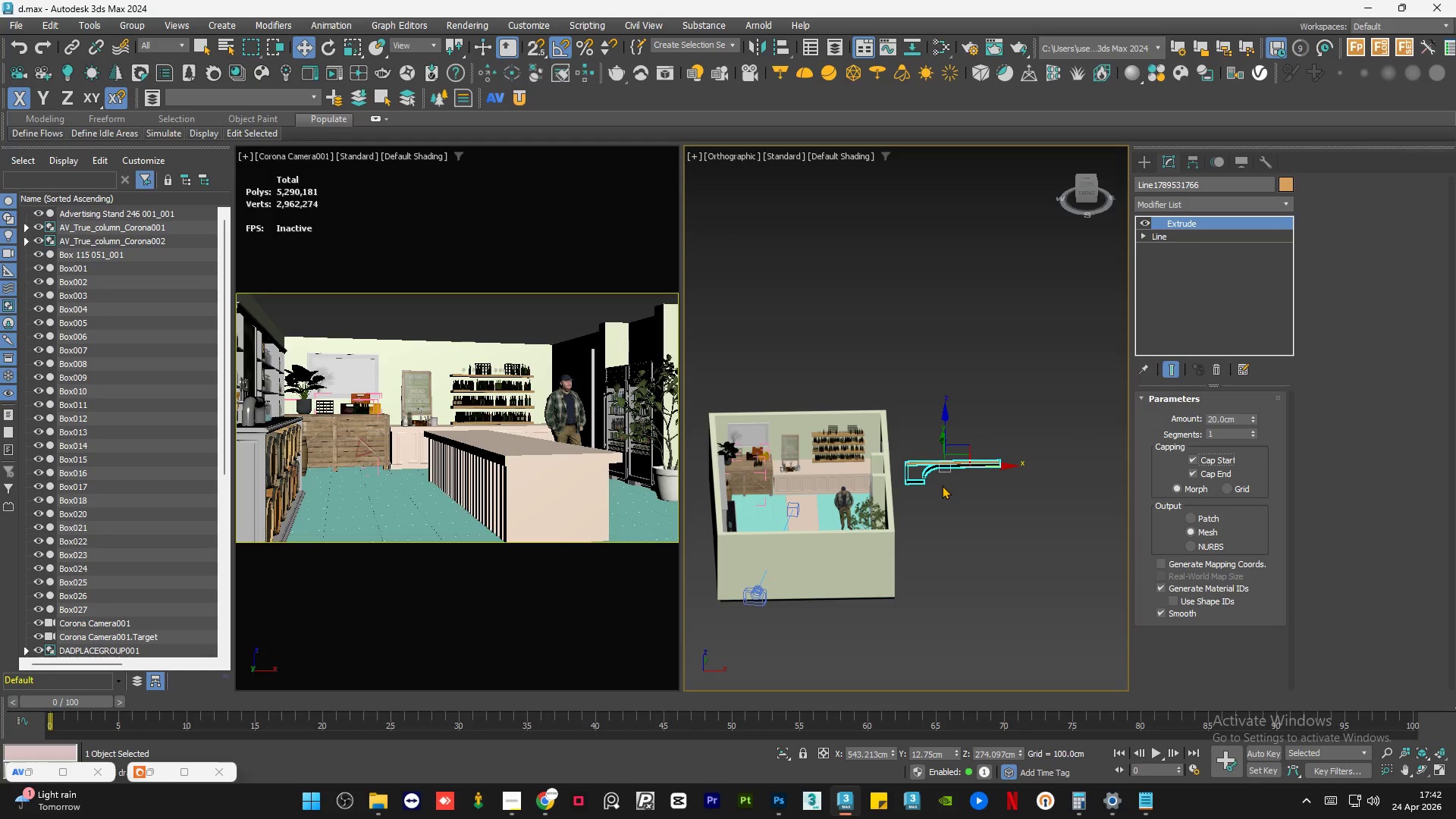 
wait(5.14)
 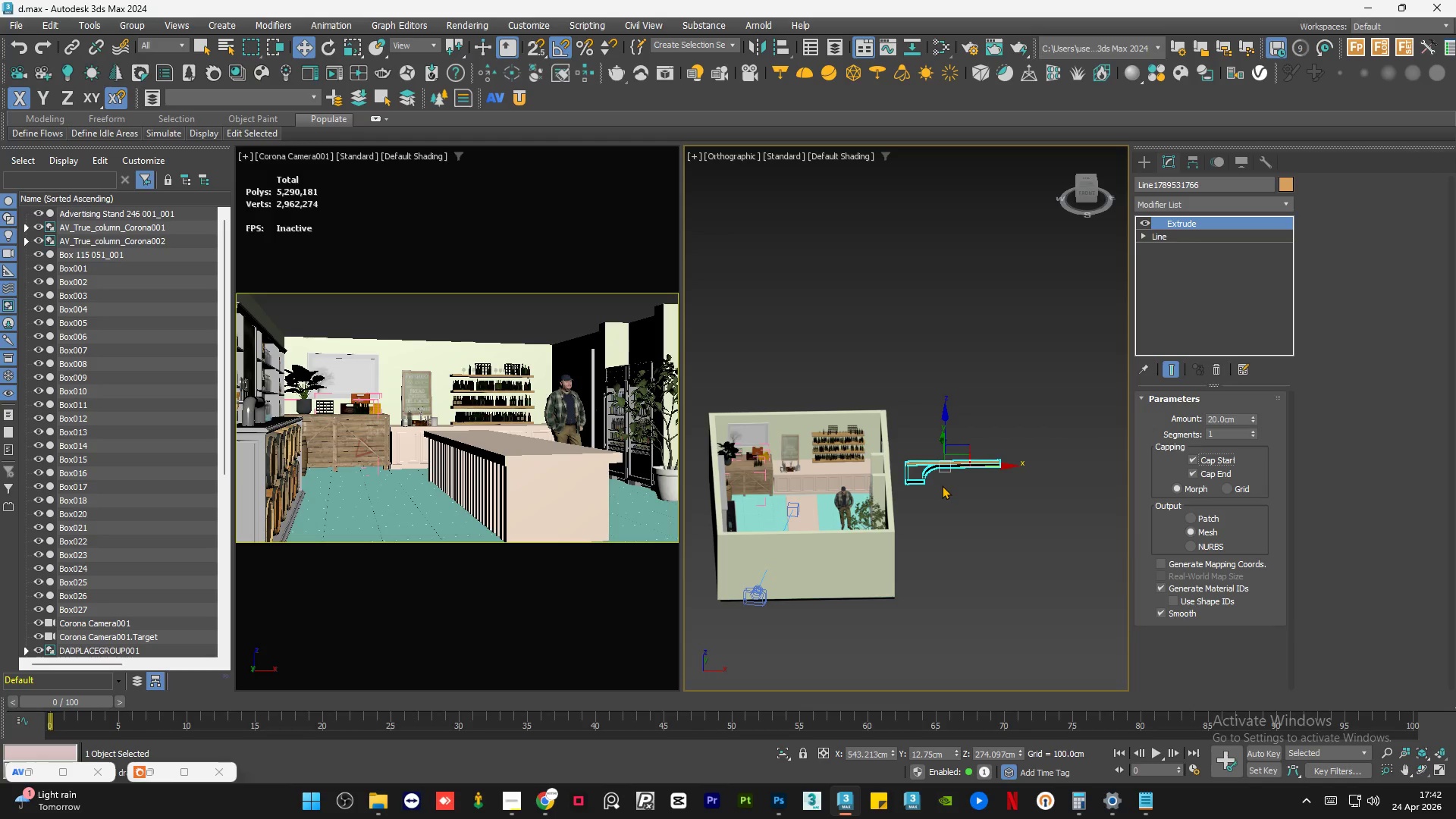 
hold_key(key=AltLeft, duration=0.78)
 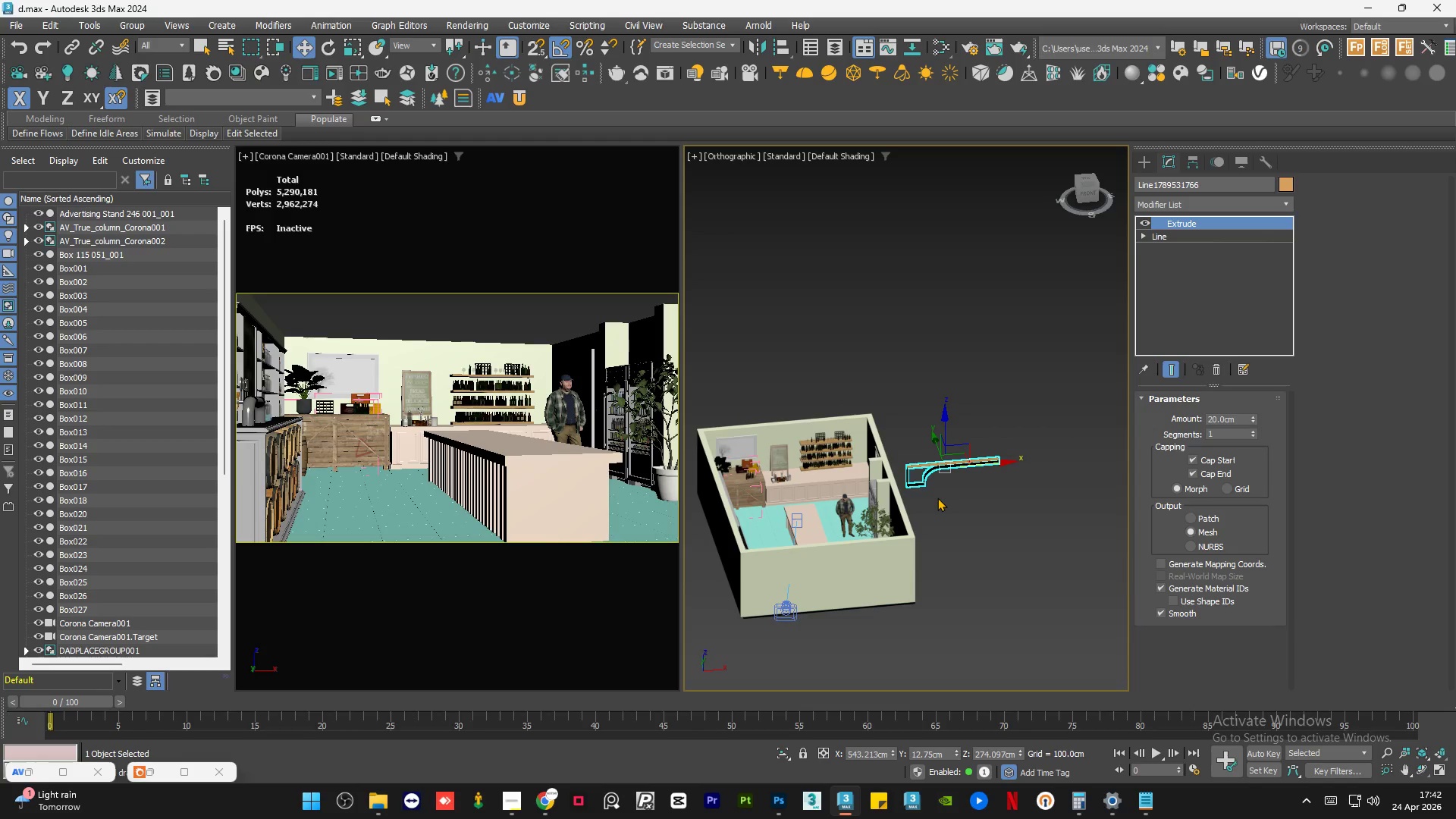 
wait(9.02)
 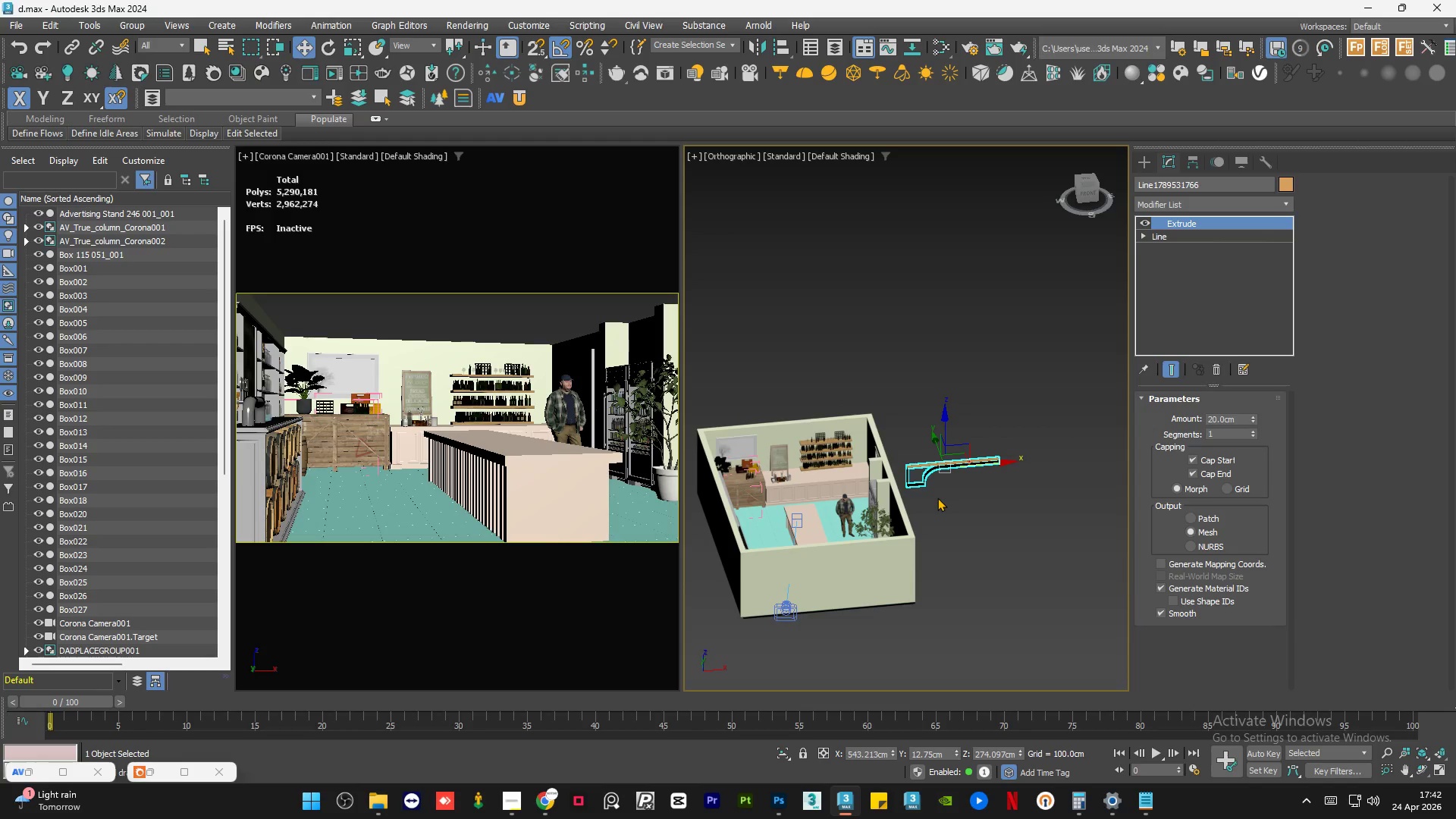 
hold_key(key=AltLeft, duration=0.89)
 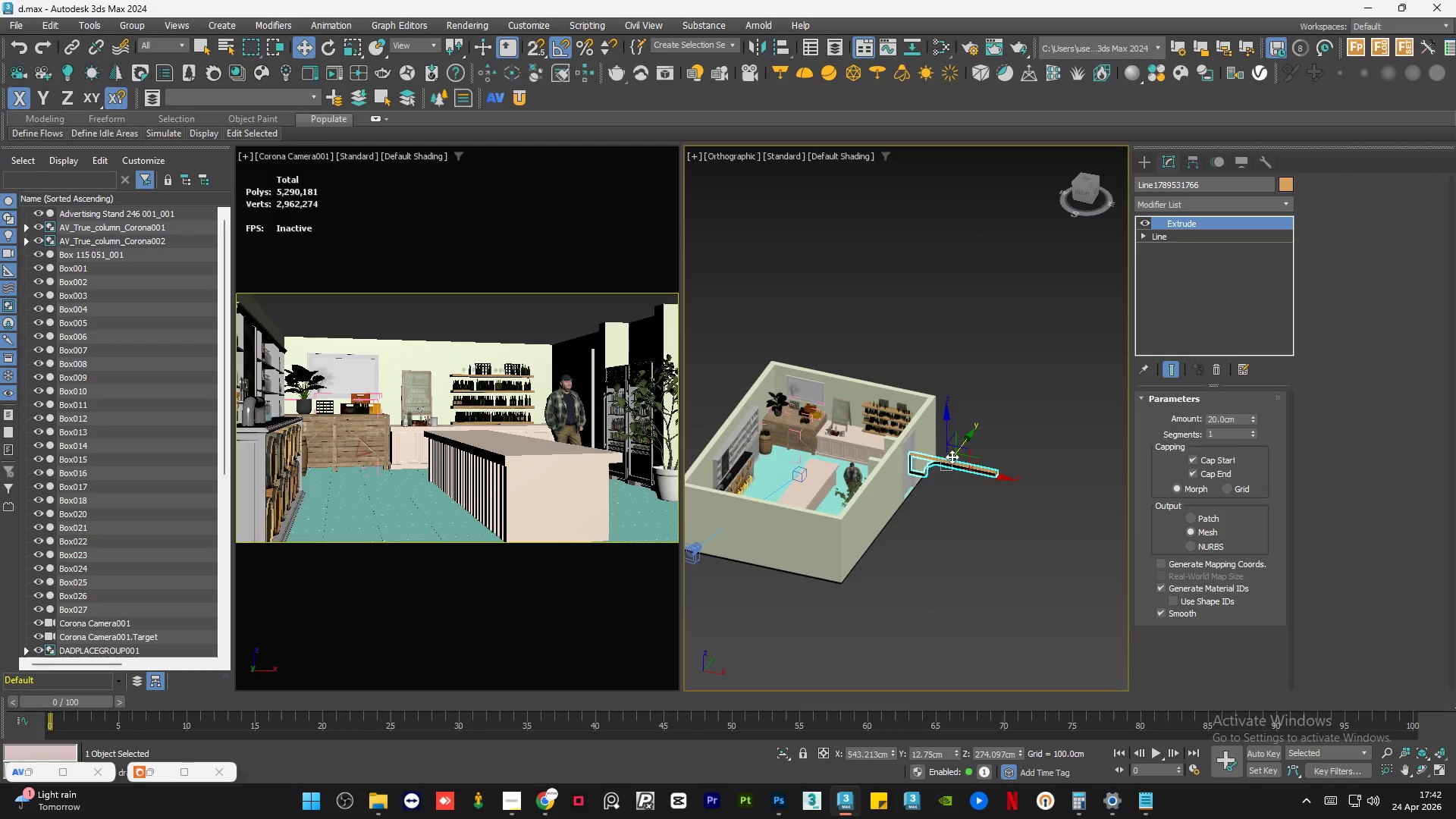 
scroll: coordinate [967, 468], scroll_direction: up, amount: 4.0
 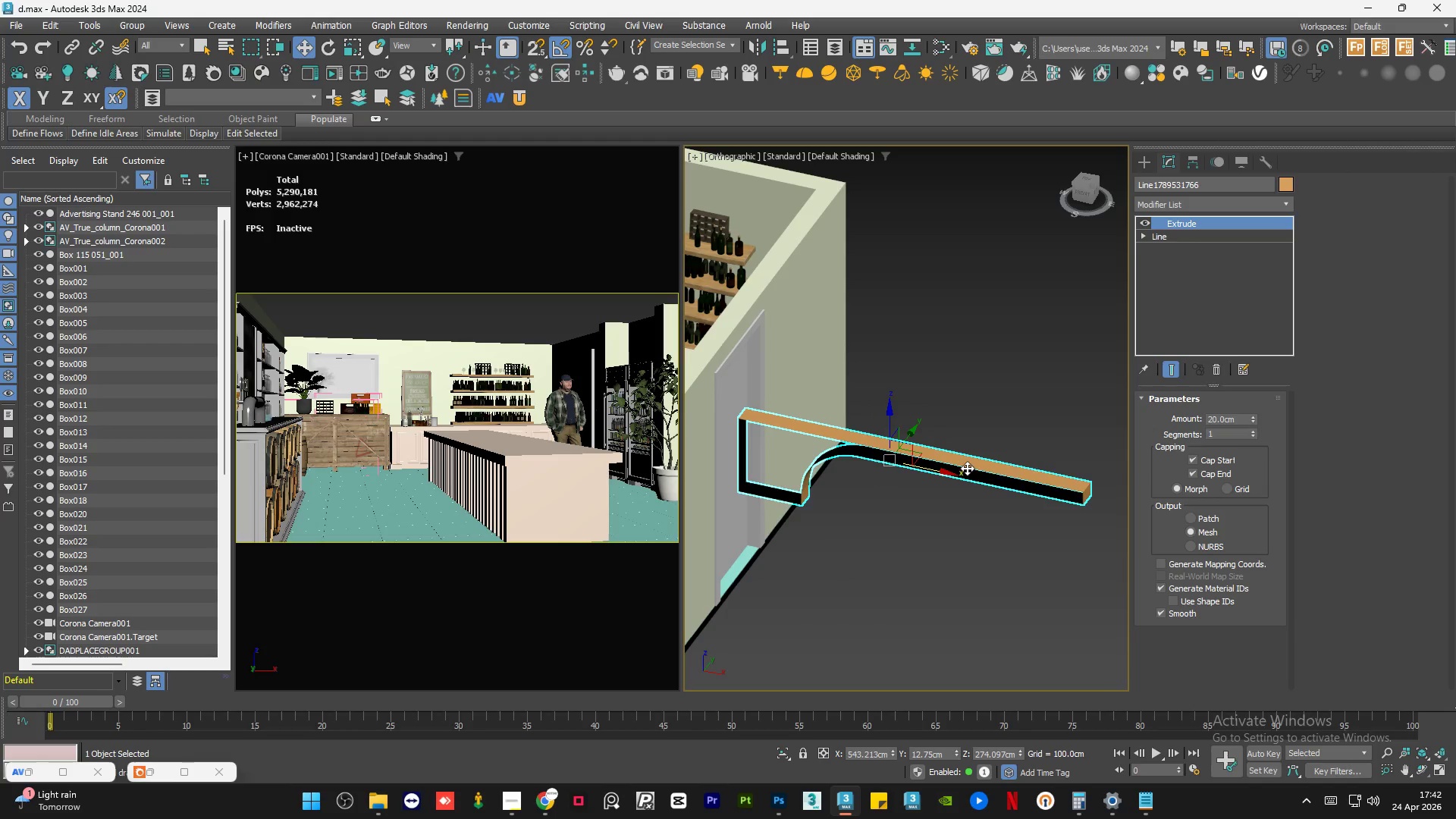 
scroll: coordinate [863, 488], scroll_direction: down, amount: 4.0
 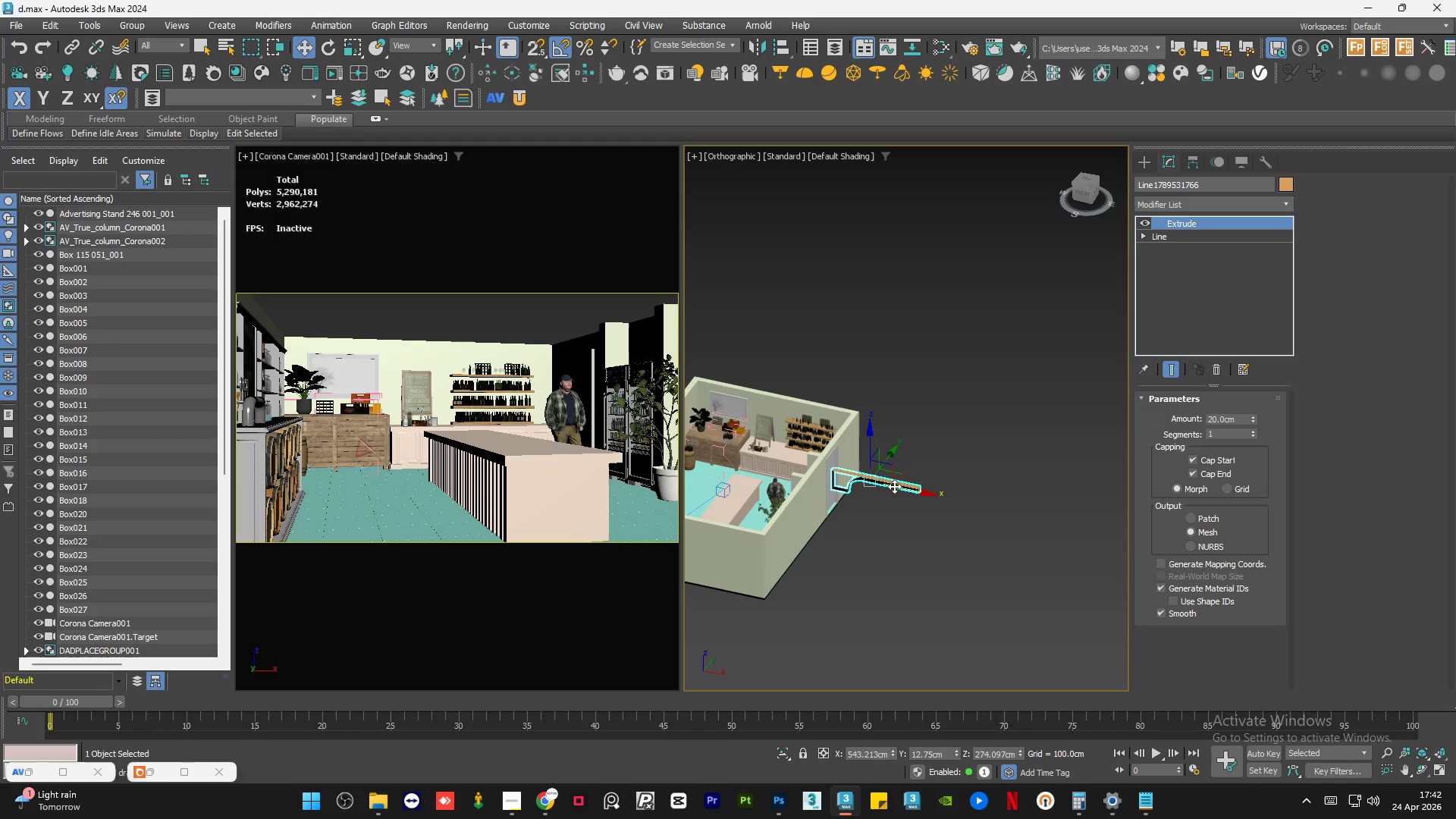 
key(Alt+Q)
 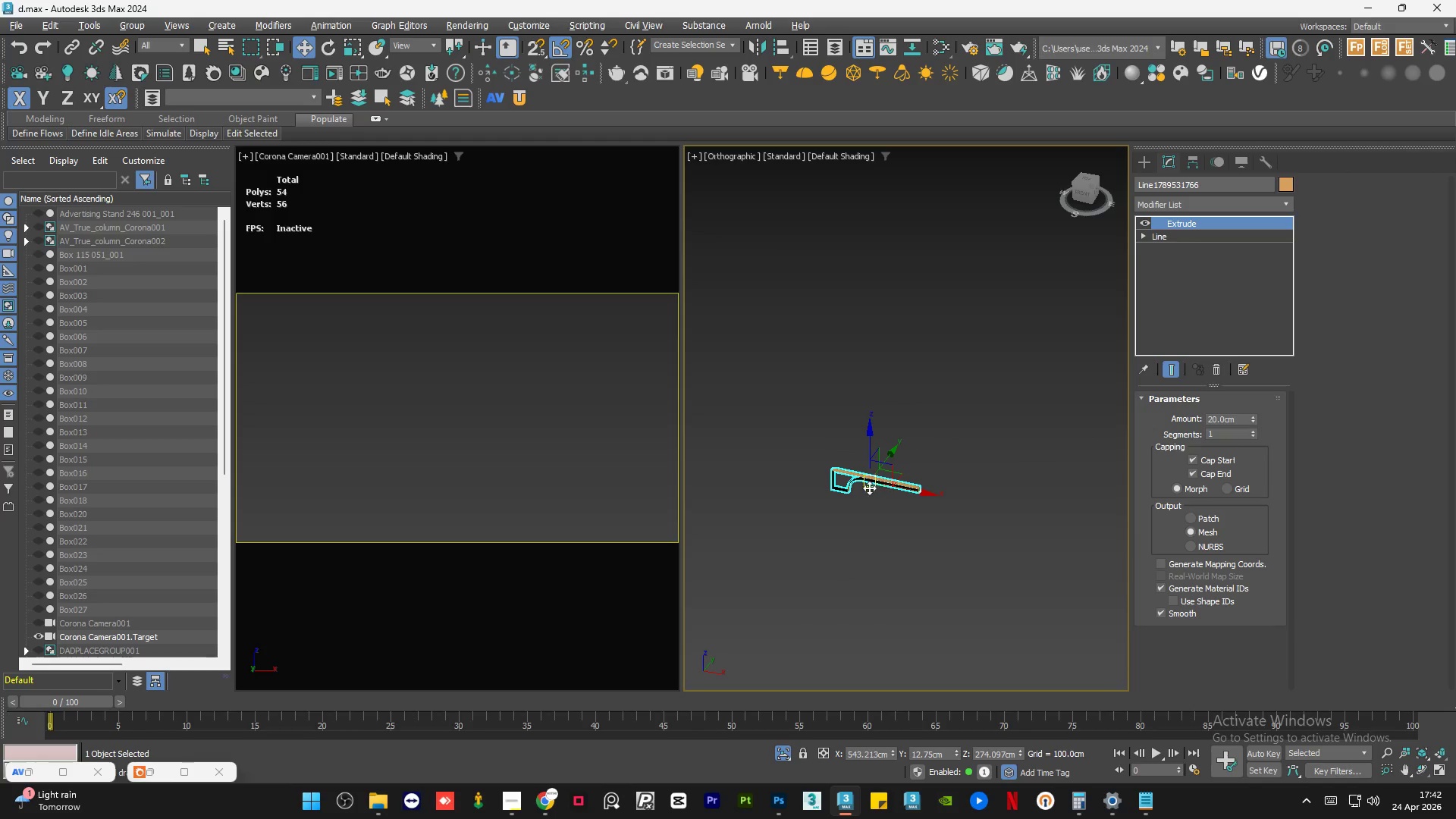 
scroll: coordinate [893, 435], scroll_direction: up, amount: 3.0
 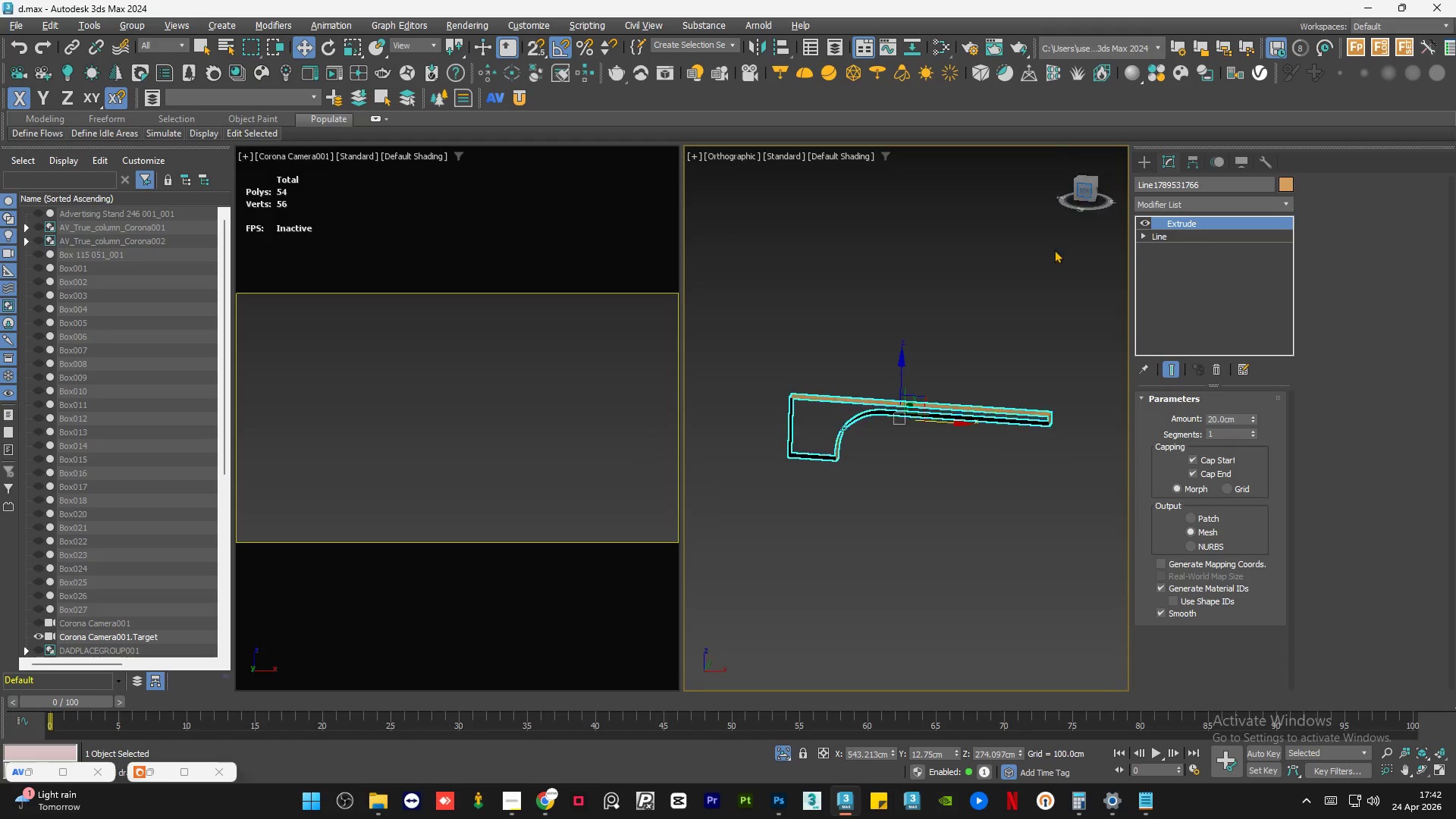 
key(Alt+Q)
 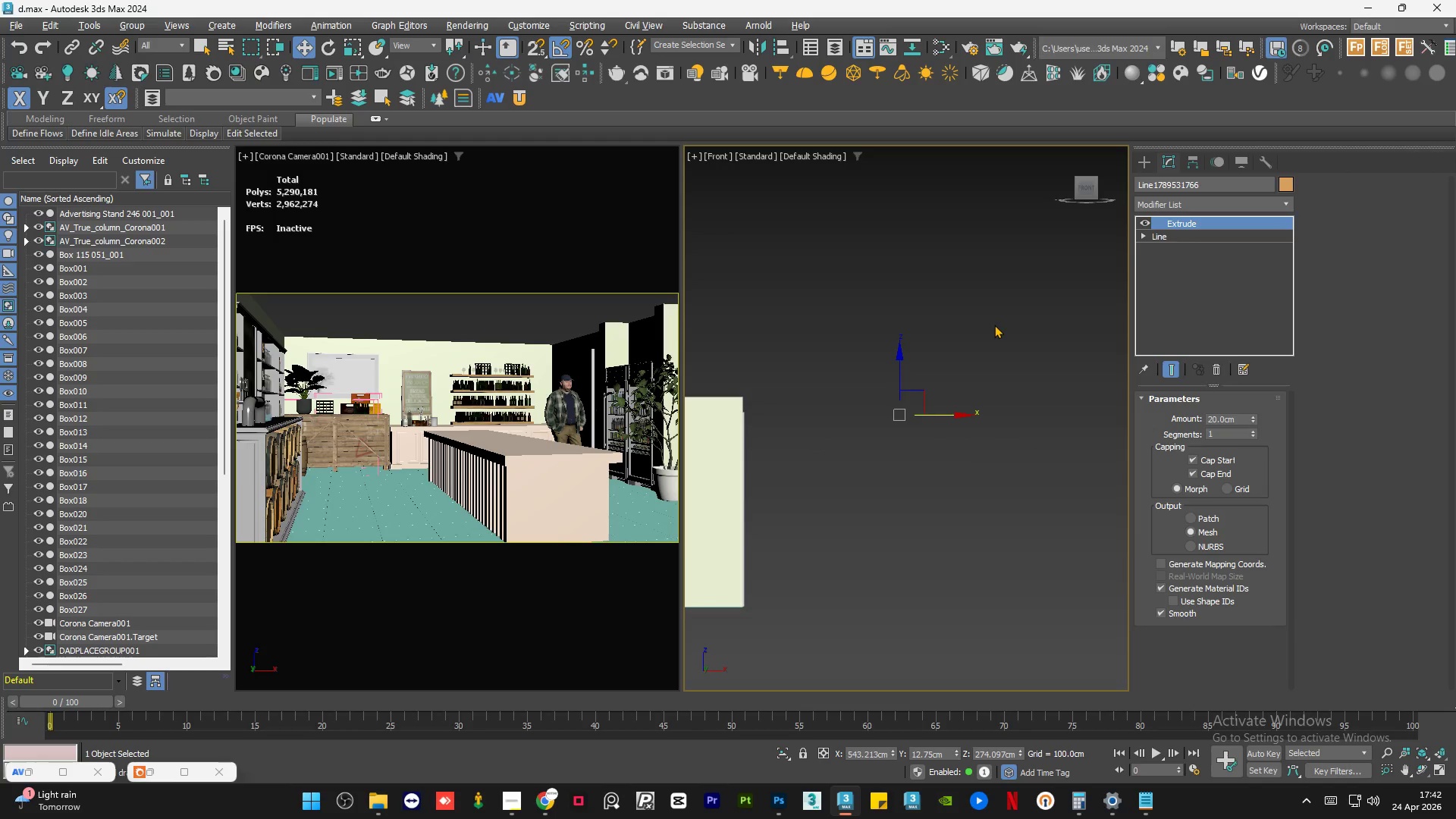 
key(Alt+W)
 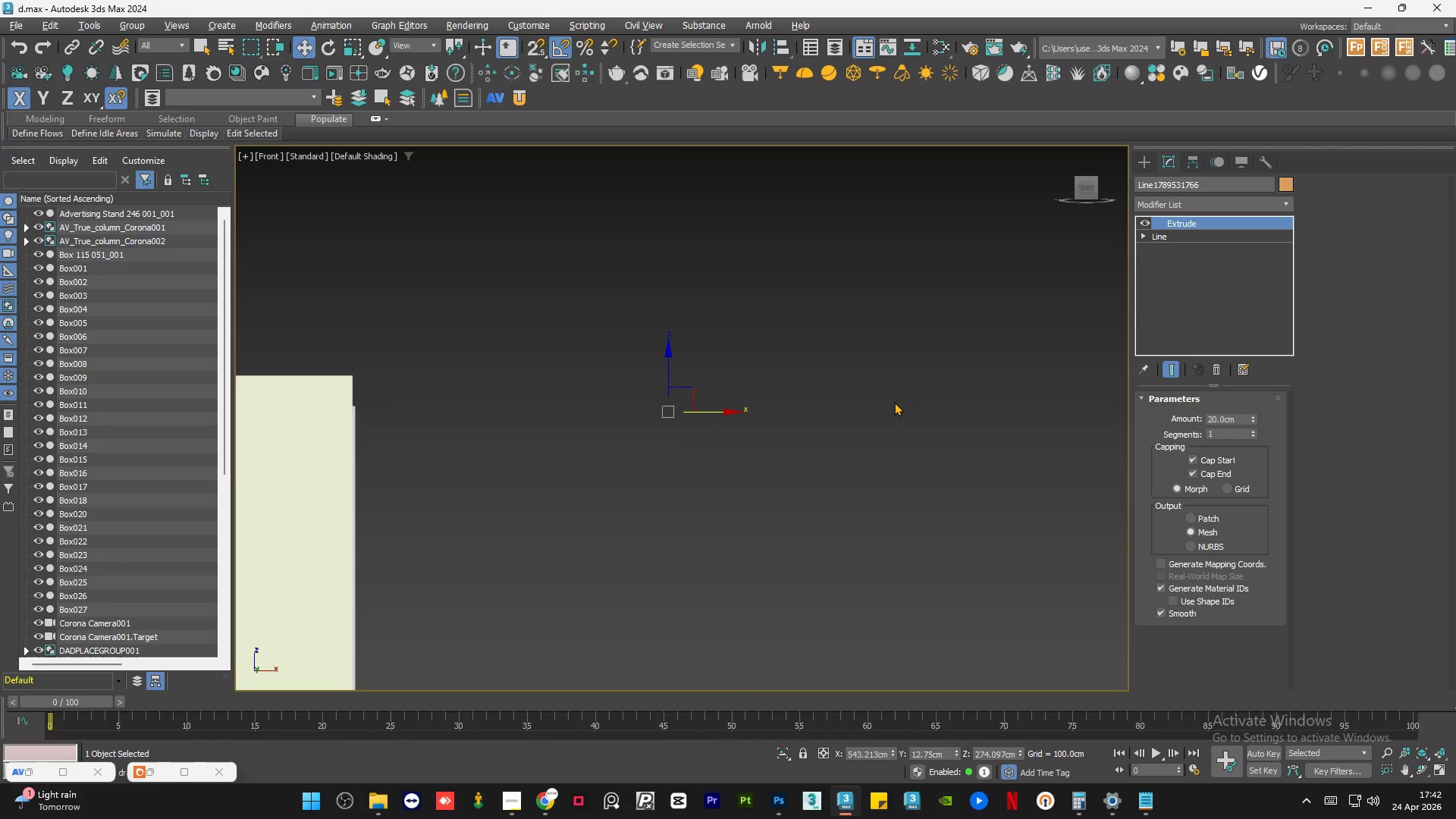 
hold_key(key=AltLeft, duration=0.31)
 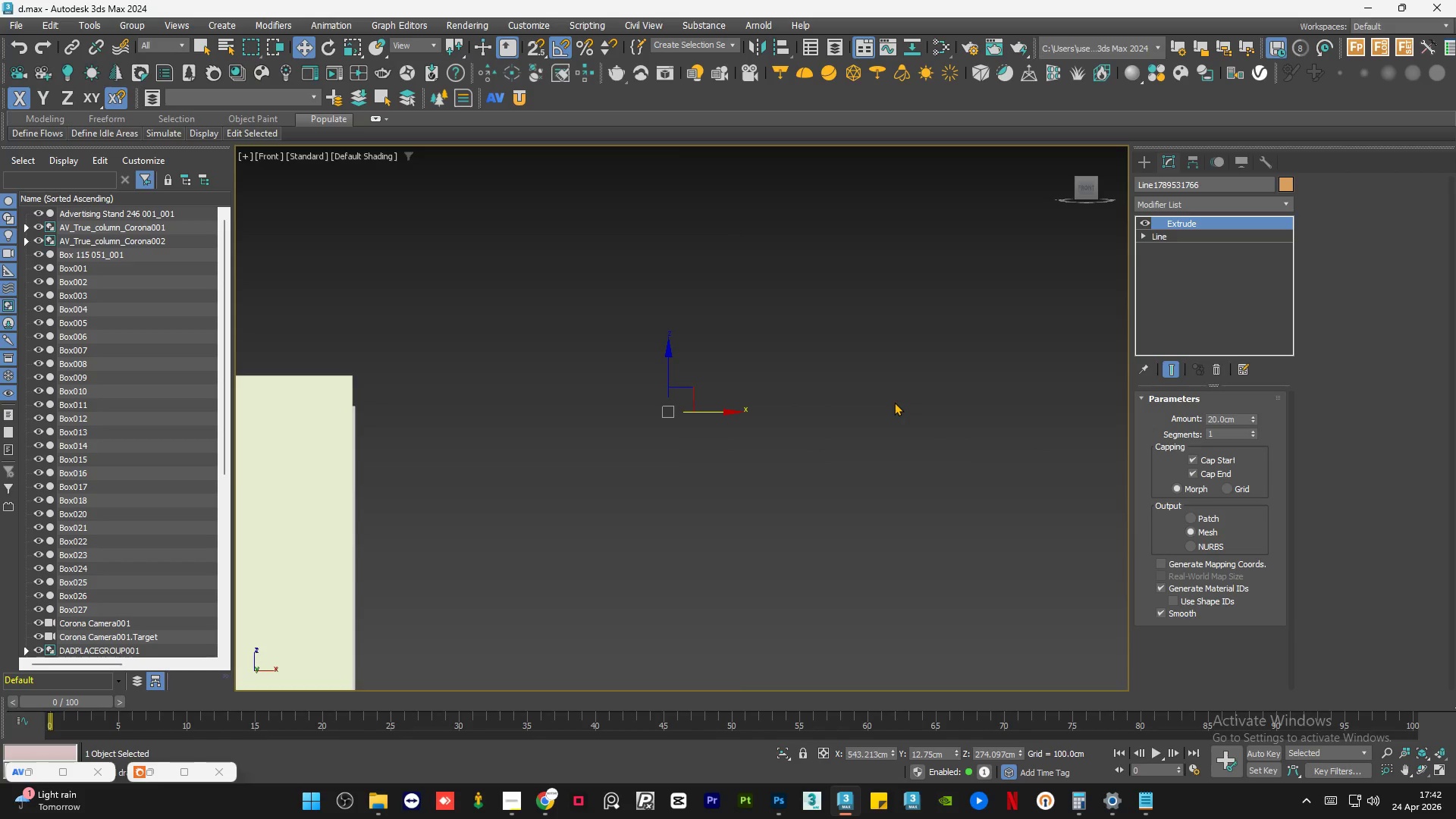 
key(Alt+Q)
 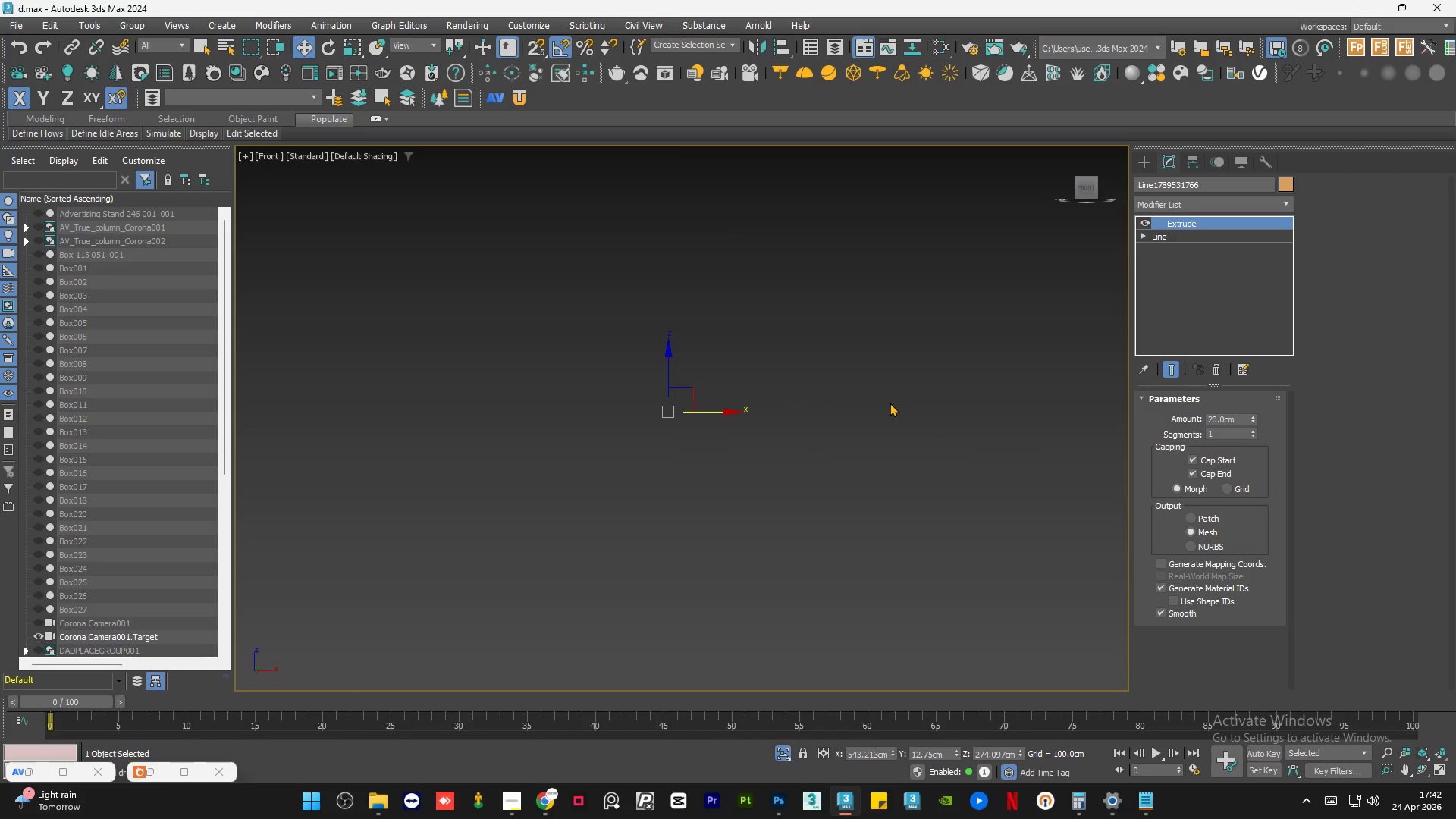 
key(F4)
 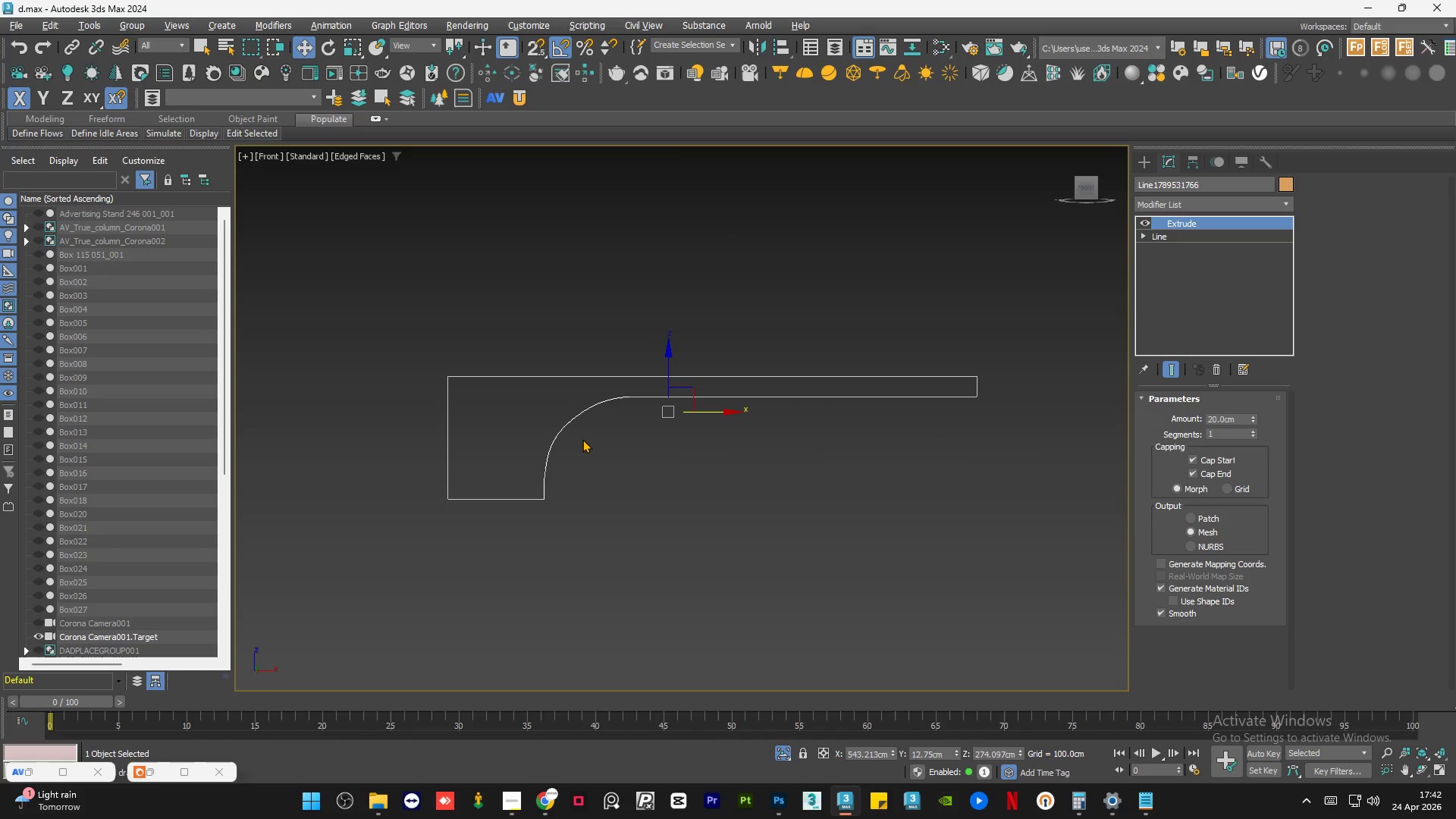 
left_click([582, 439])
 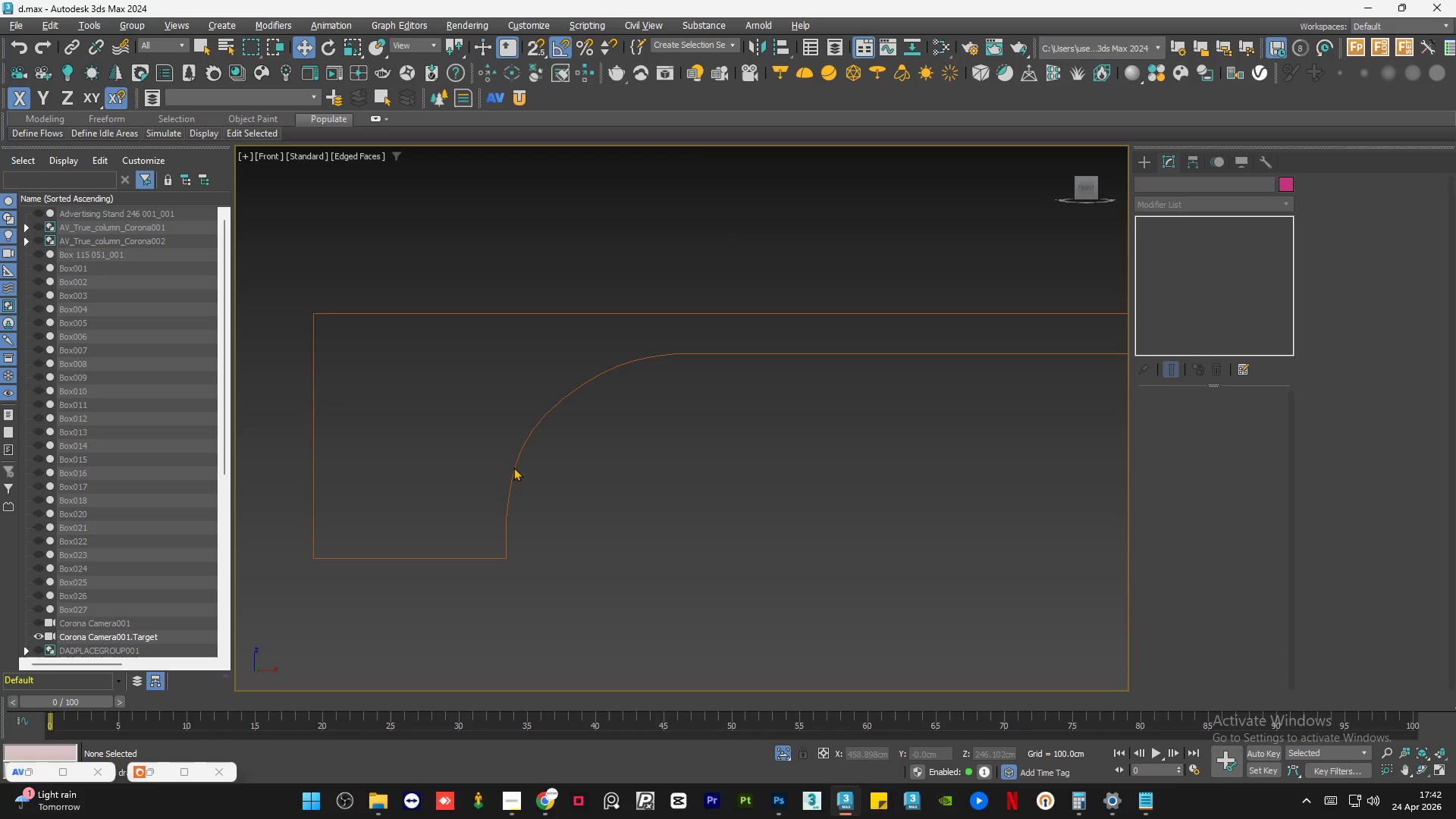 
scroll: coordinate [506, 507], scroll_direction: up, amount: 5.0
 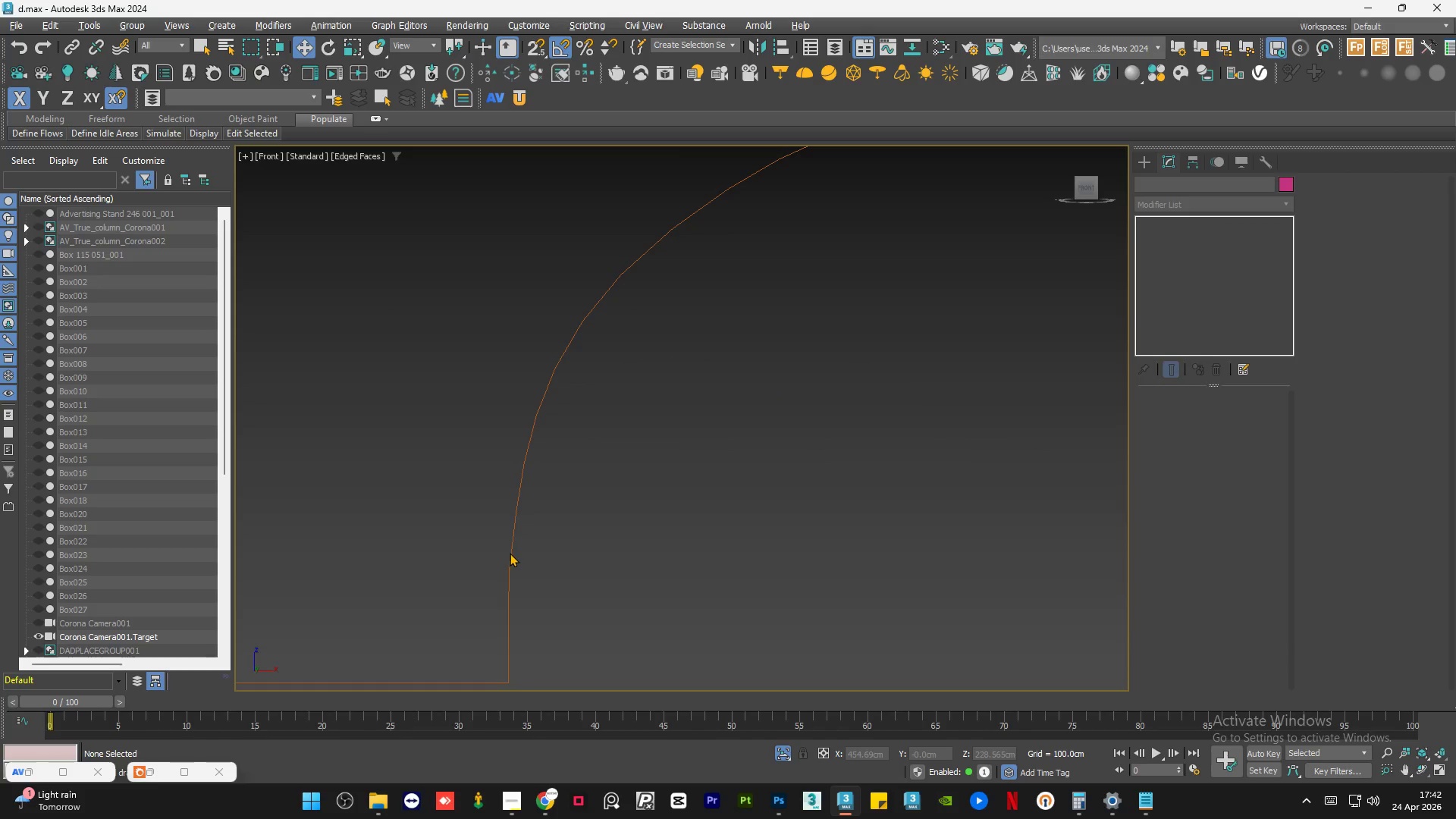 
left_click([510, 553])
 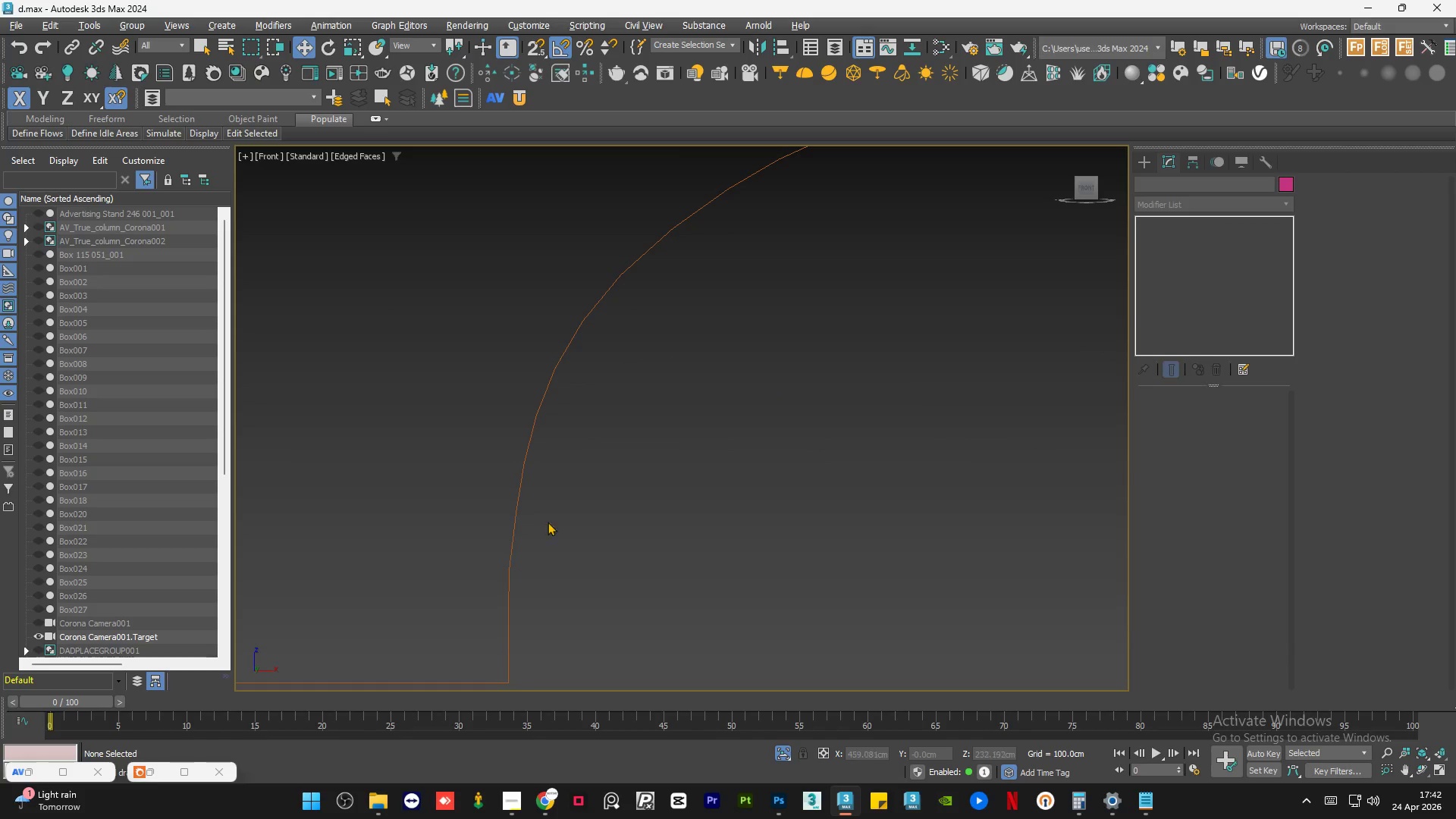 
left_click_drag(start_coordinate=[550, 519], to_coordinate=[475, 525])
 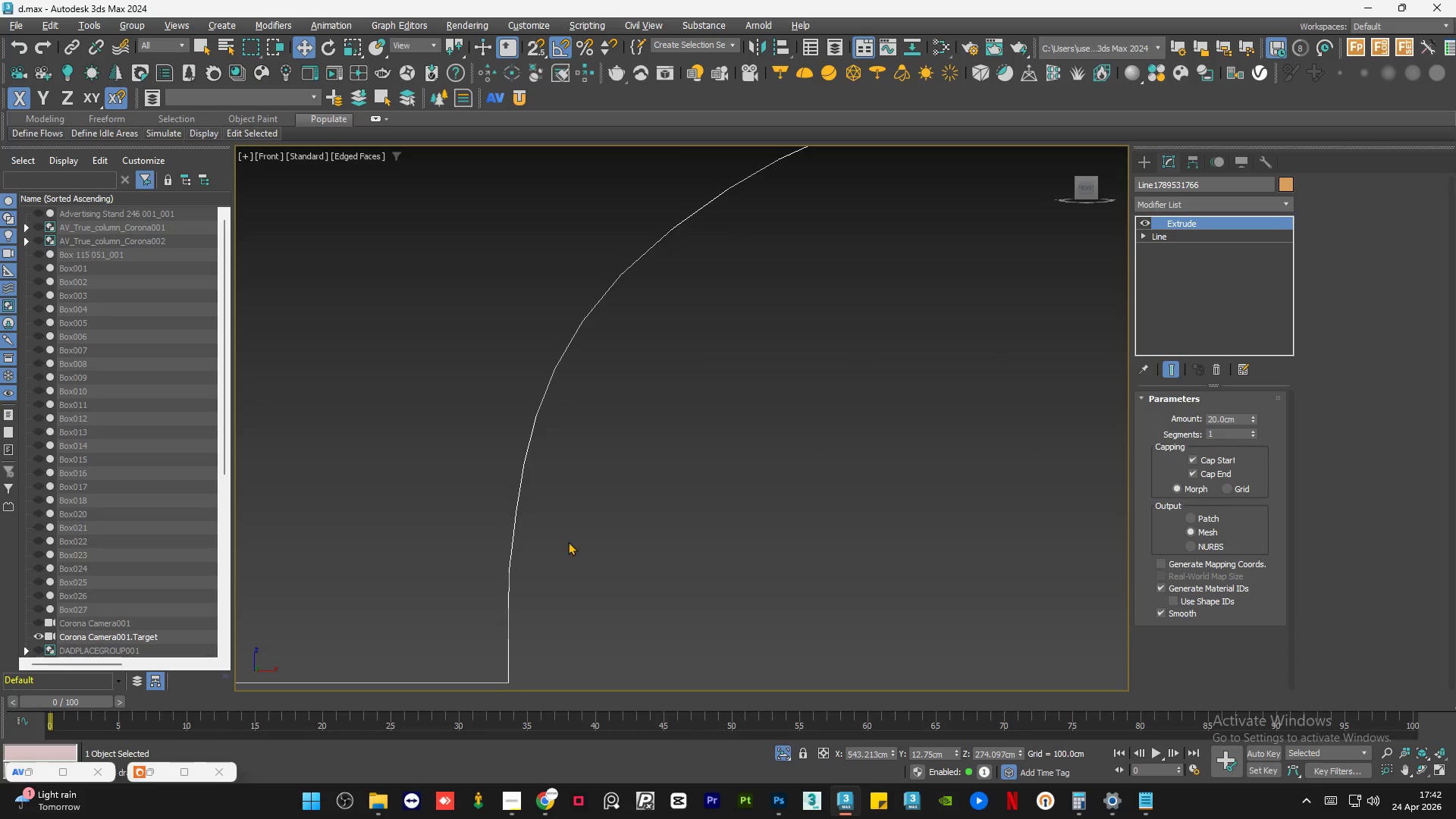 
hold_key(key=AltLeft, duration=0.89)
 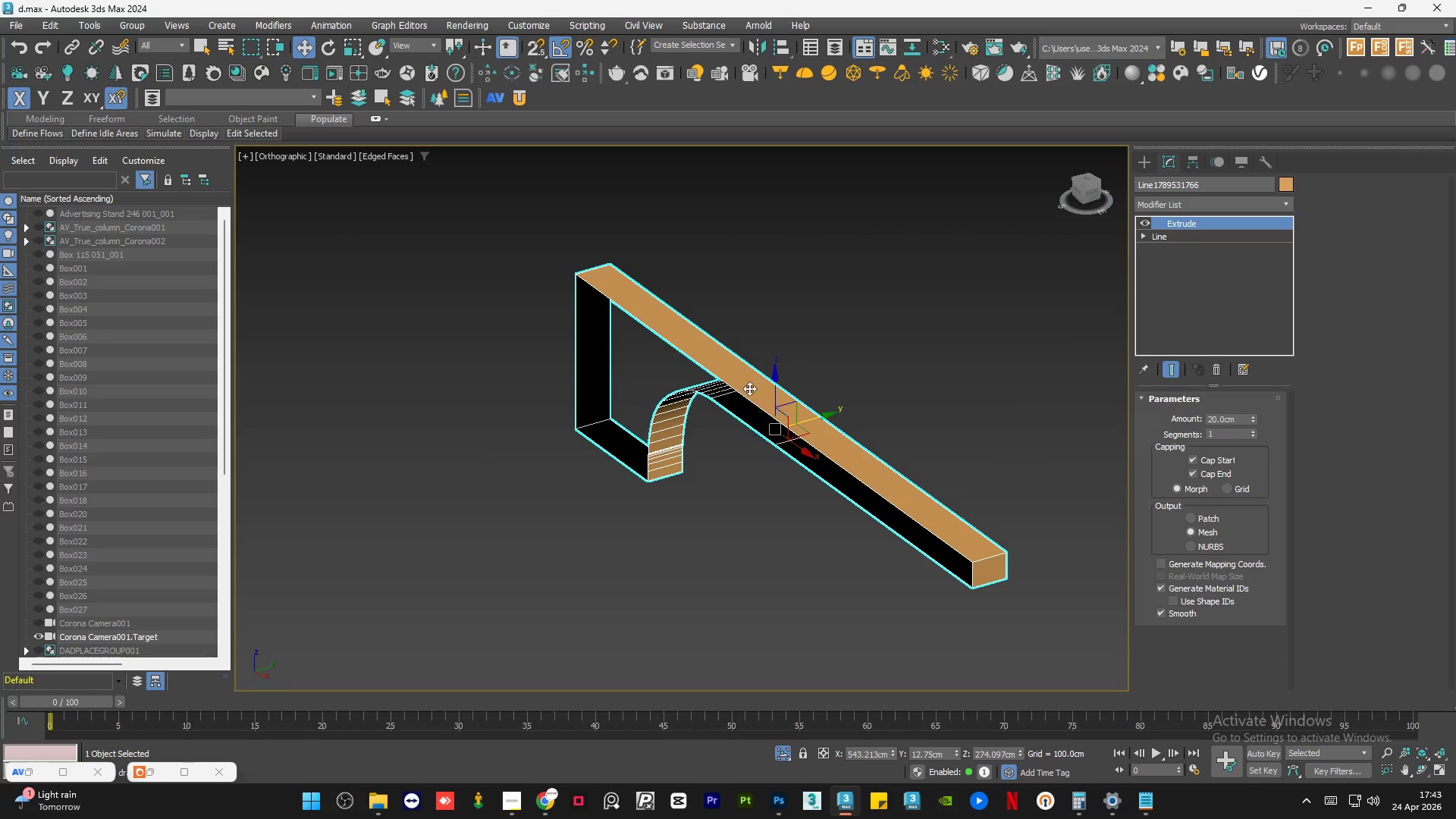 
scroll: coordinate [568, 542], scroll_direction: down, amount: 4.0
 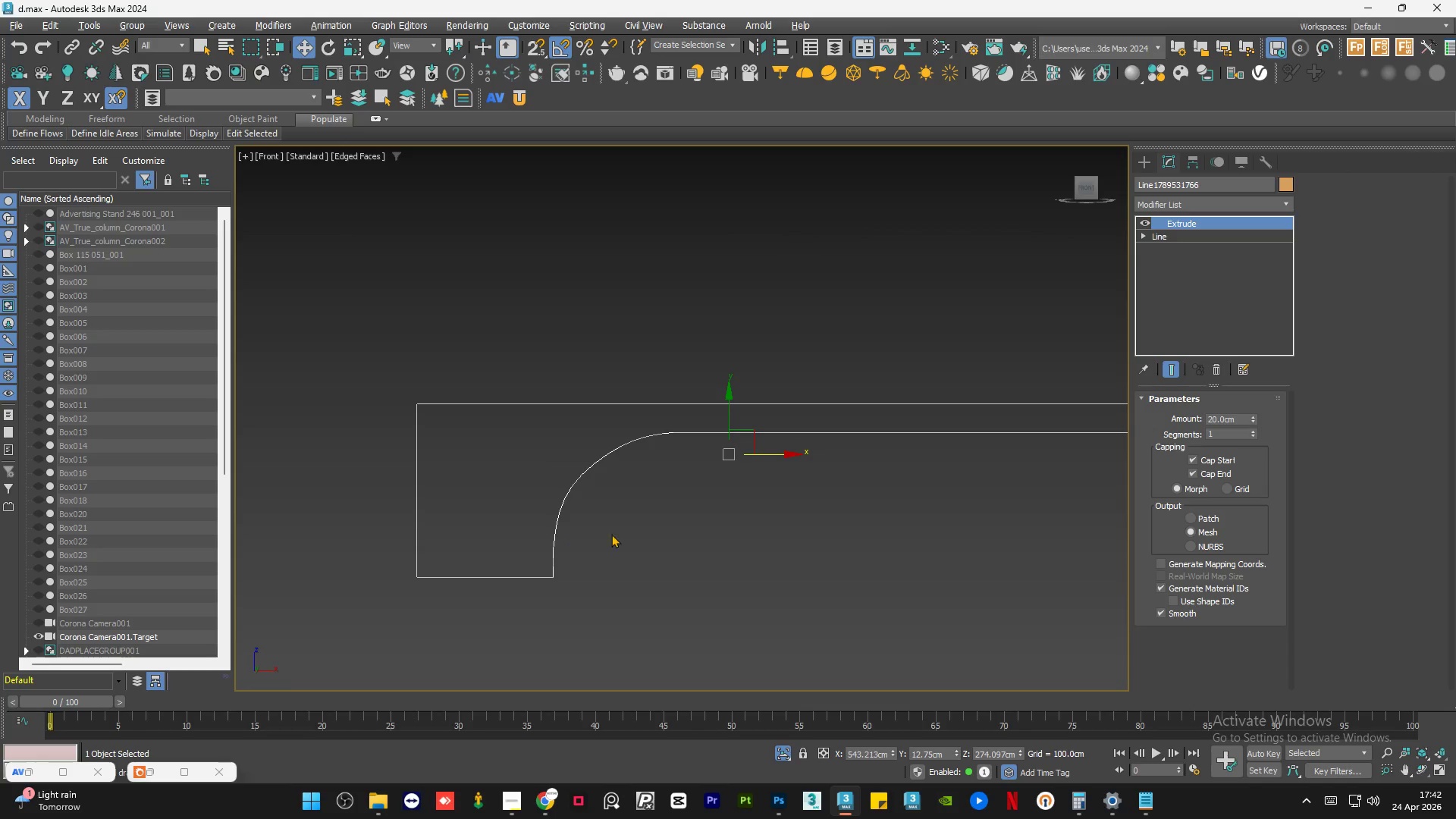 
hold_key(key=AltLeft, duration=0.89)
 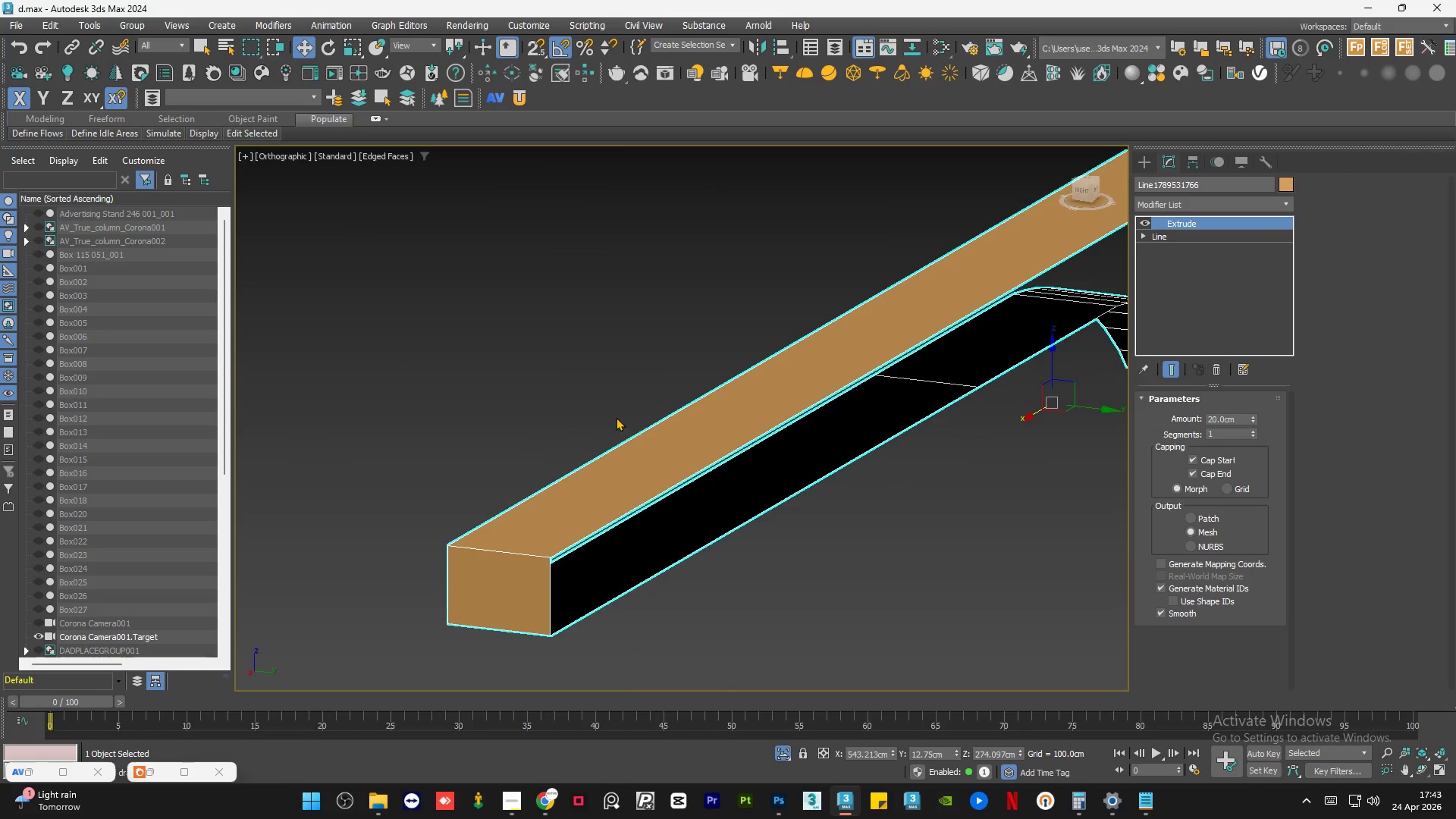 
scroll: coordinate [613, 411], scroll_direction: up, amount: 3.0
 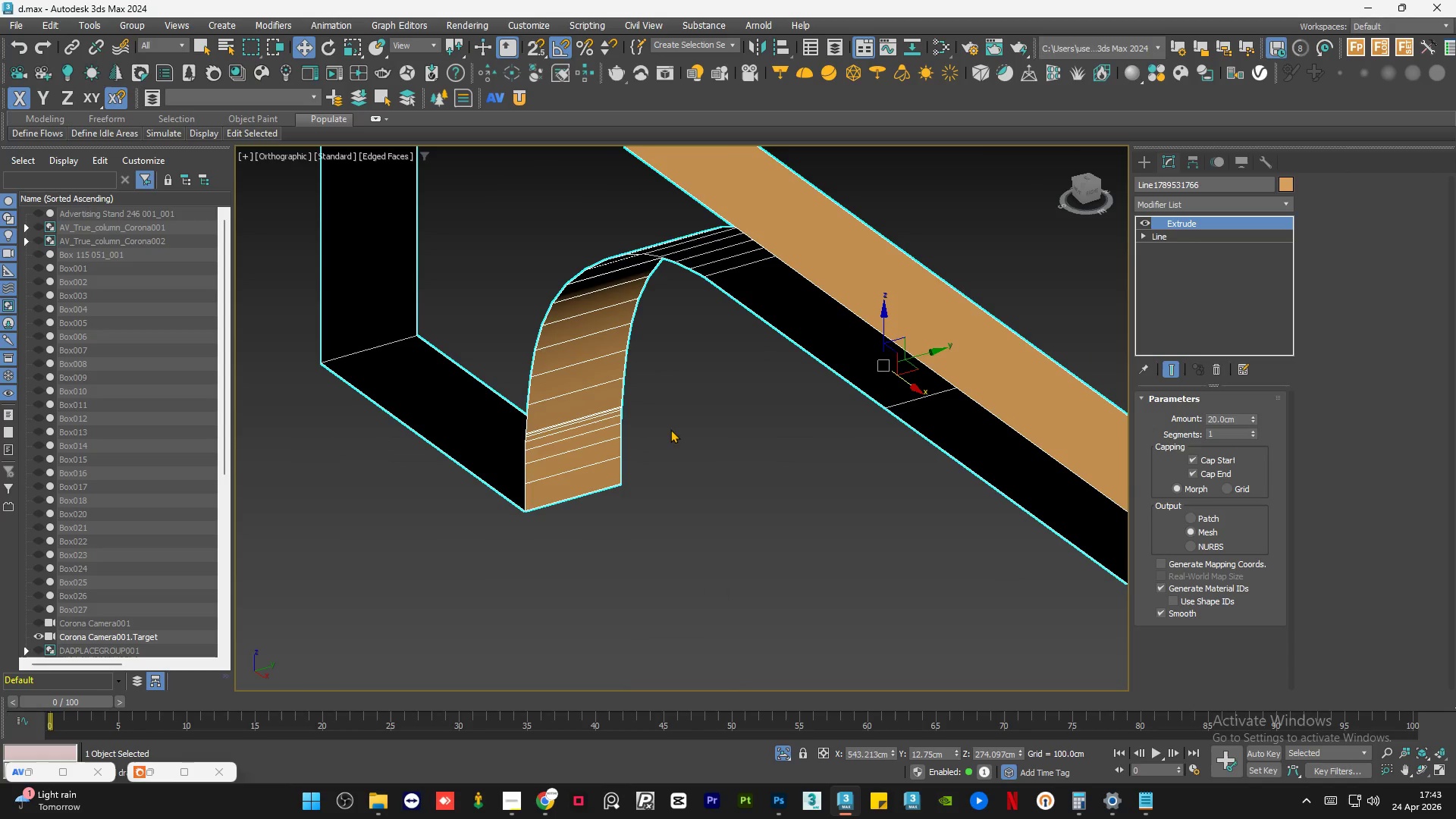 
hold_key(key=AltLeft, duration=2.39)
 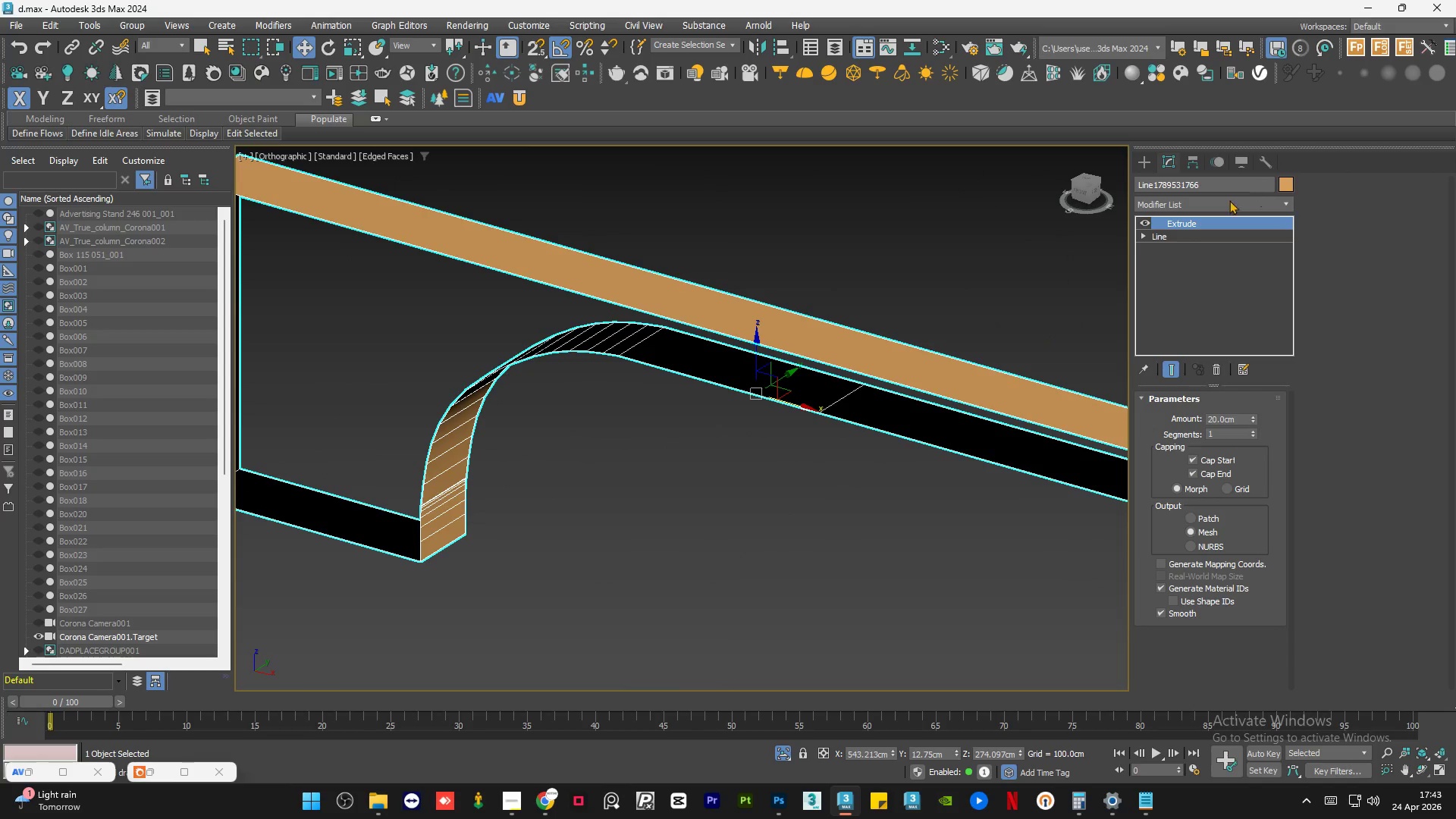 
scroll: coordinate [615, 417], scroll_direction: down, amount: 1.0
 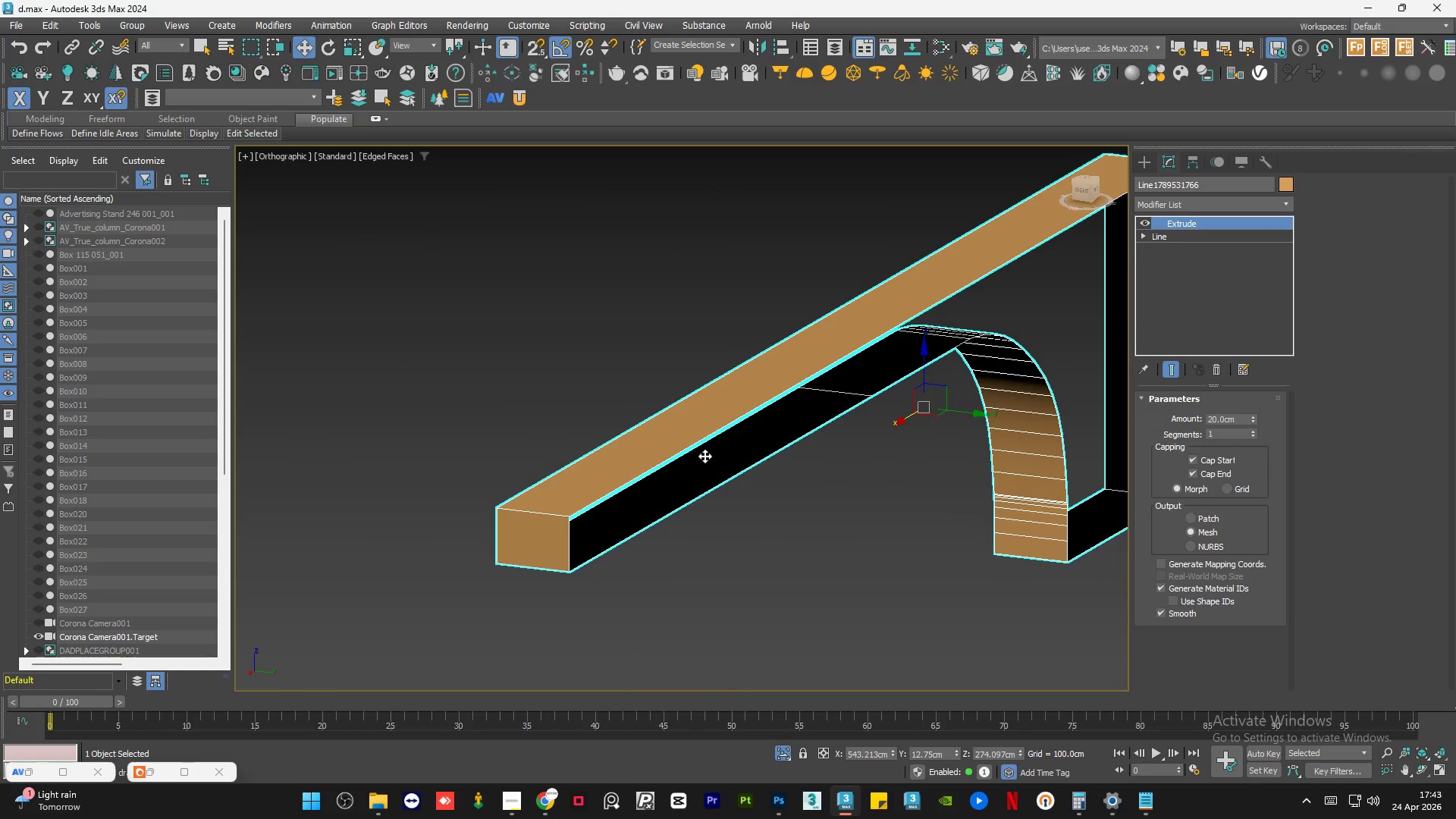 
left_click([1214, 204])
 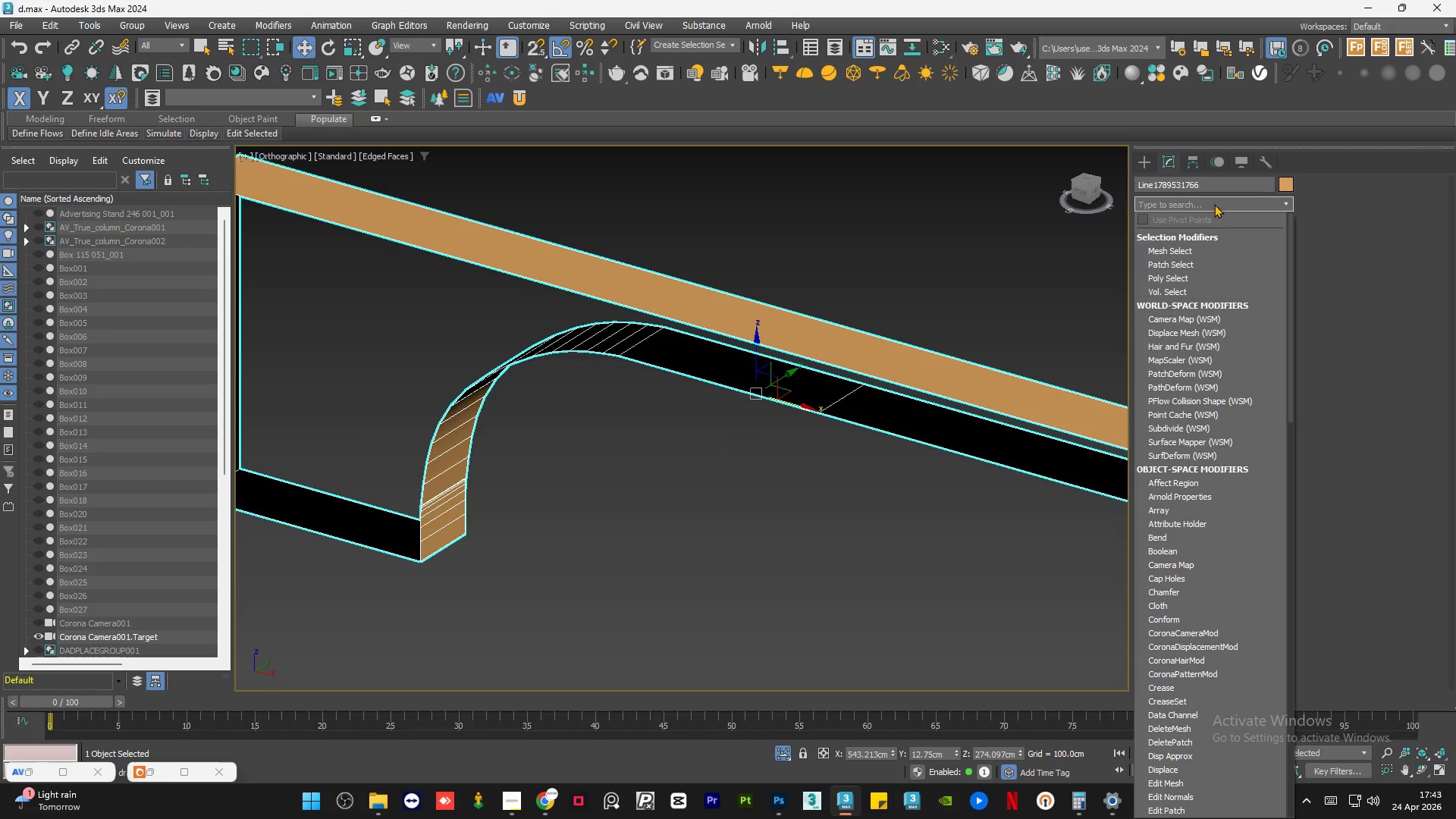 
type(ed)
 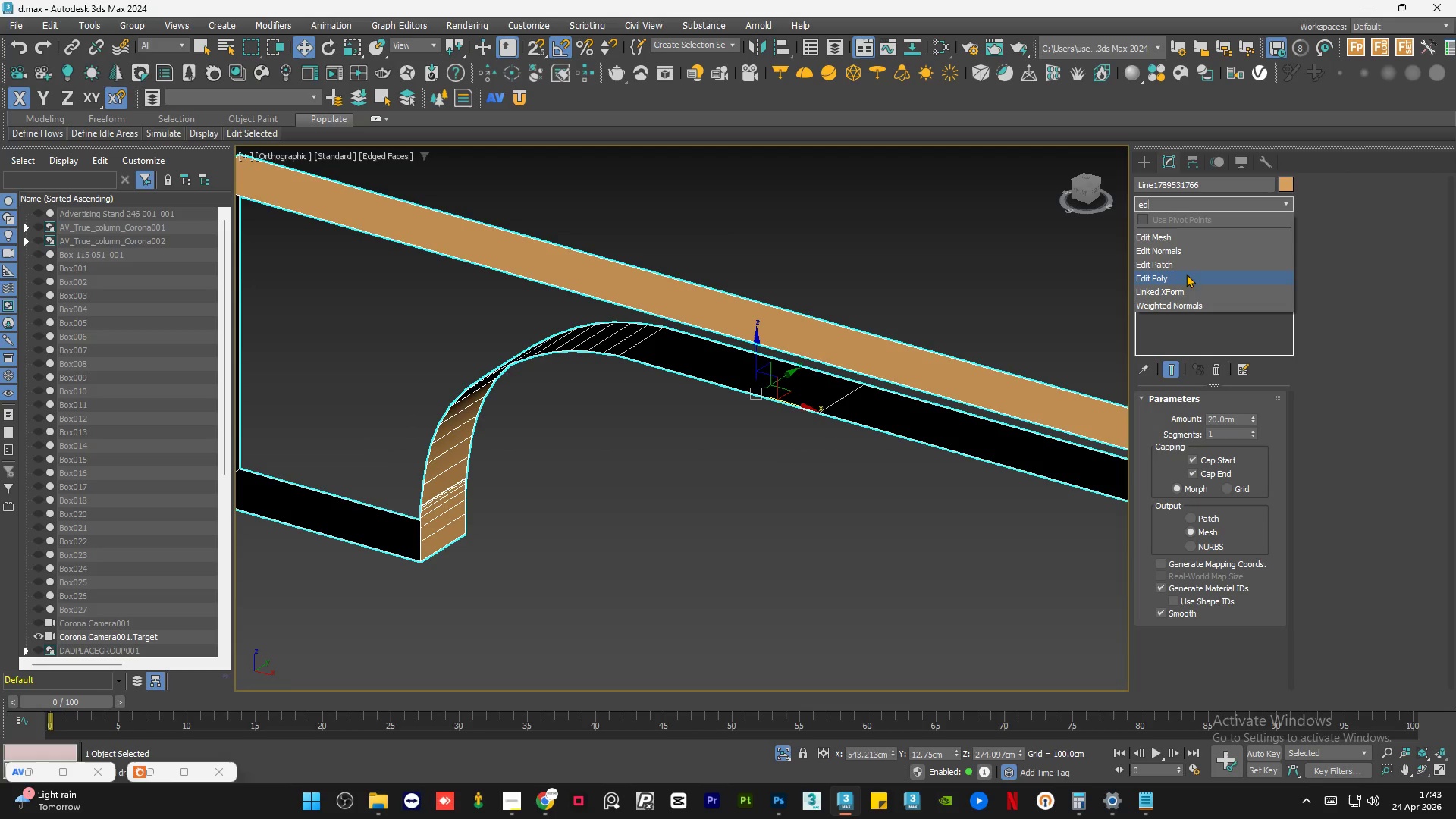 
left_click([1185, 275])
 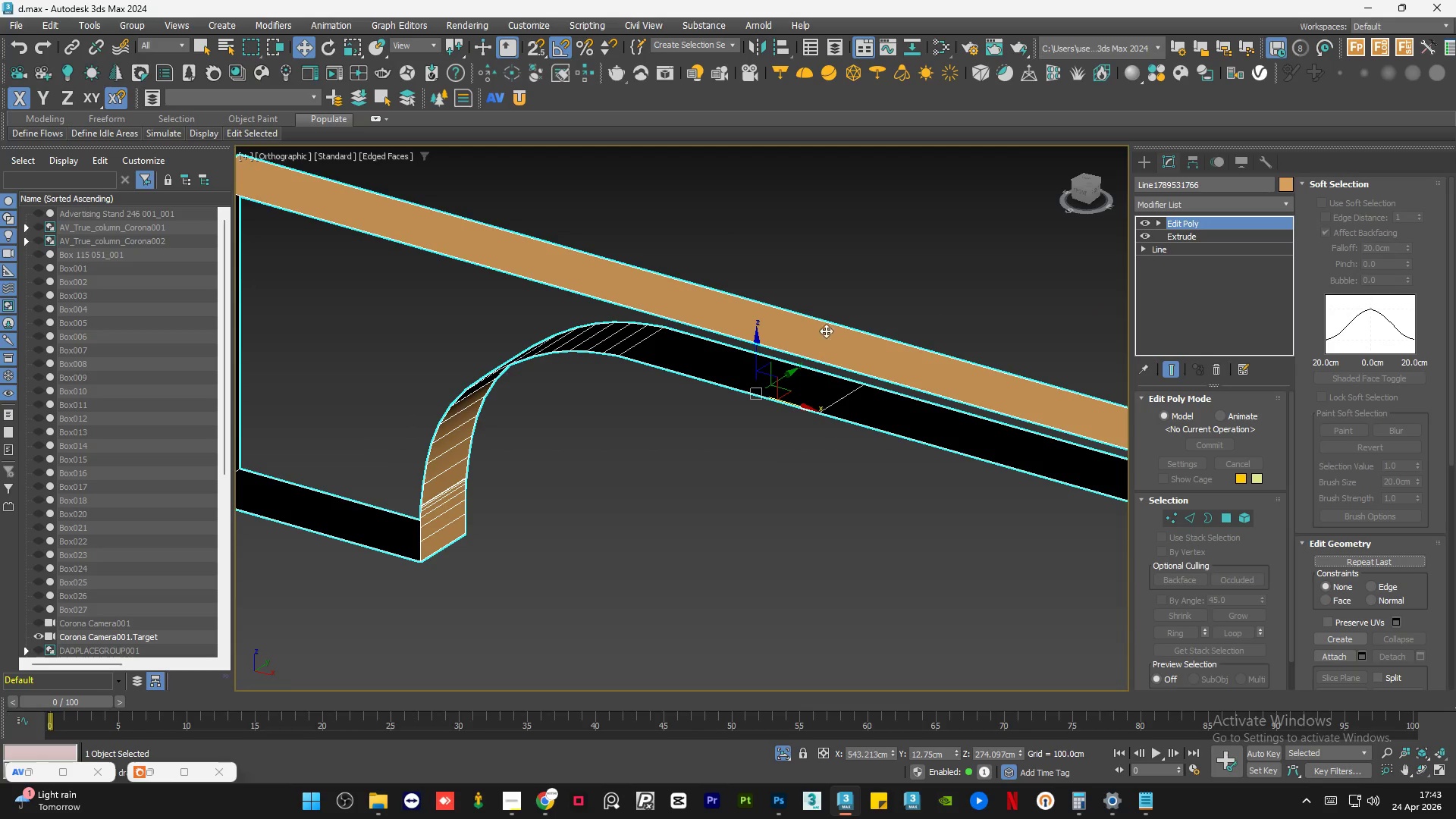 
scroll: coordinate [770, 348], scroll_direction: down, amount: 1.0
 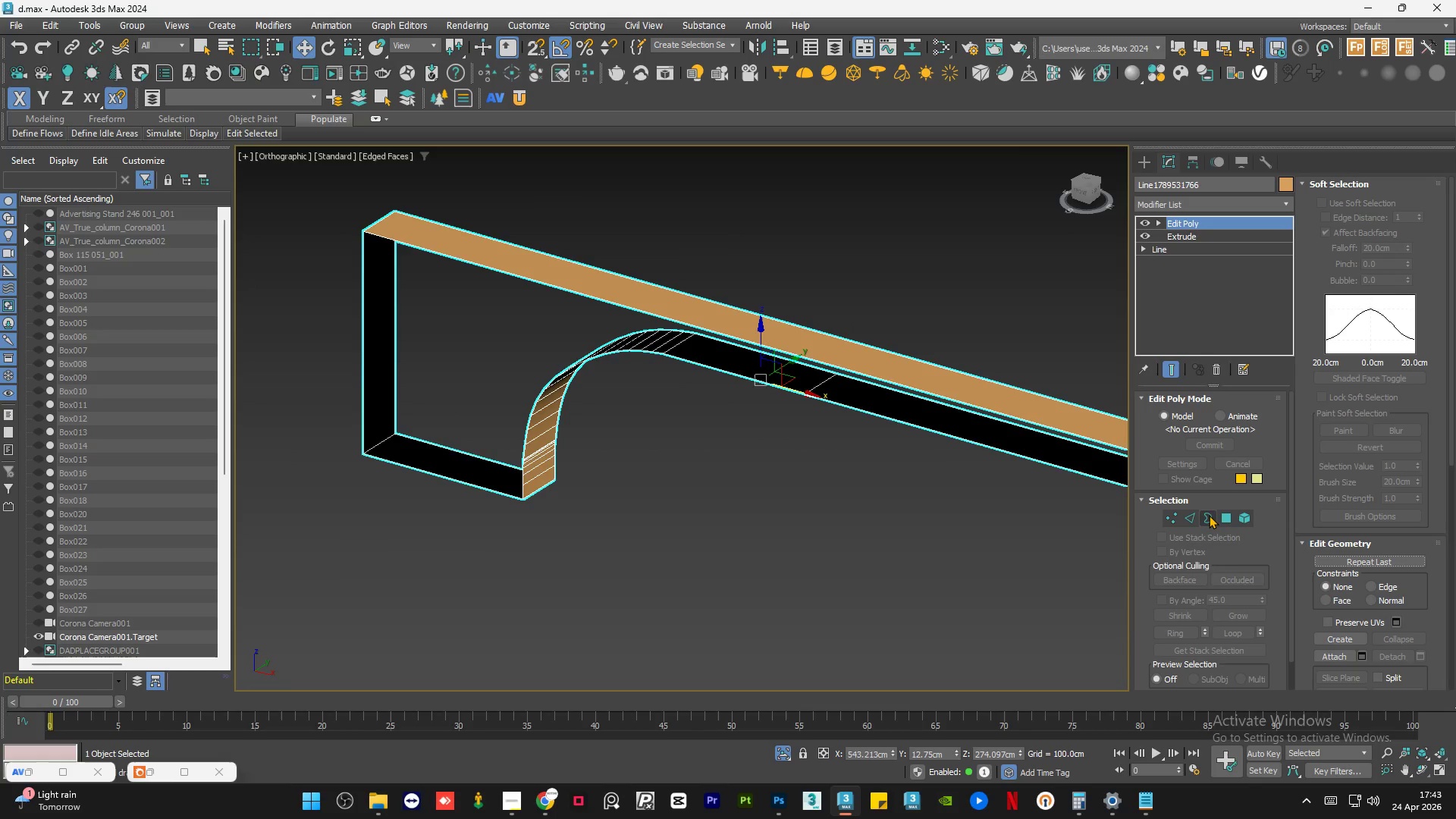 
left_click([1209, 515])
 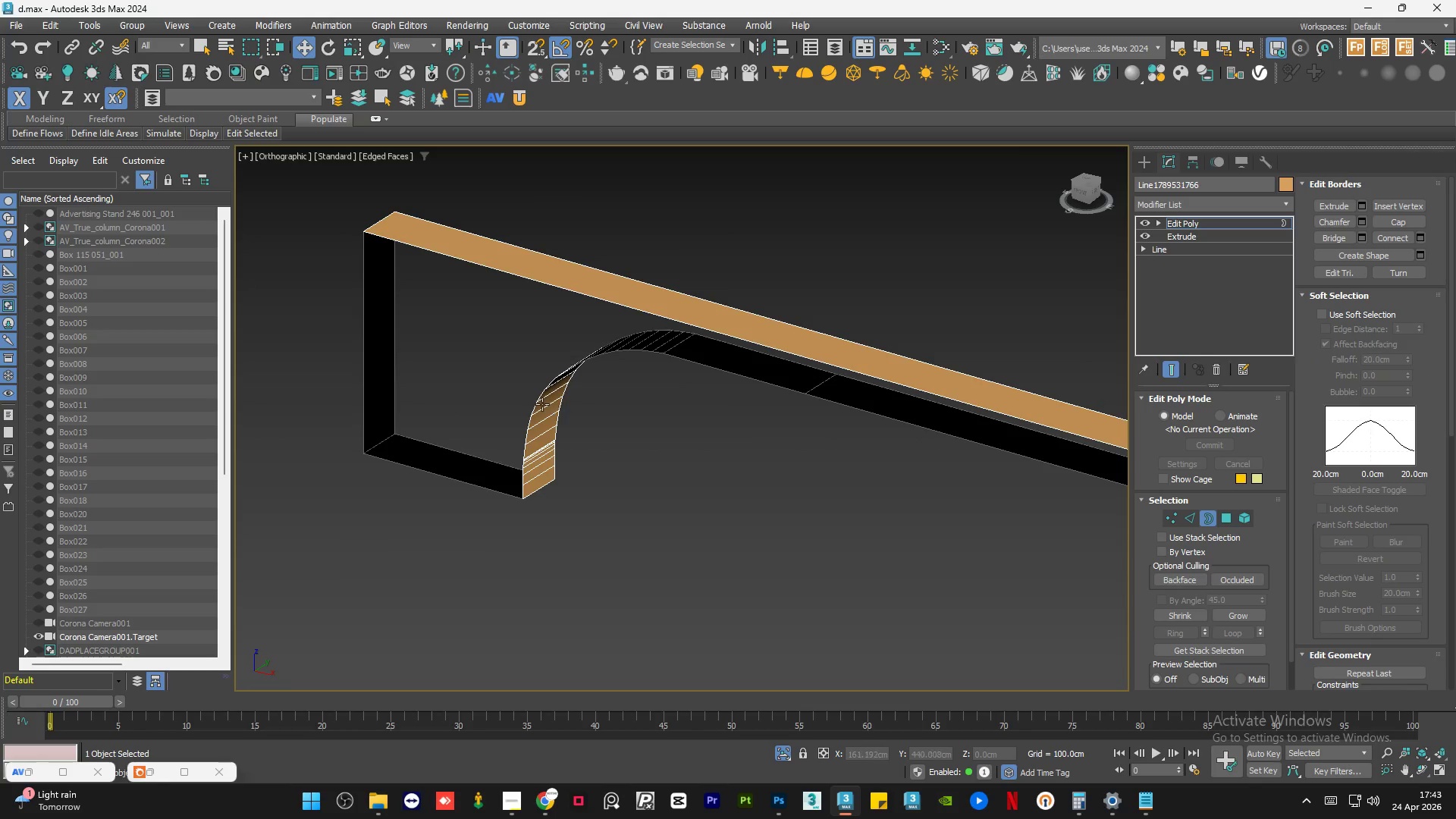 
left_click([536, 404])
 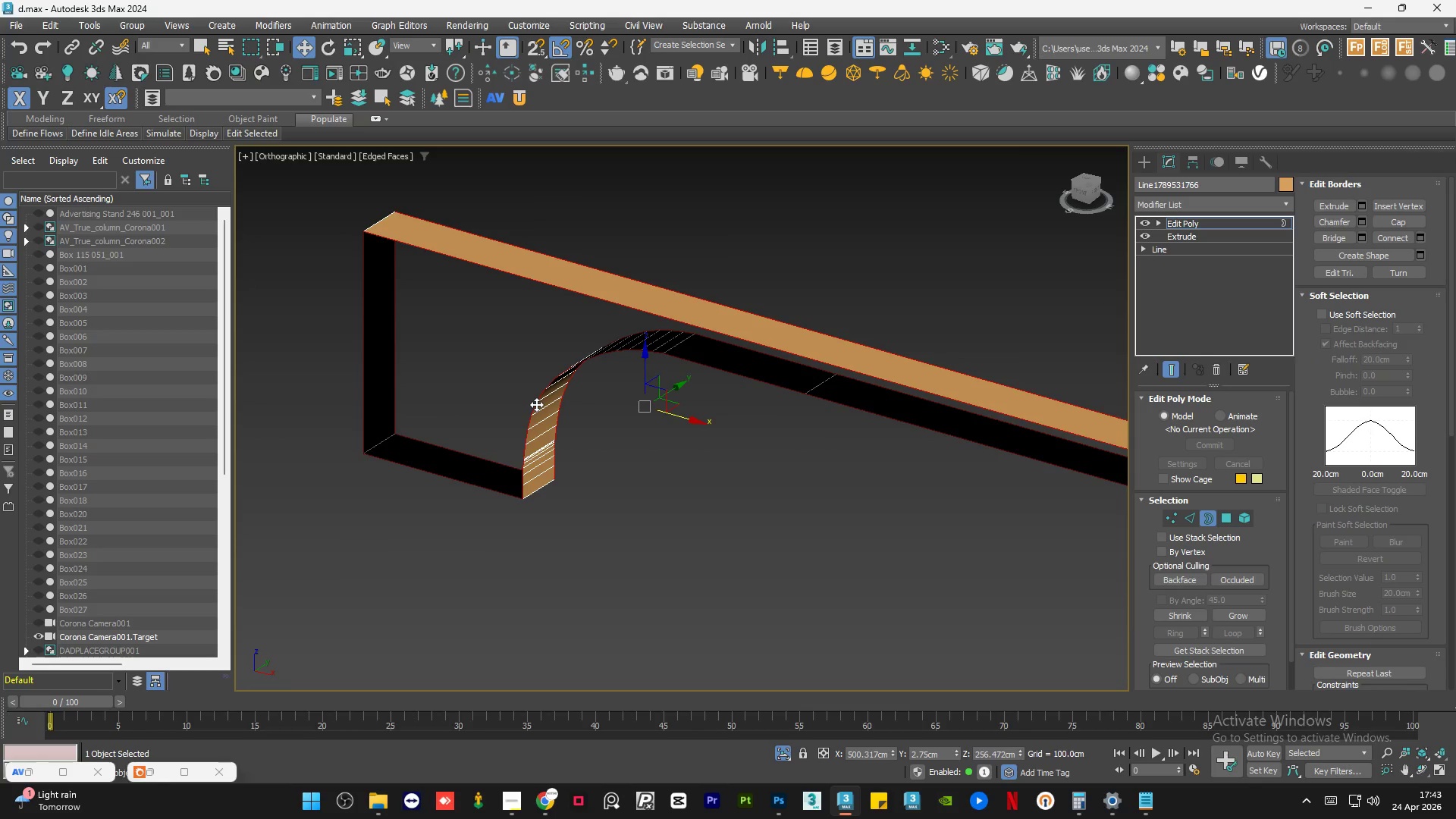 
hold_key(key=AltLeft, duration=2.23)
 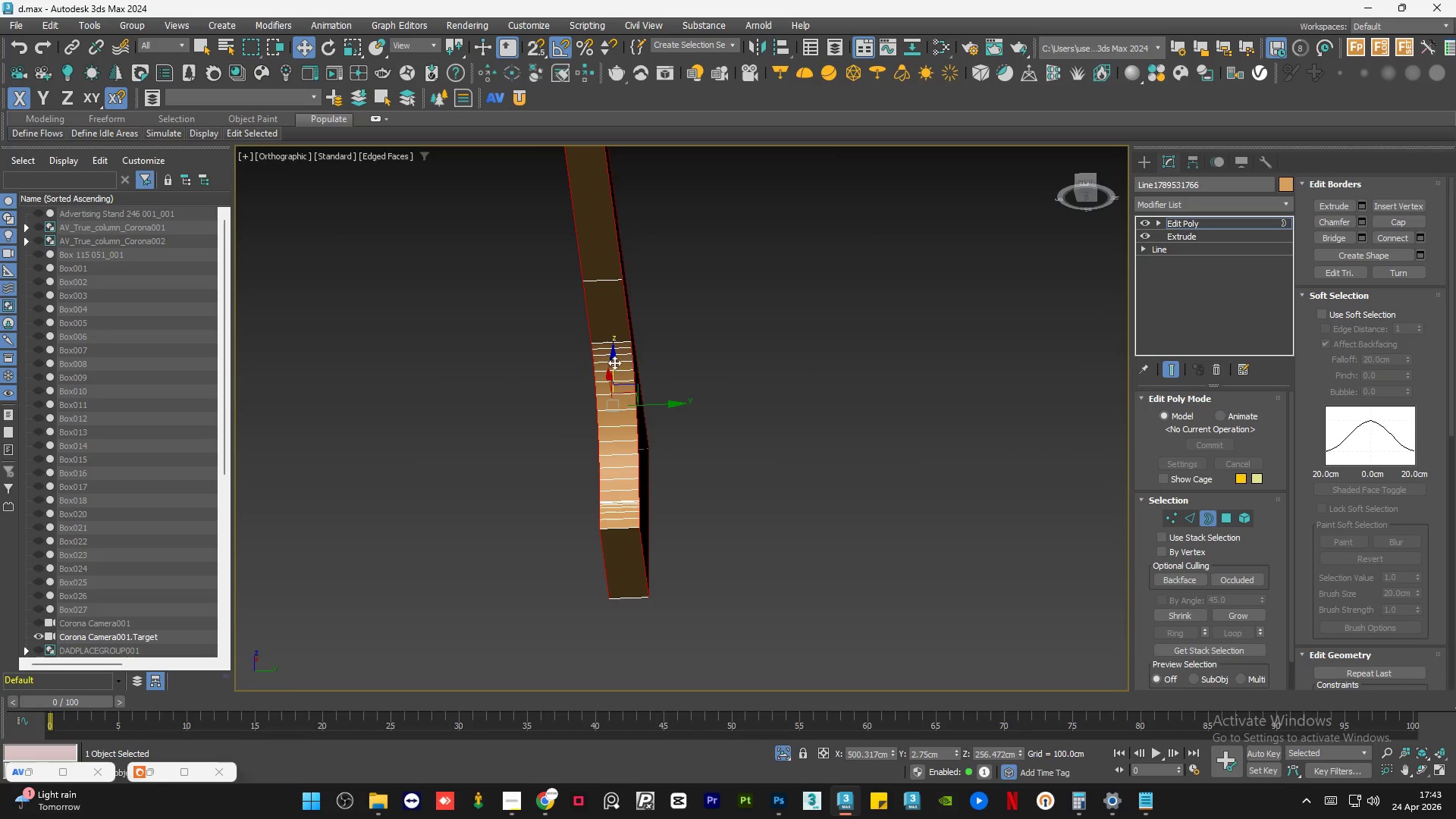 
scroll: coordinate [613, 366], scroll_direction: down, amount: 2.0
 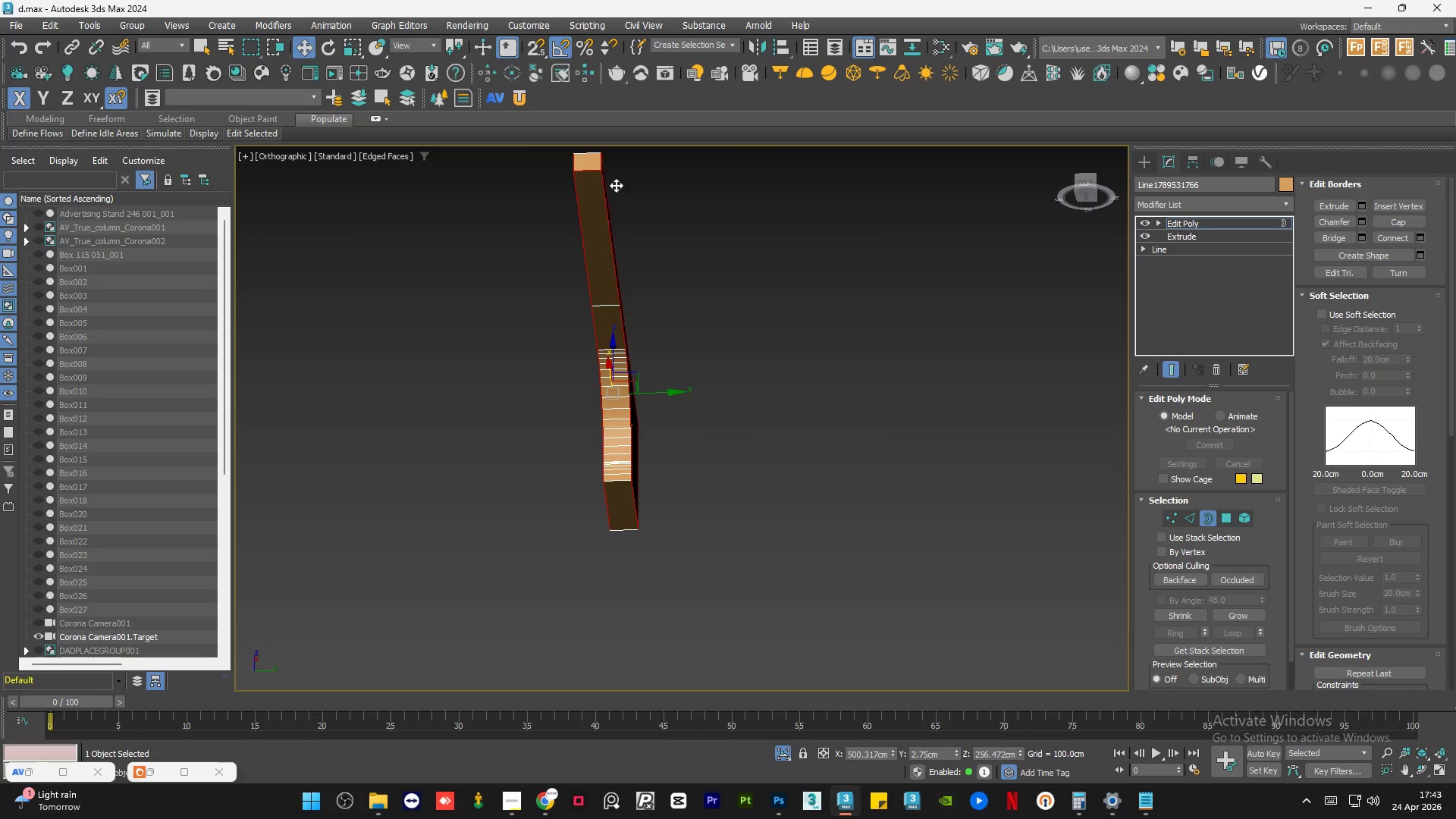 
scroll: coordinate [877, 165], scroll_direction: up, amount: 14.0
 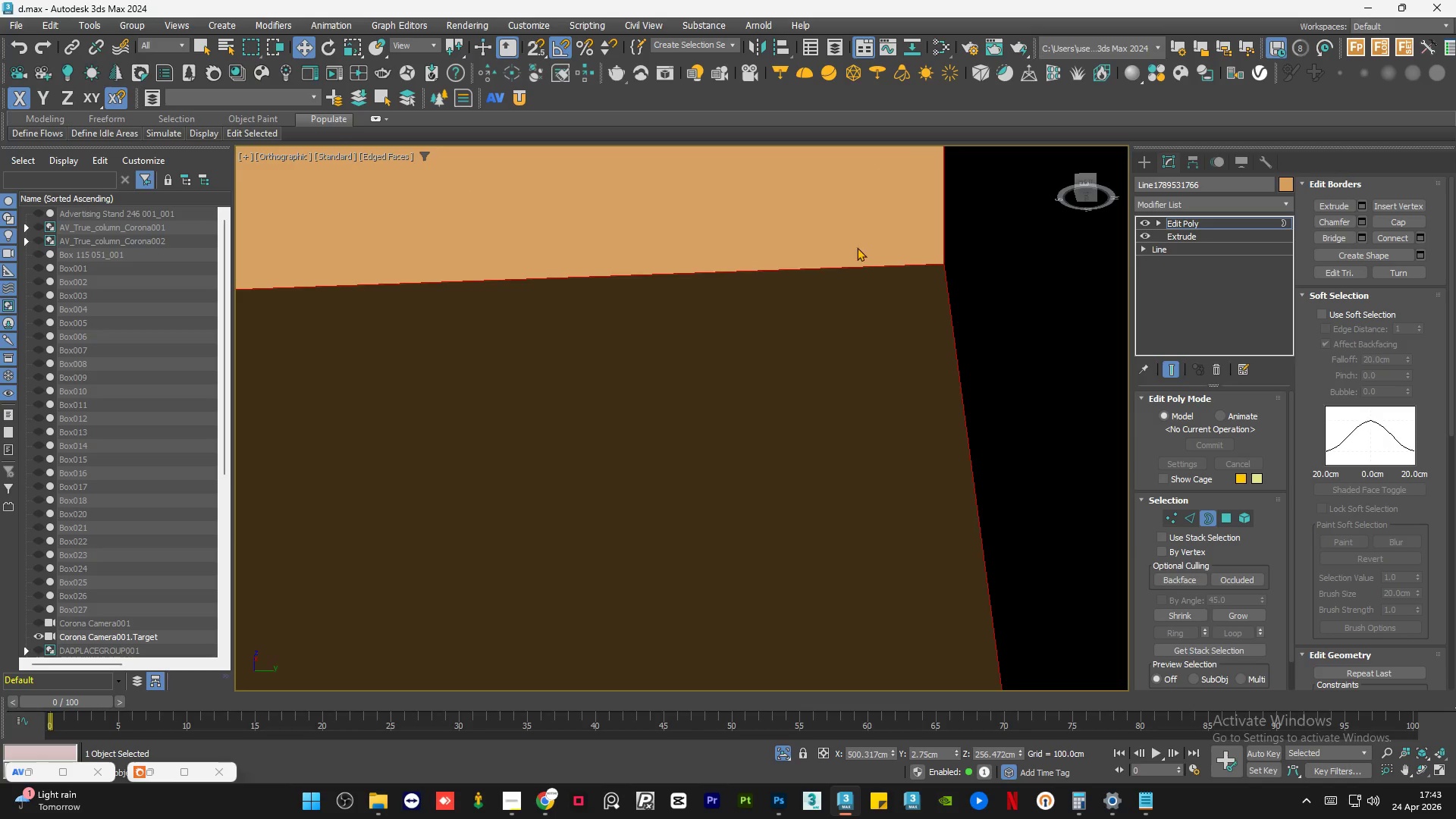 
hold_key(key=AltLeft, duration=0.55)
 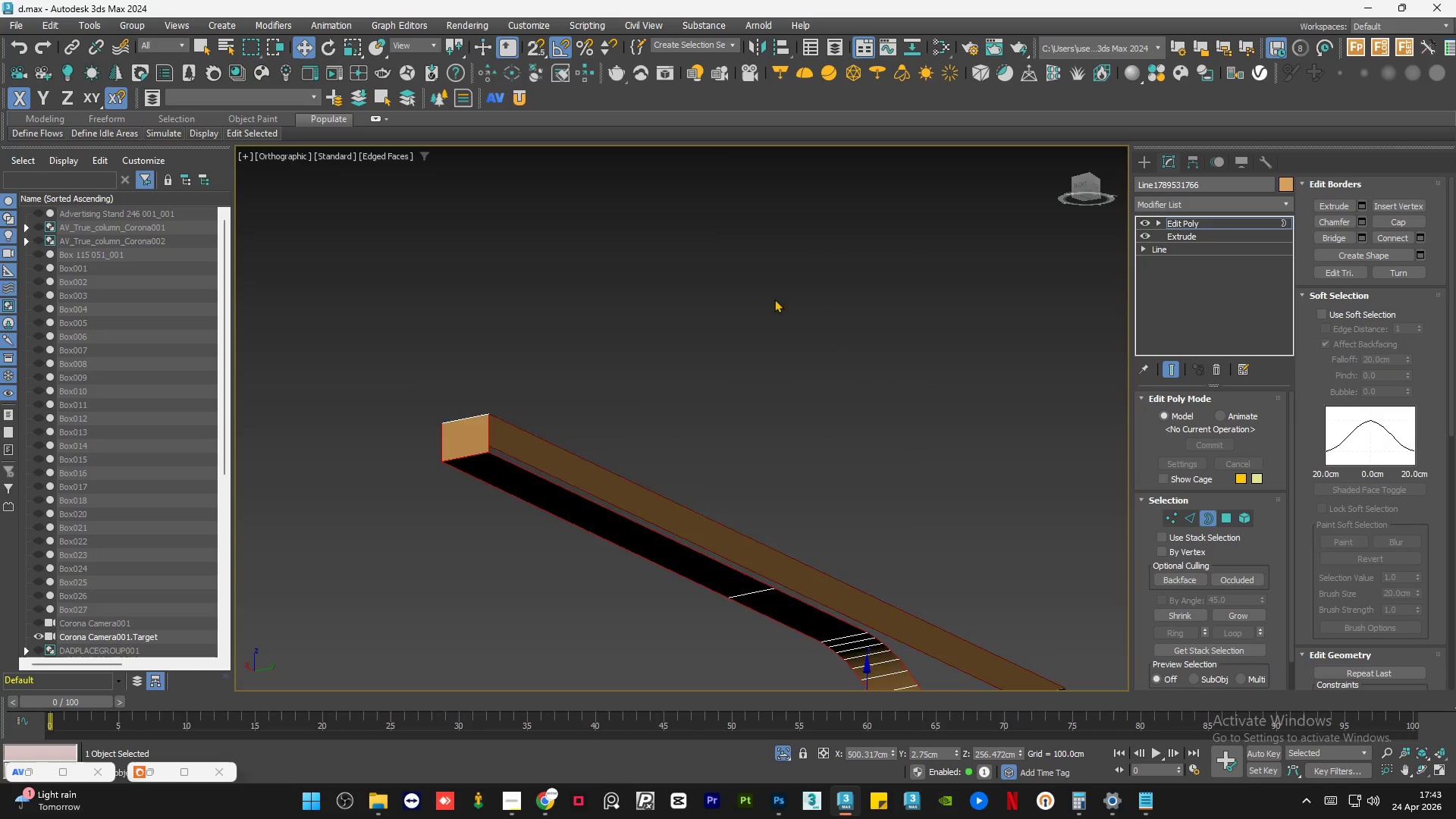 
scroll: coordinate [824, 273], scroll_direction: down, amount: 12.0
 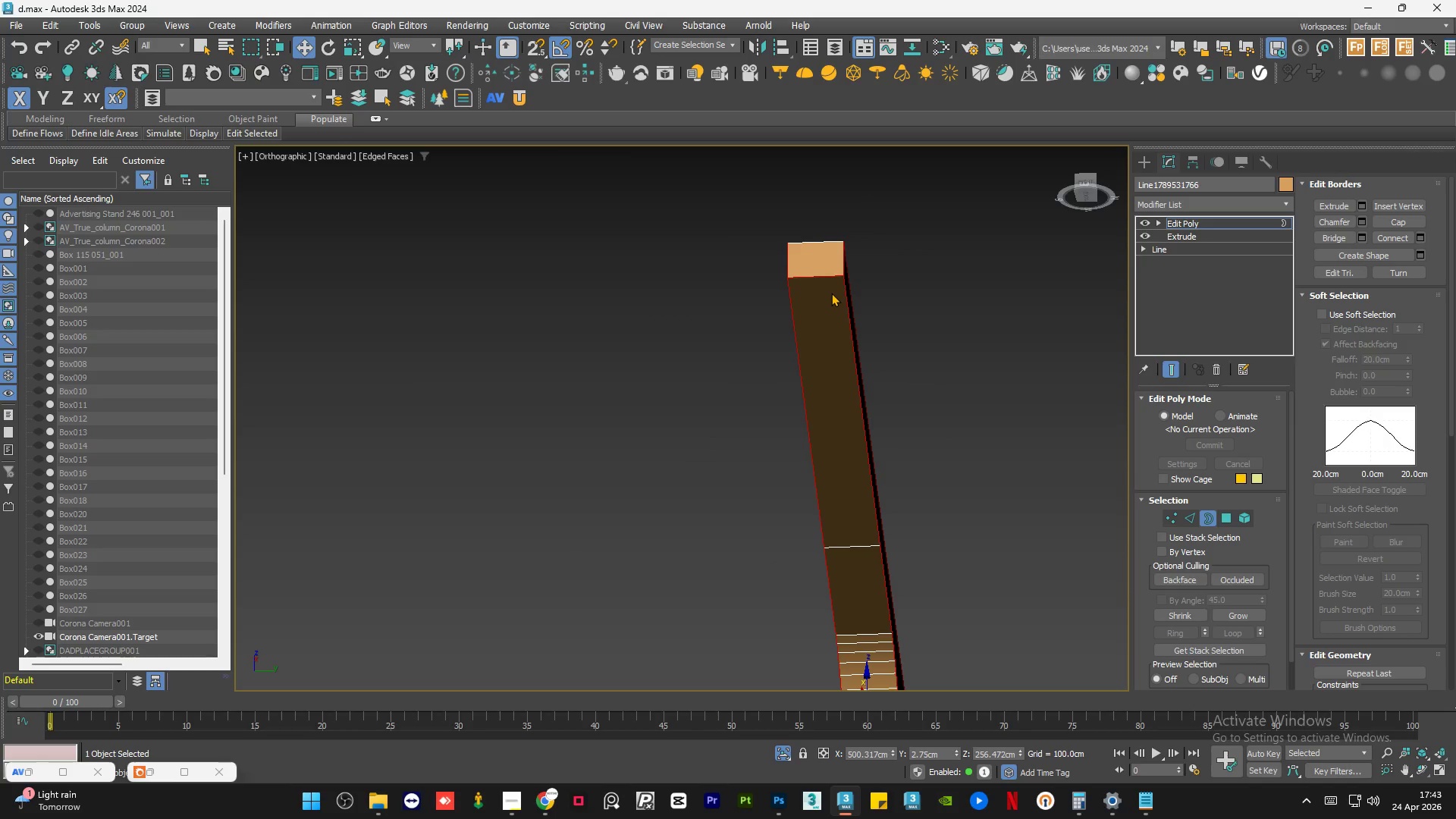 
hold_key(key=AltLeft, duration=0.5)
 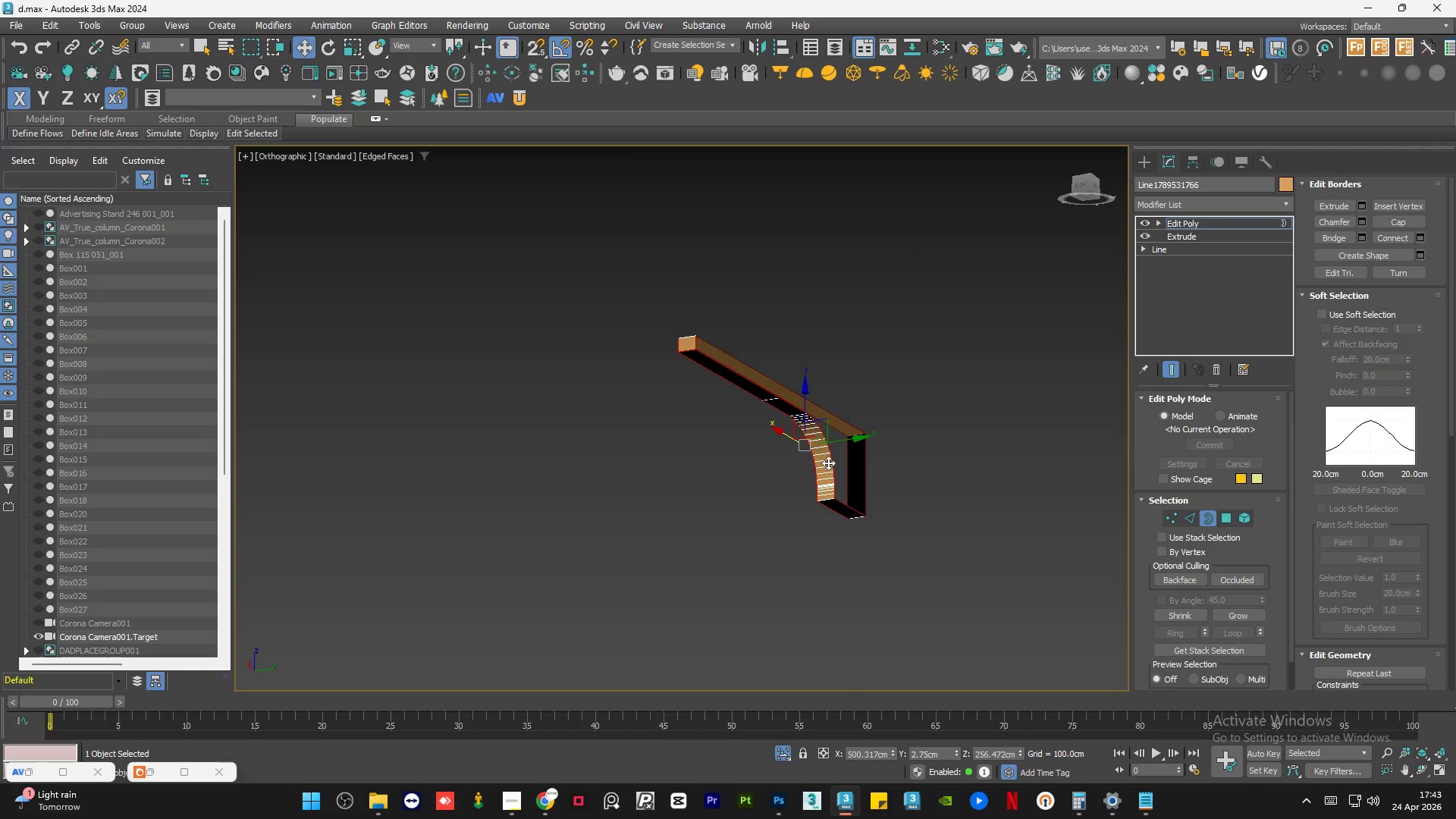 
scroll: coordinate [771, 293], scroll_direction: down, amount: 3.0
 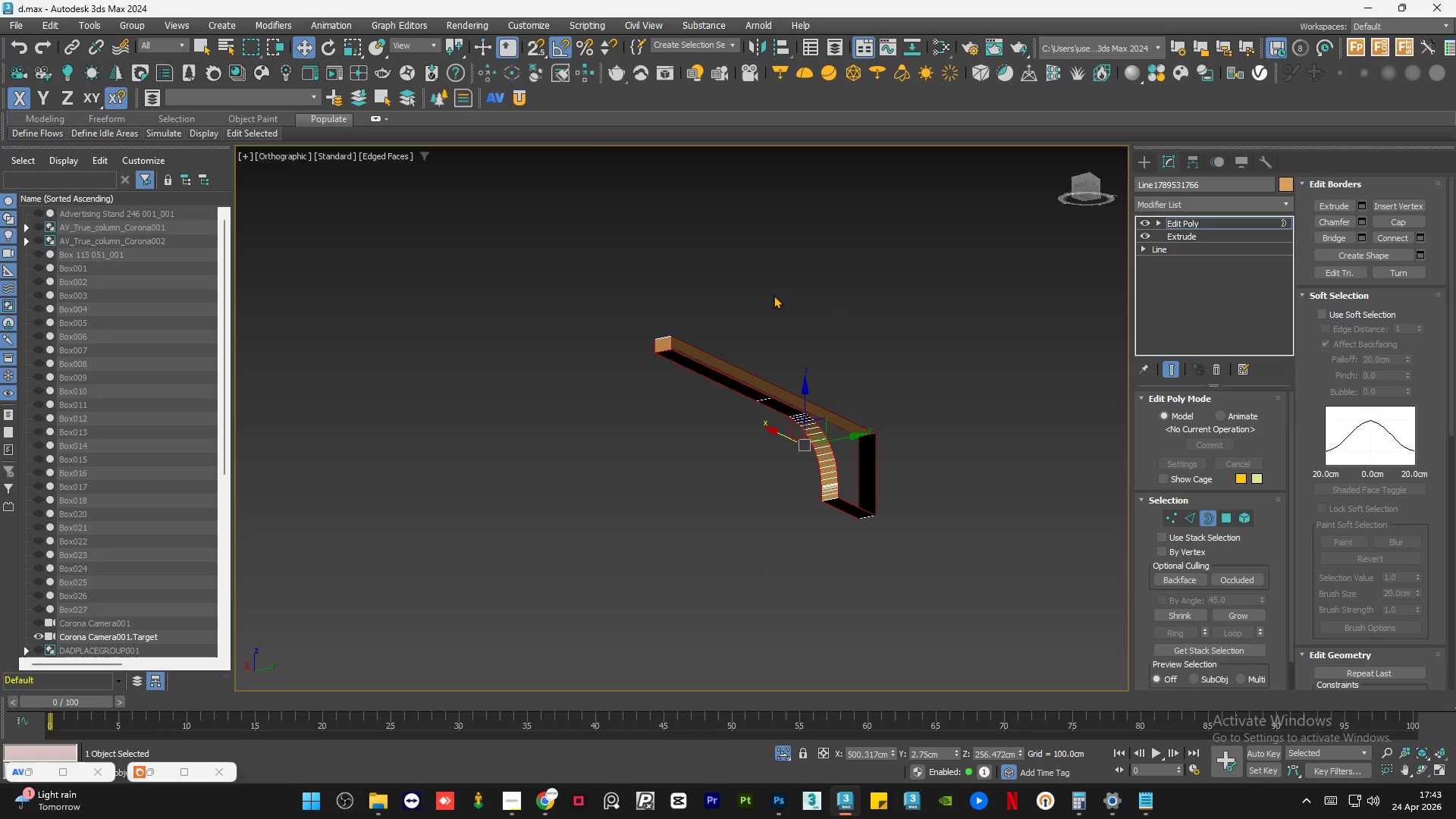 
scroll: coordinate [815, 441], scroll_direction: up, amount: 6.0
 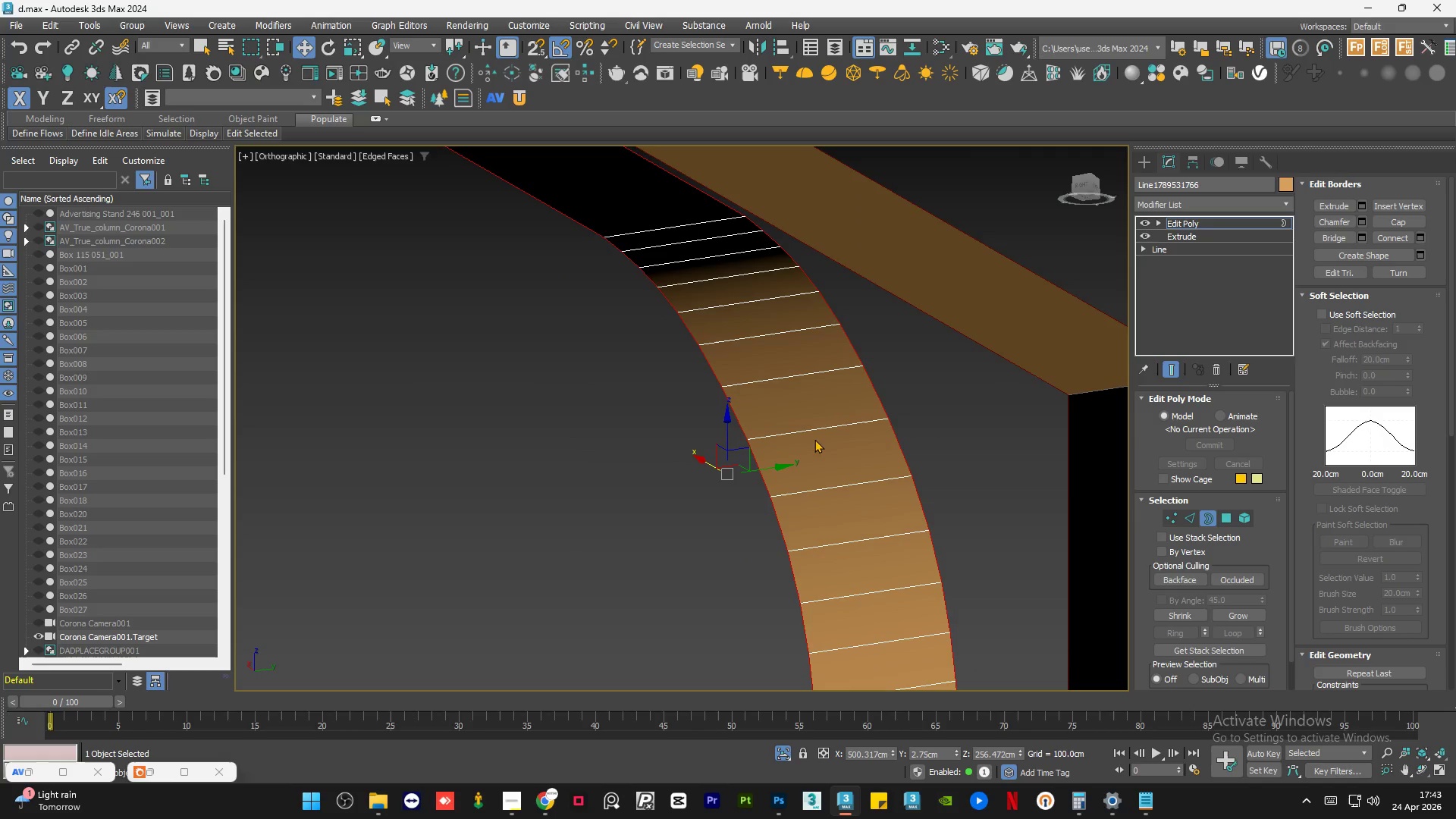 
hold_key(key=AltLeft, duration=0.55)
 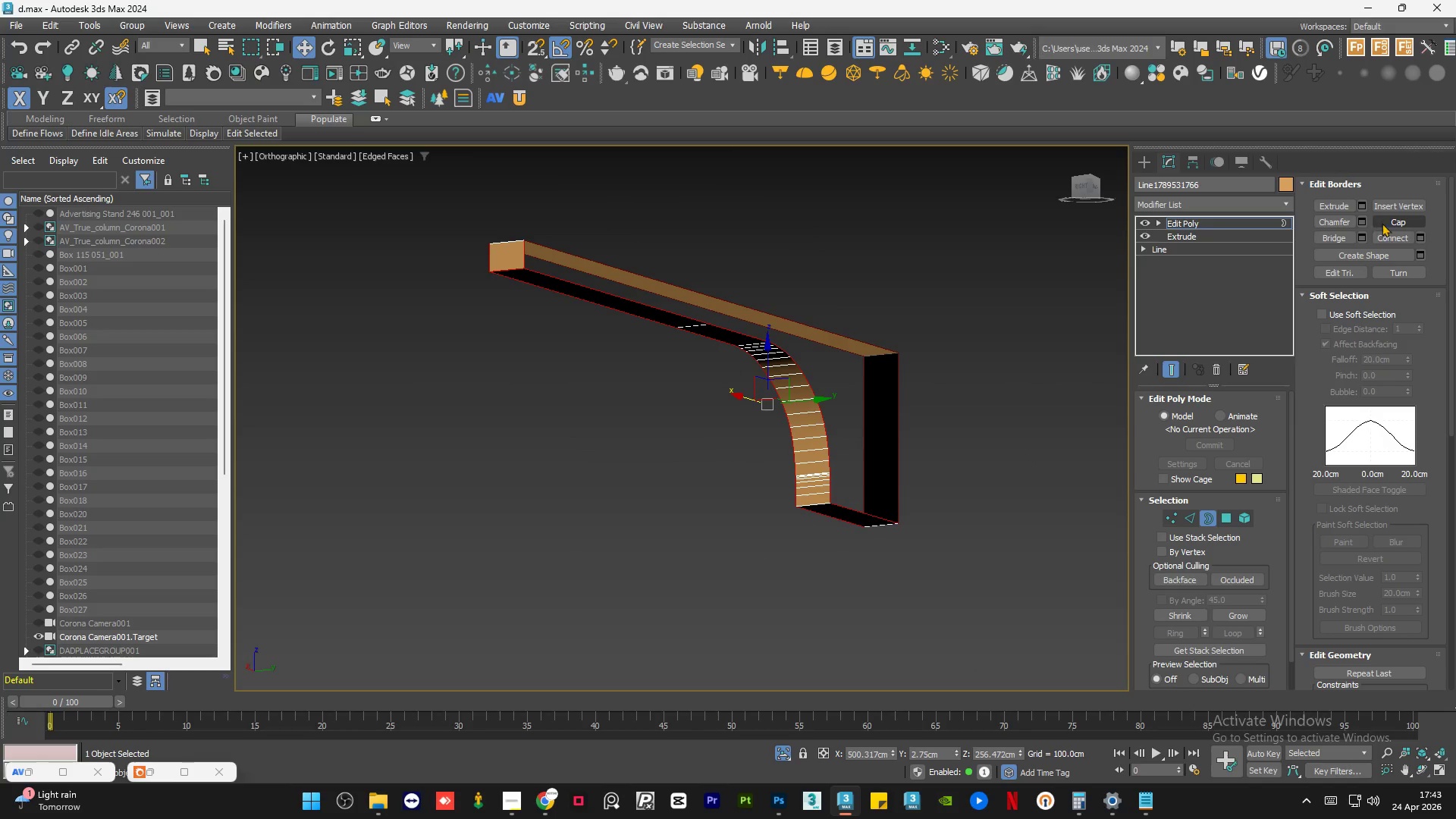 
scroll: coordinate [781, 381], scroll_direction: down, amount: 4.0
 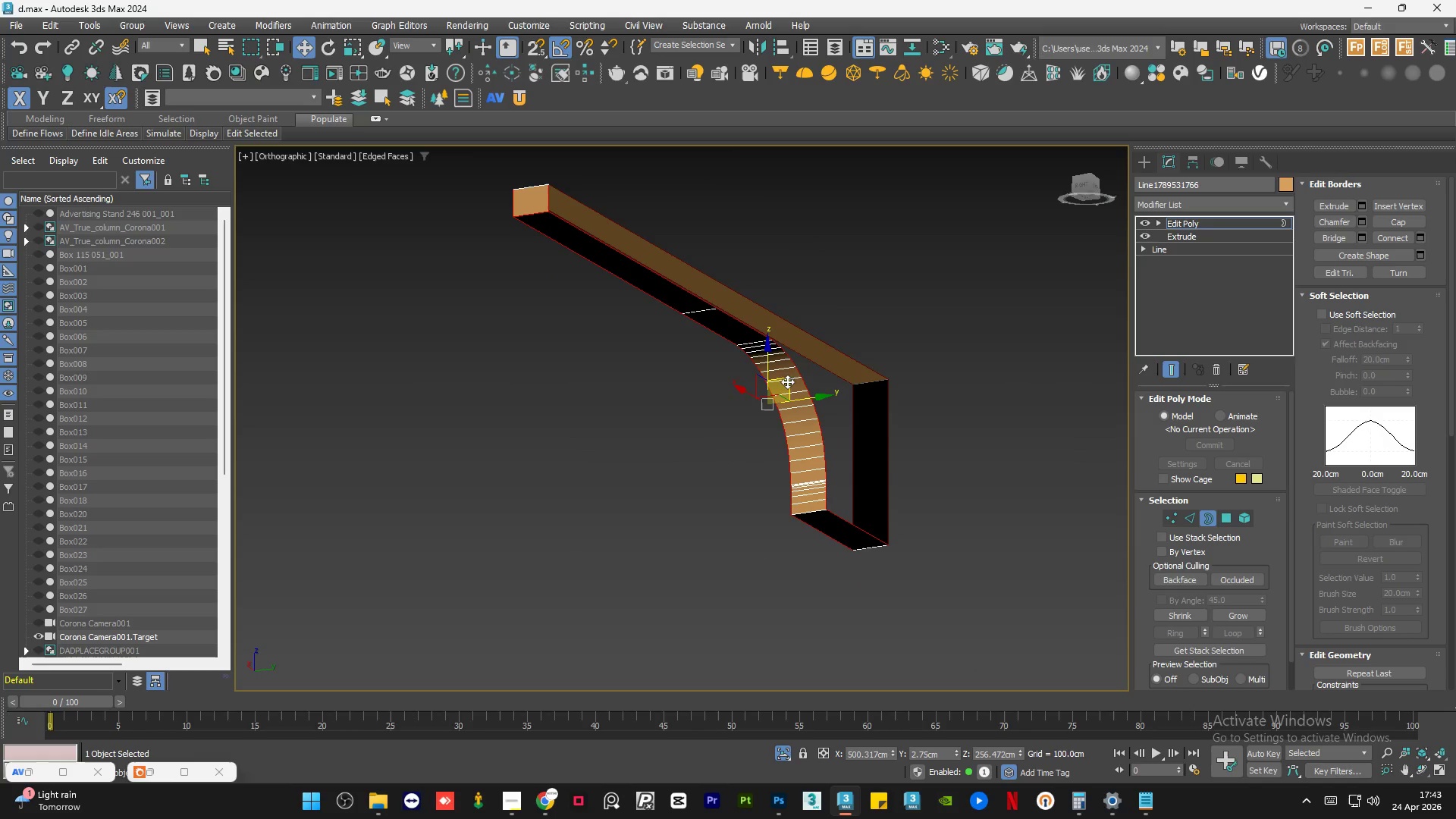 
left_click([1389, 223])
 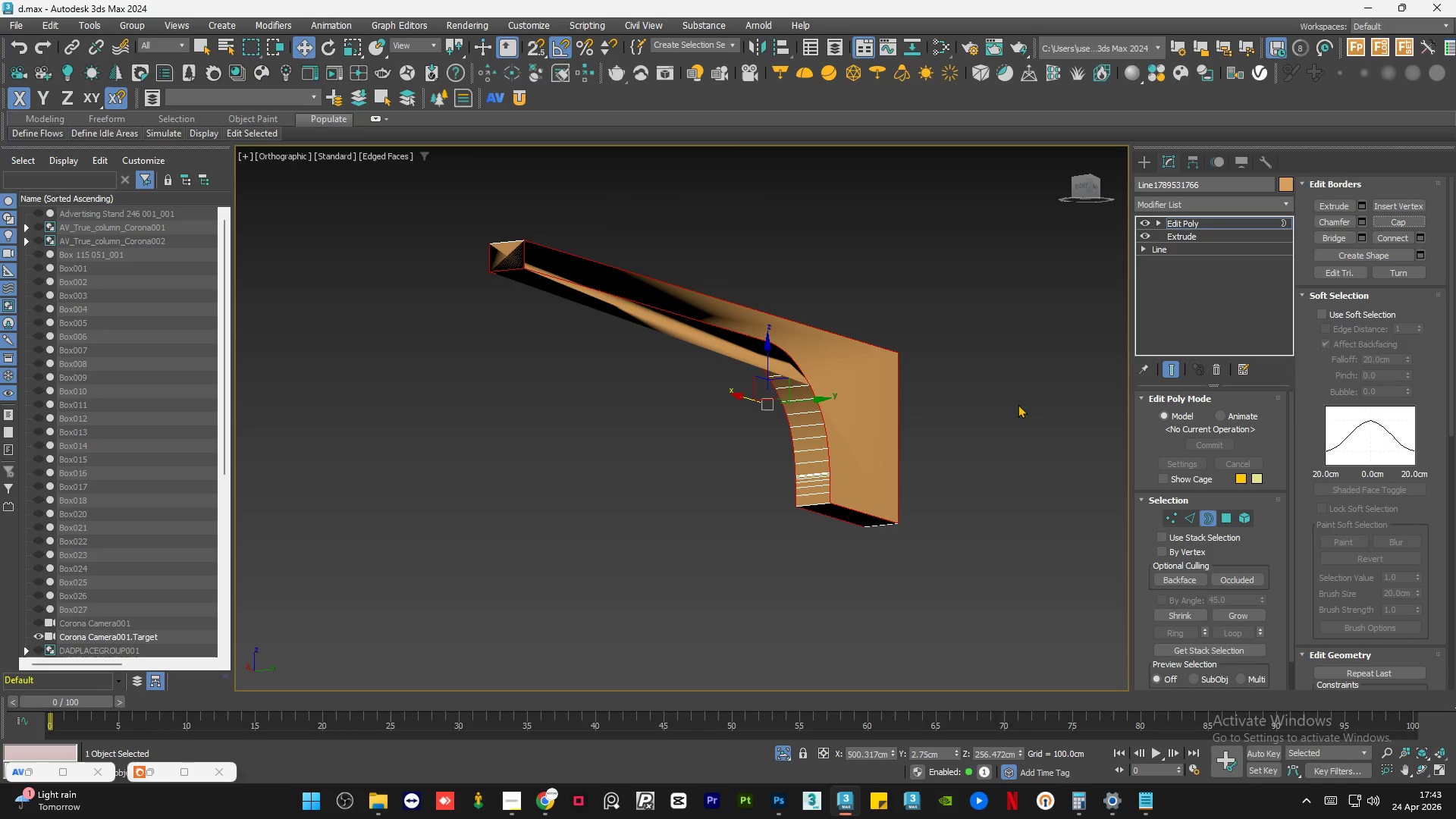 
left_click([980, 422])
 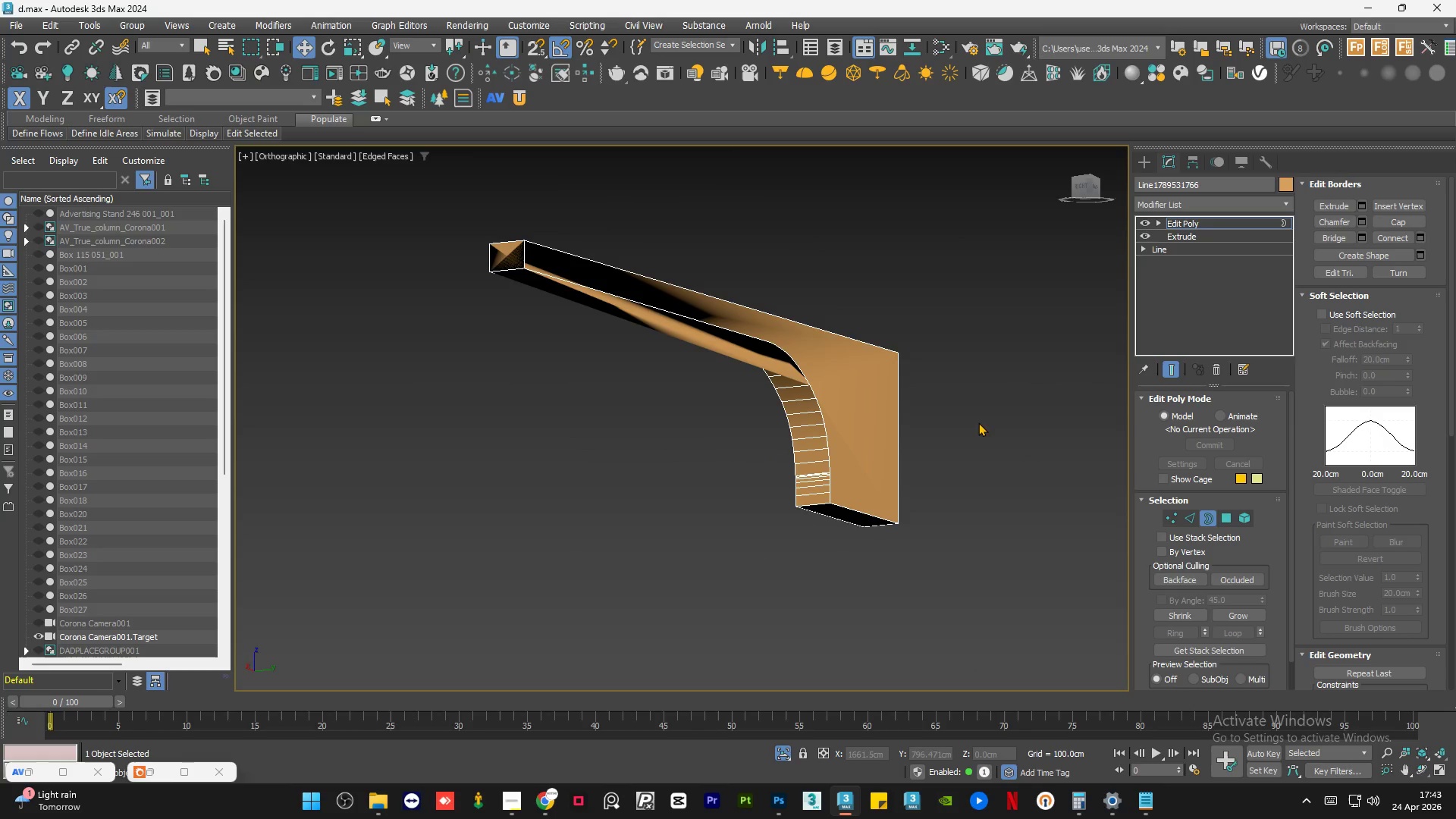 
hold_key(key=AltLeft, duration=3.47)
 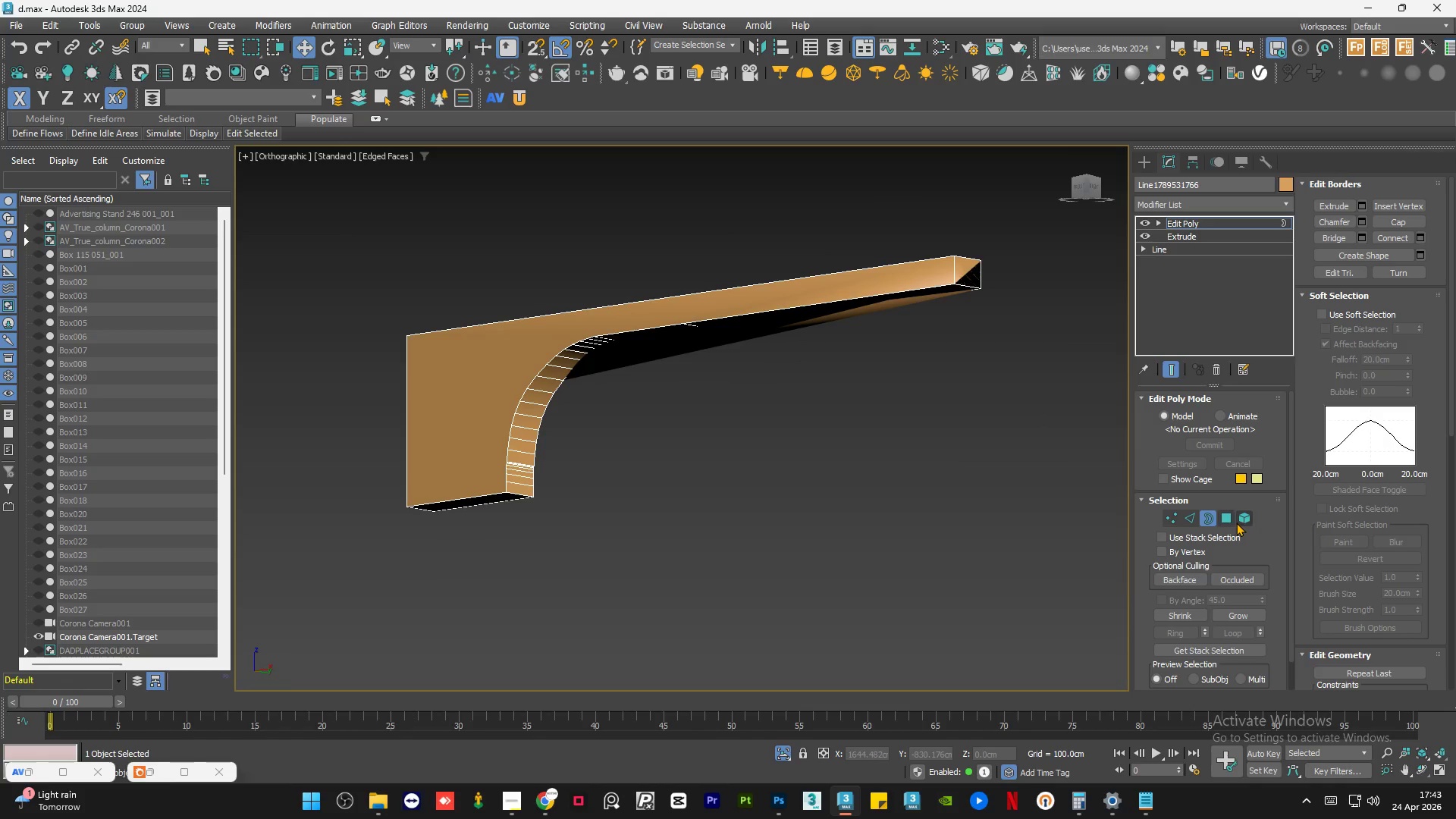 
left_click([1225, 516])
 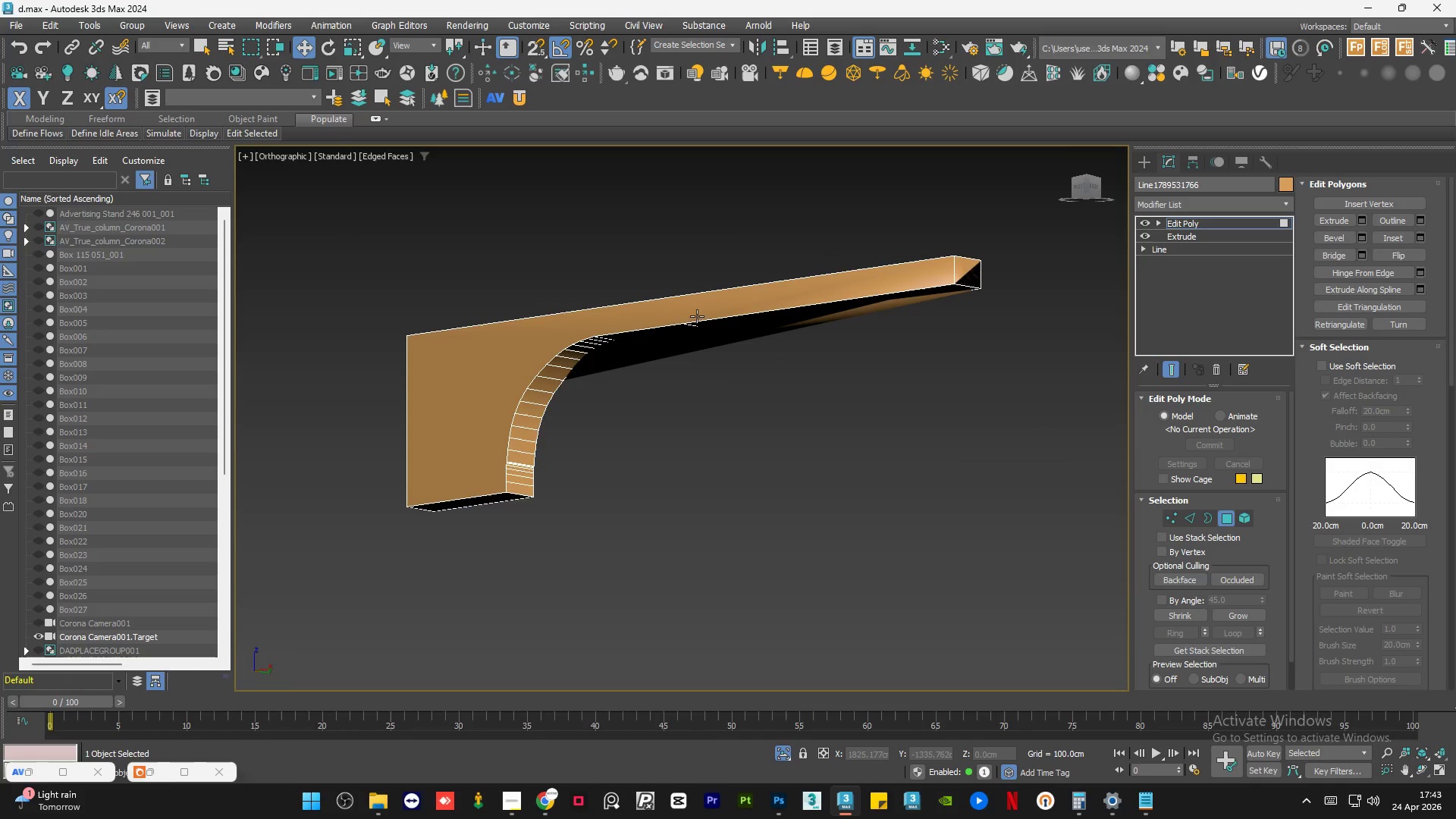 
left_click([689, 340])
 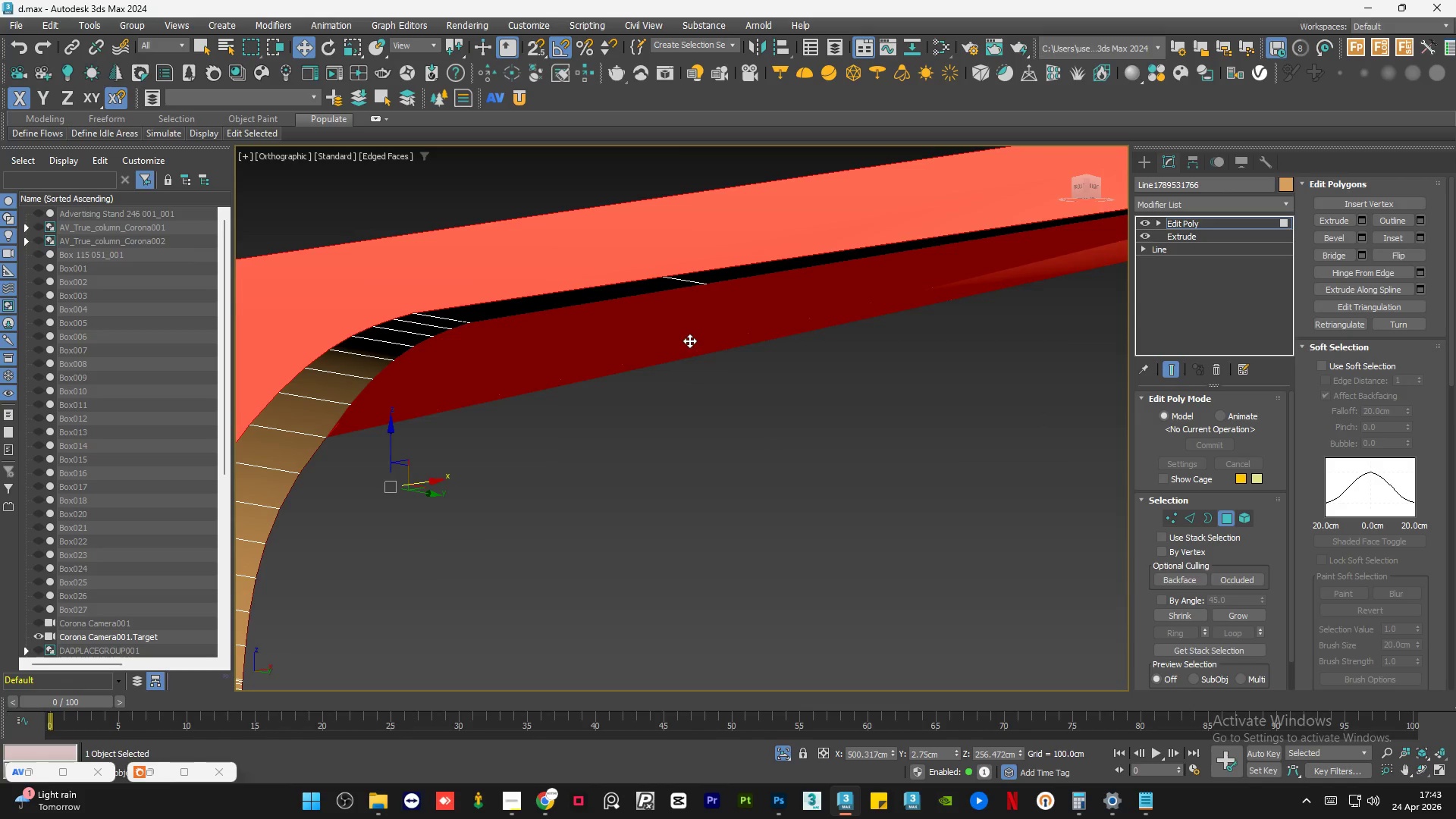 
scroll: coordinate [693, 350], scroll_direction: up, amount: 3.0
 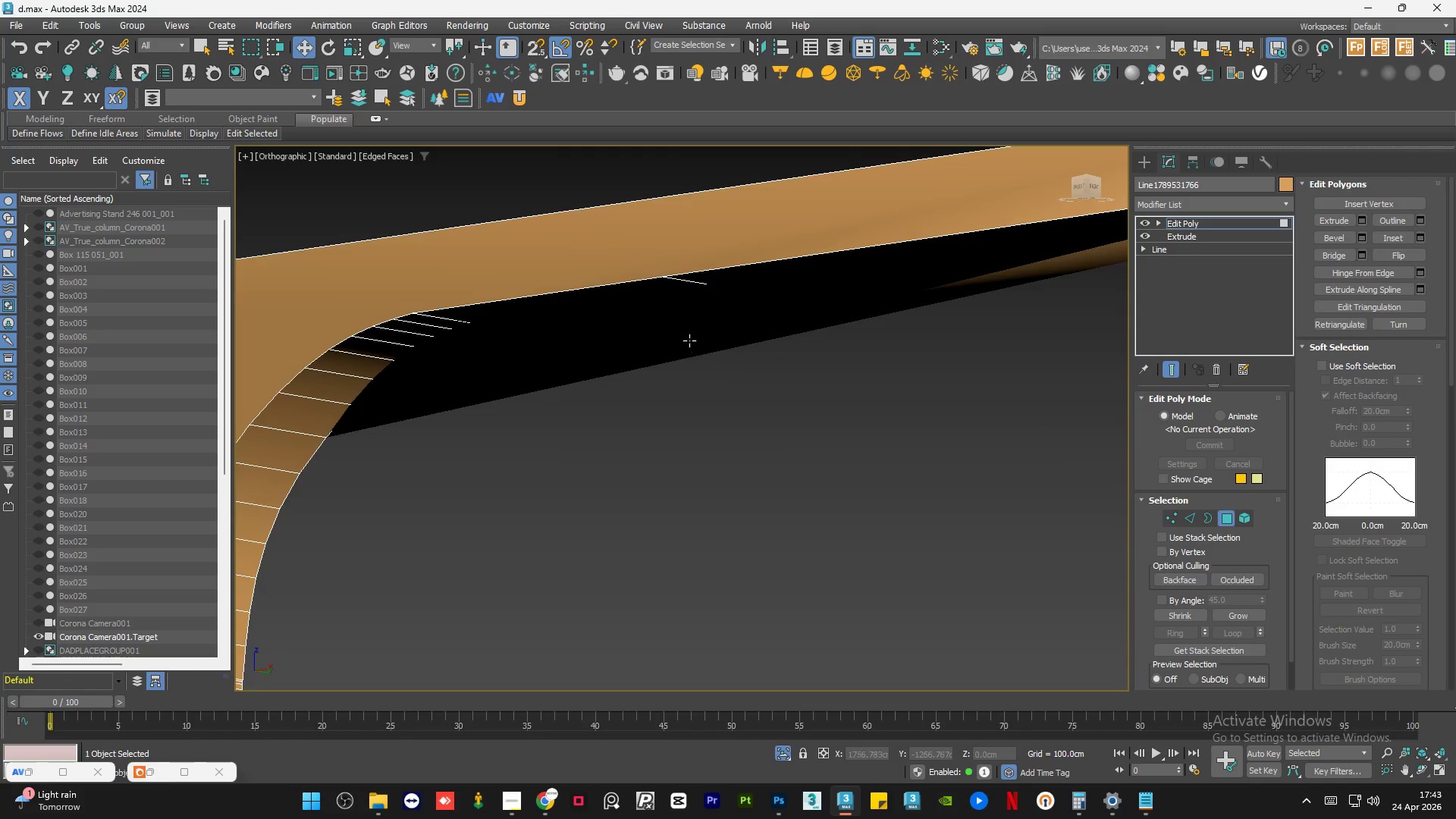 
hold_key(key=AltLeft, duration=4.81)
 